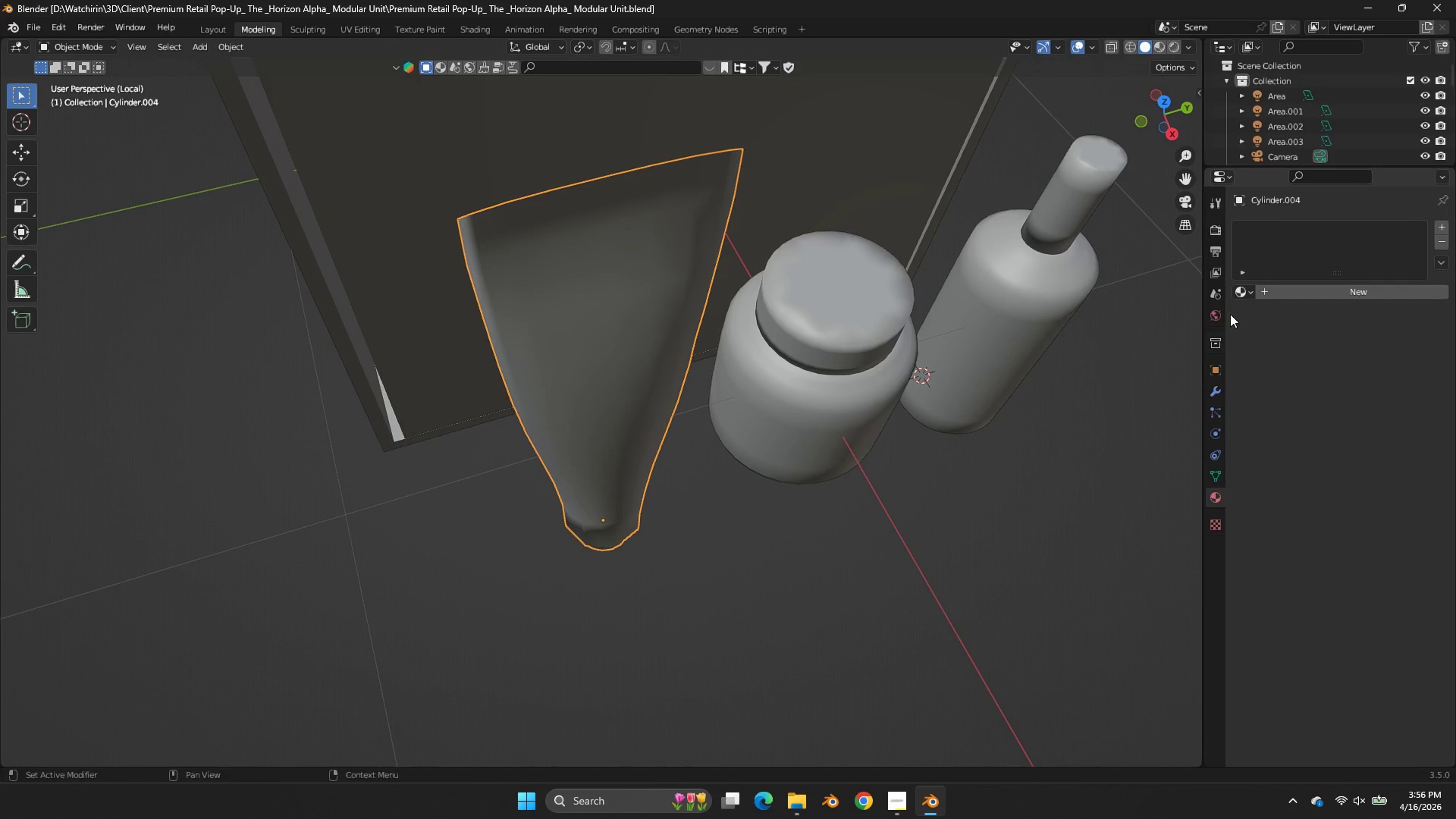 
left_click([1238, 297])
 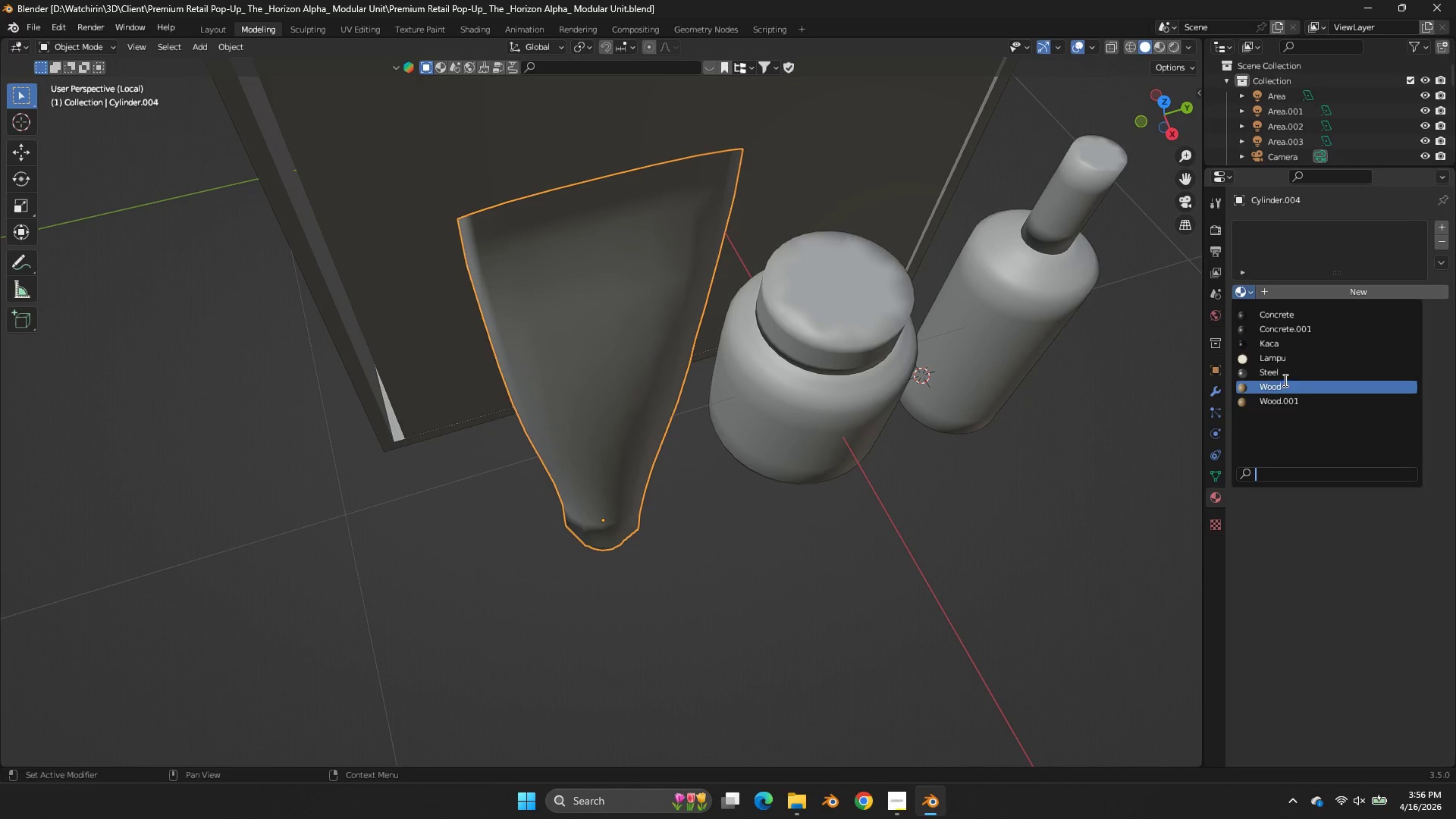 
left_click([1285, 375])
 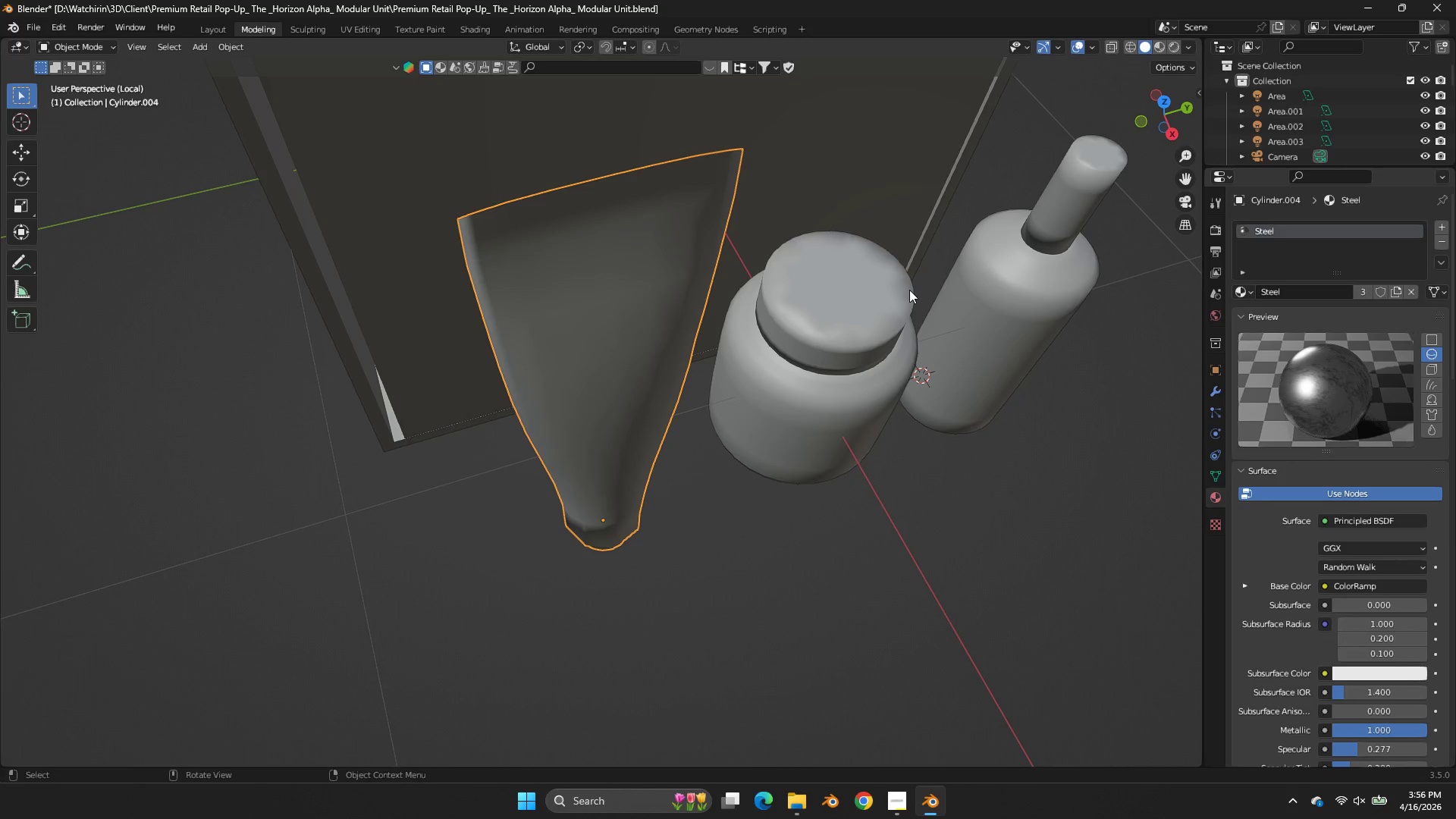 
key(Z)
 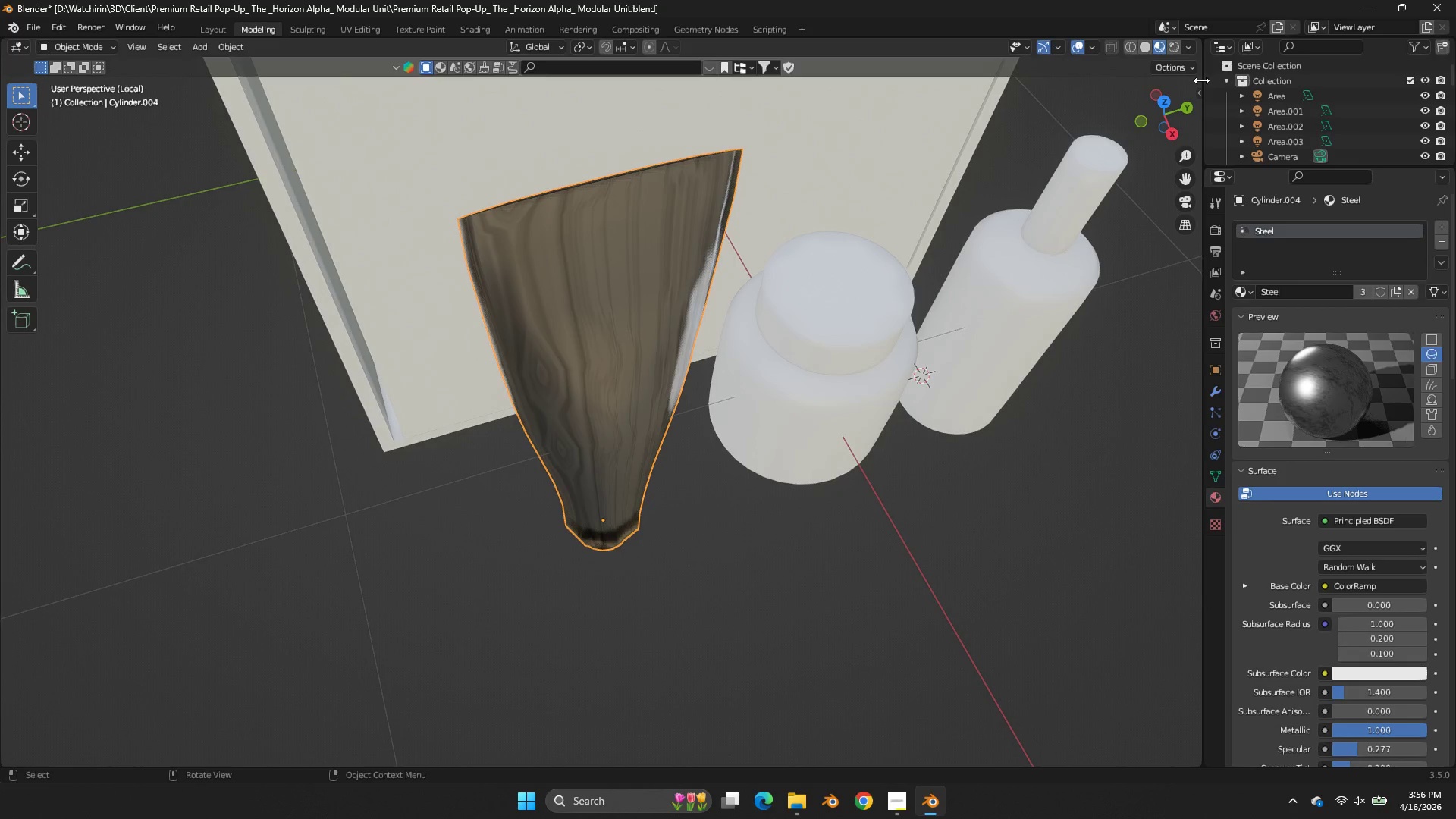 
left_click_drag(start_coordinate=[1174, 110], to_coordinate=[11, 708])
 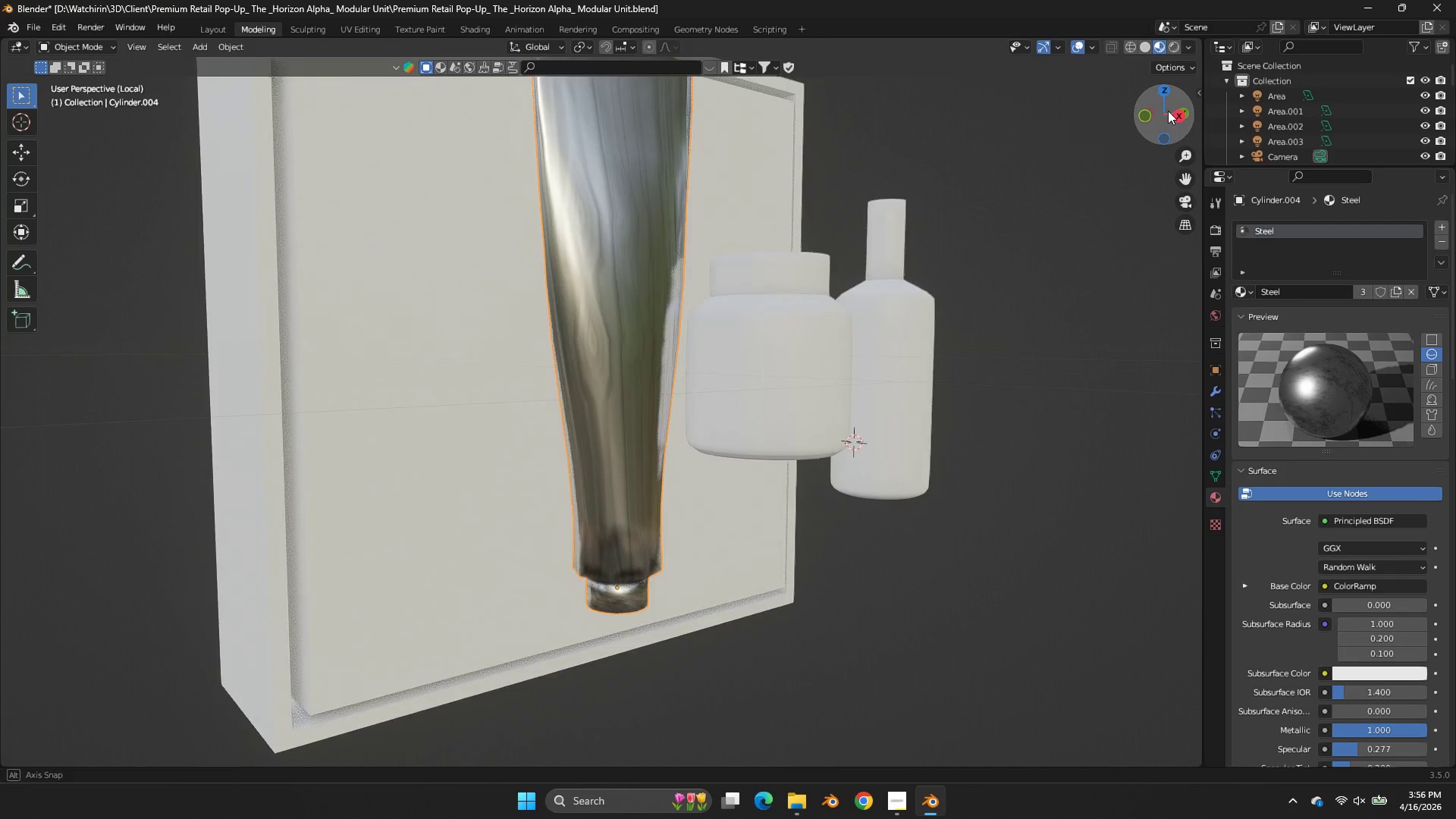 
double_click([1169, 109])
 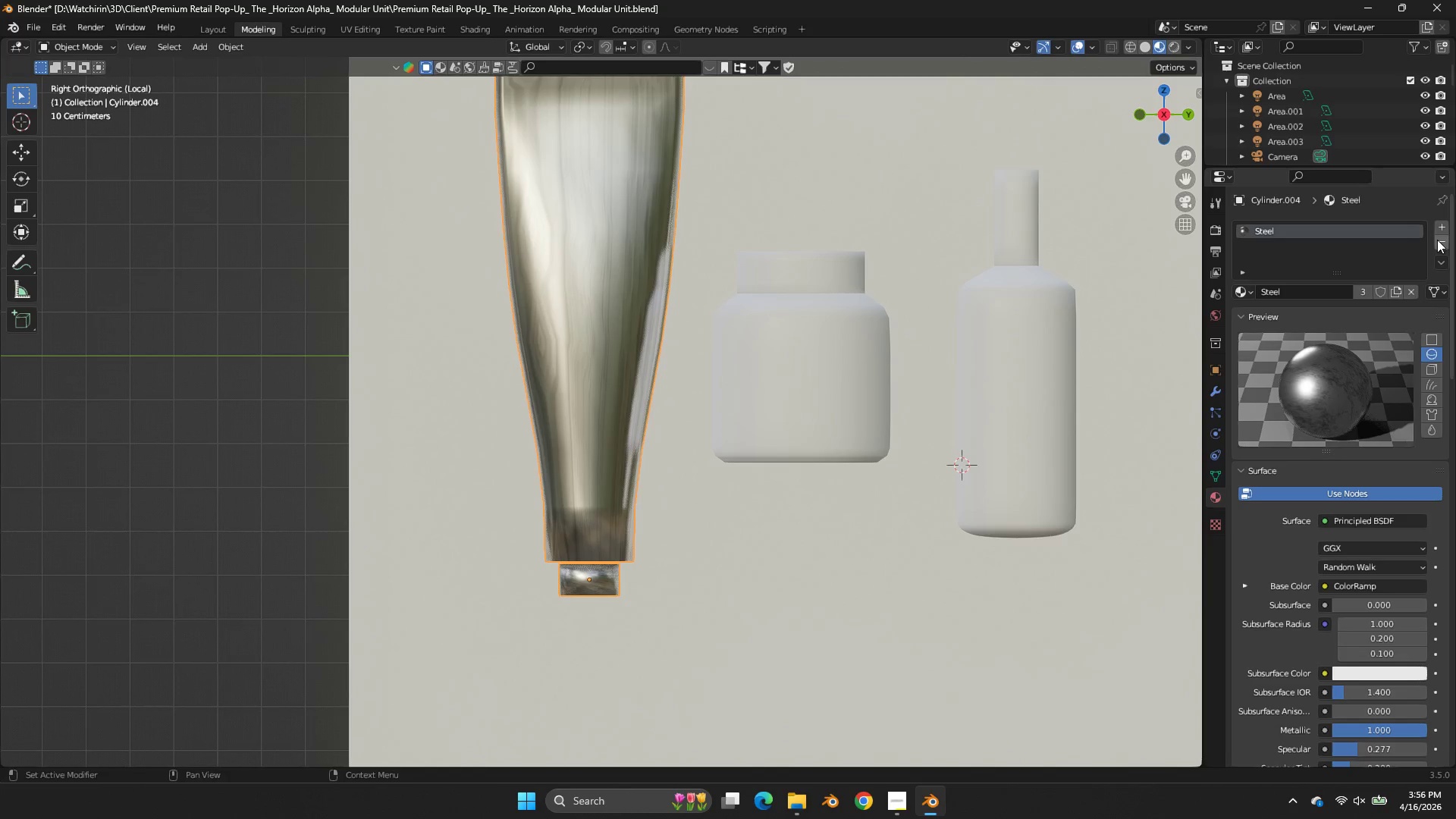 
left_click([1439, 228])
 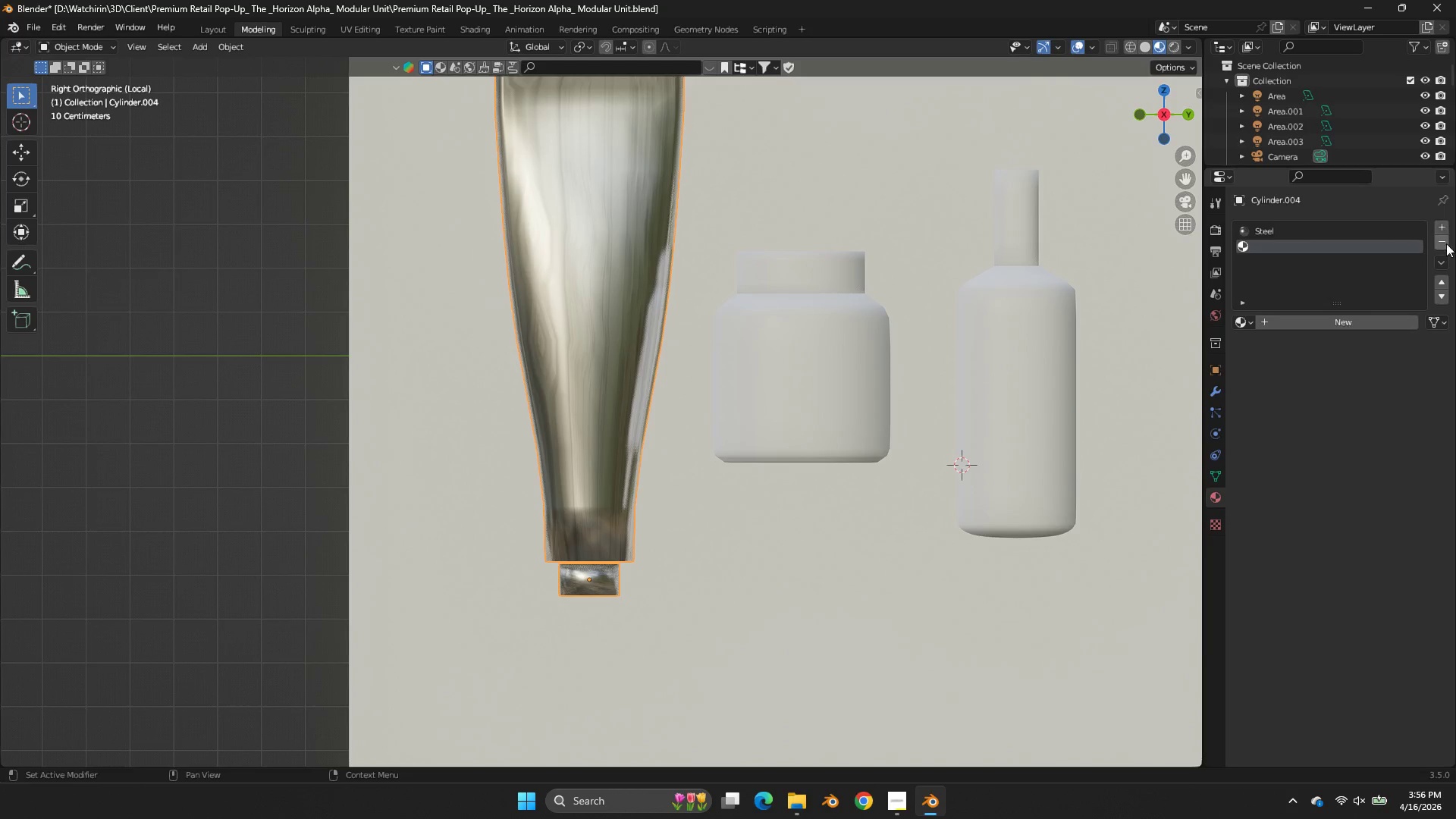 
left_click([1442, 281])
 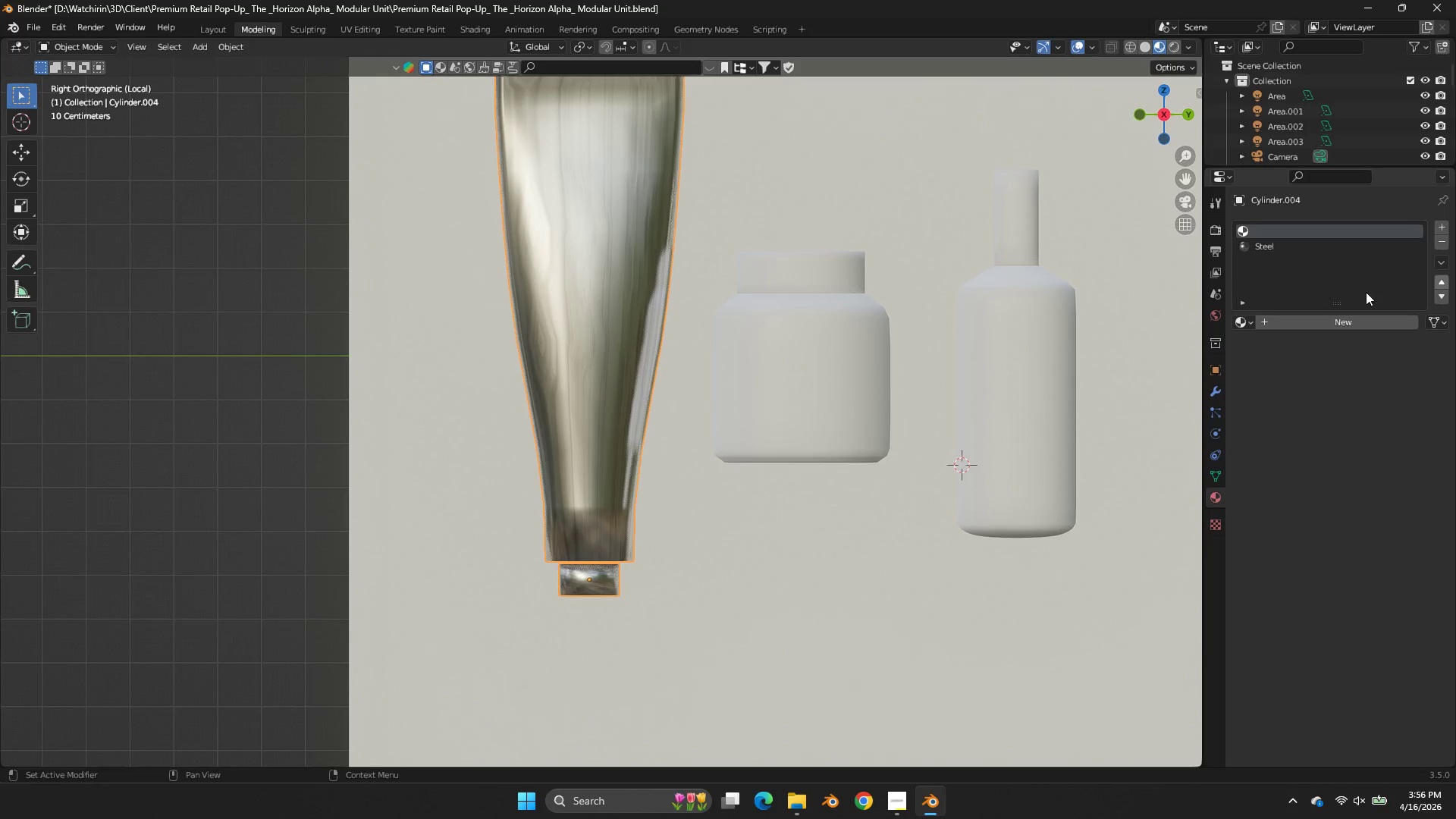 
key(Tab)
 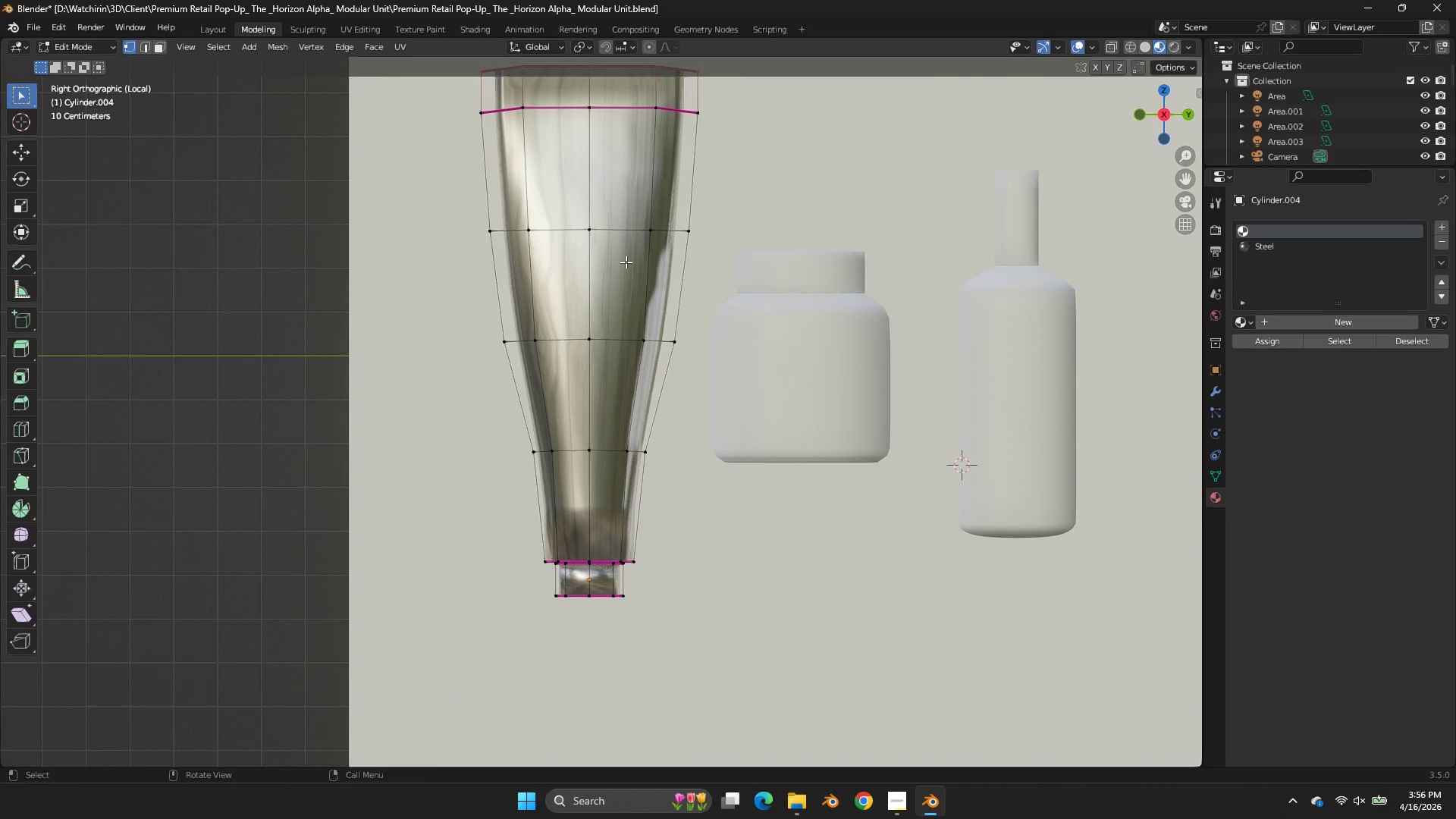 
left_click([621, 250])
 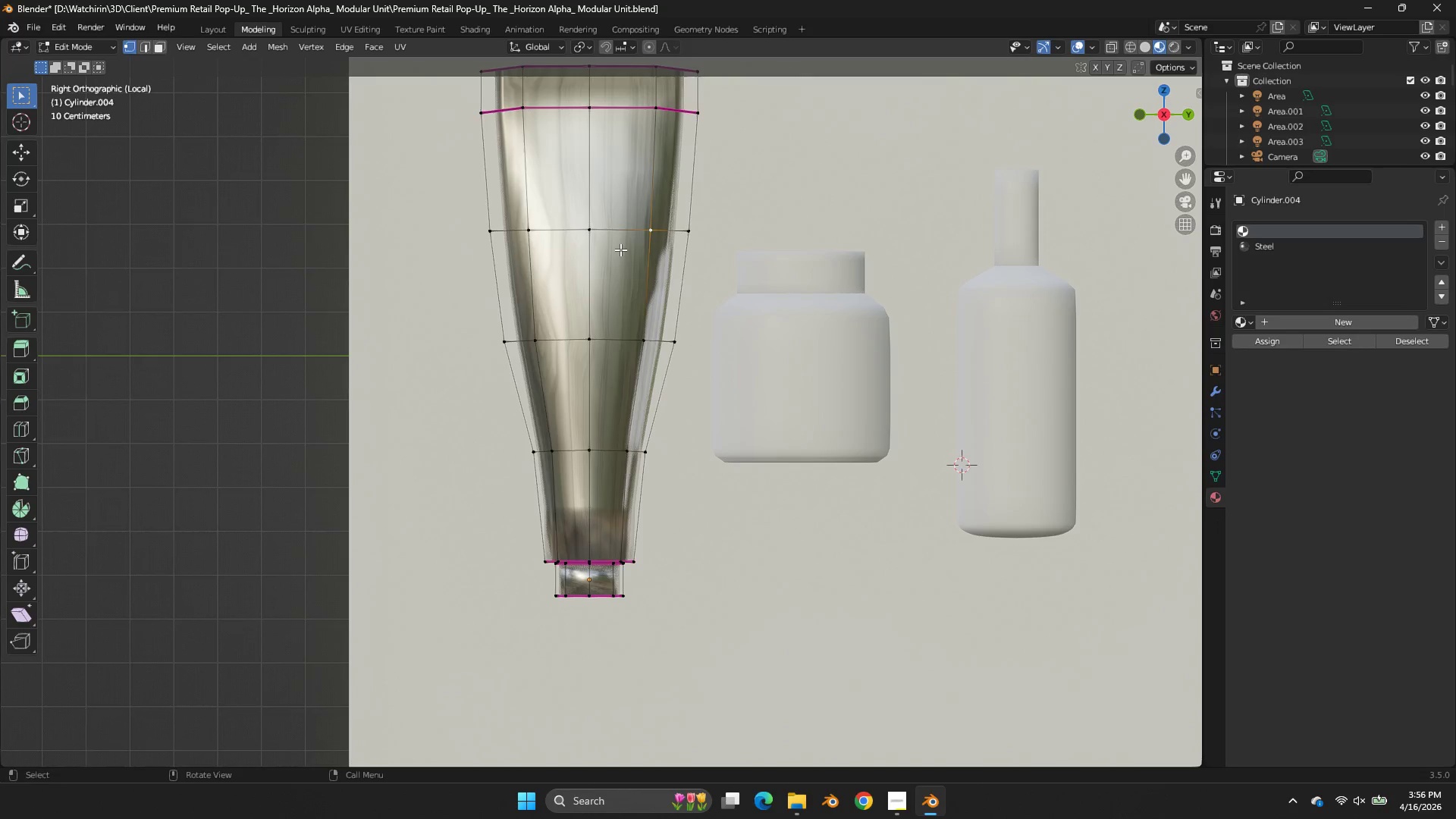 
key(L)
 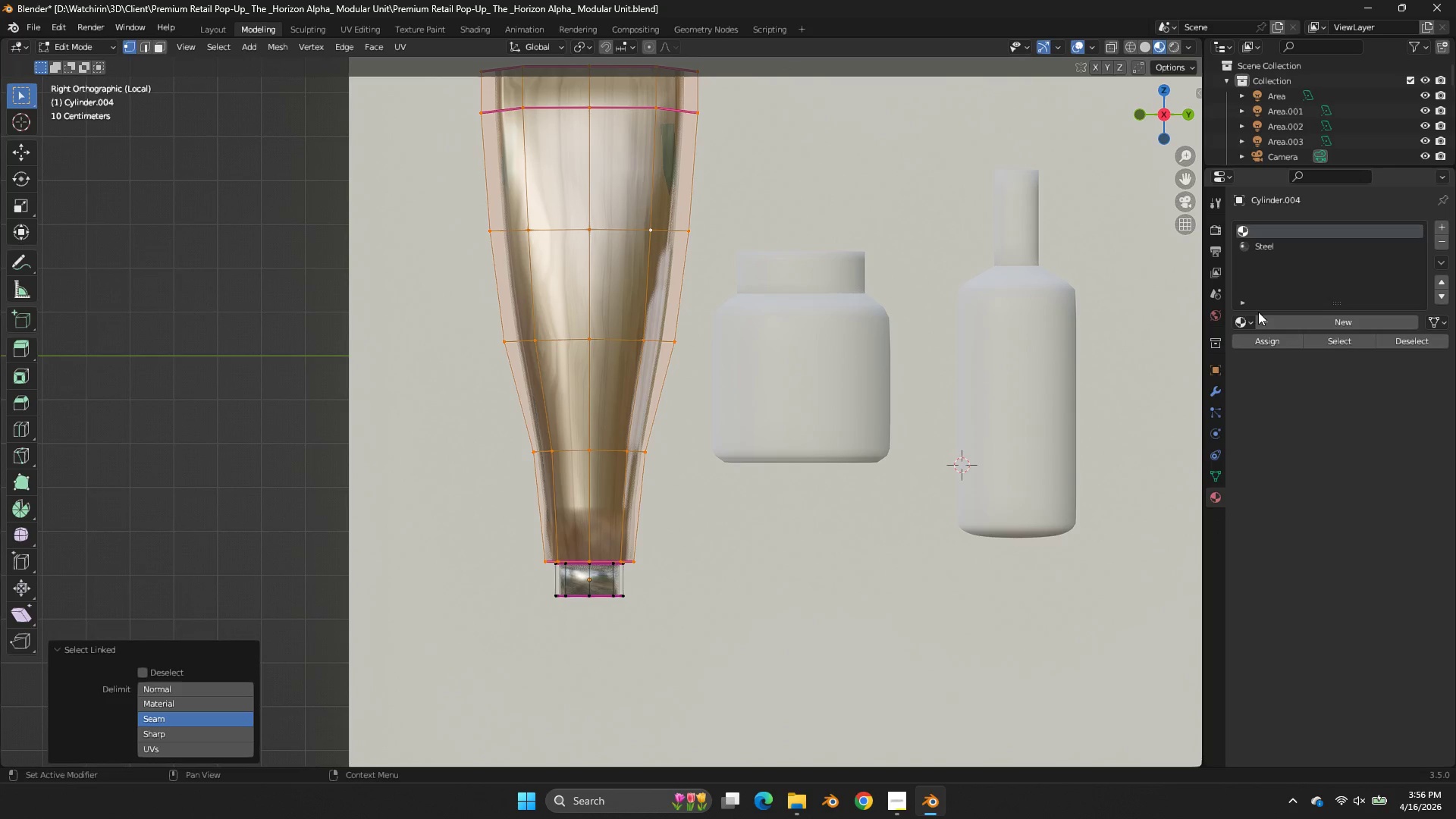 
left_click([1247, 346])
 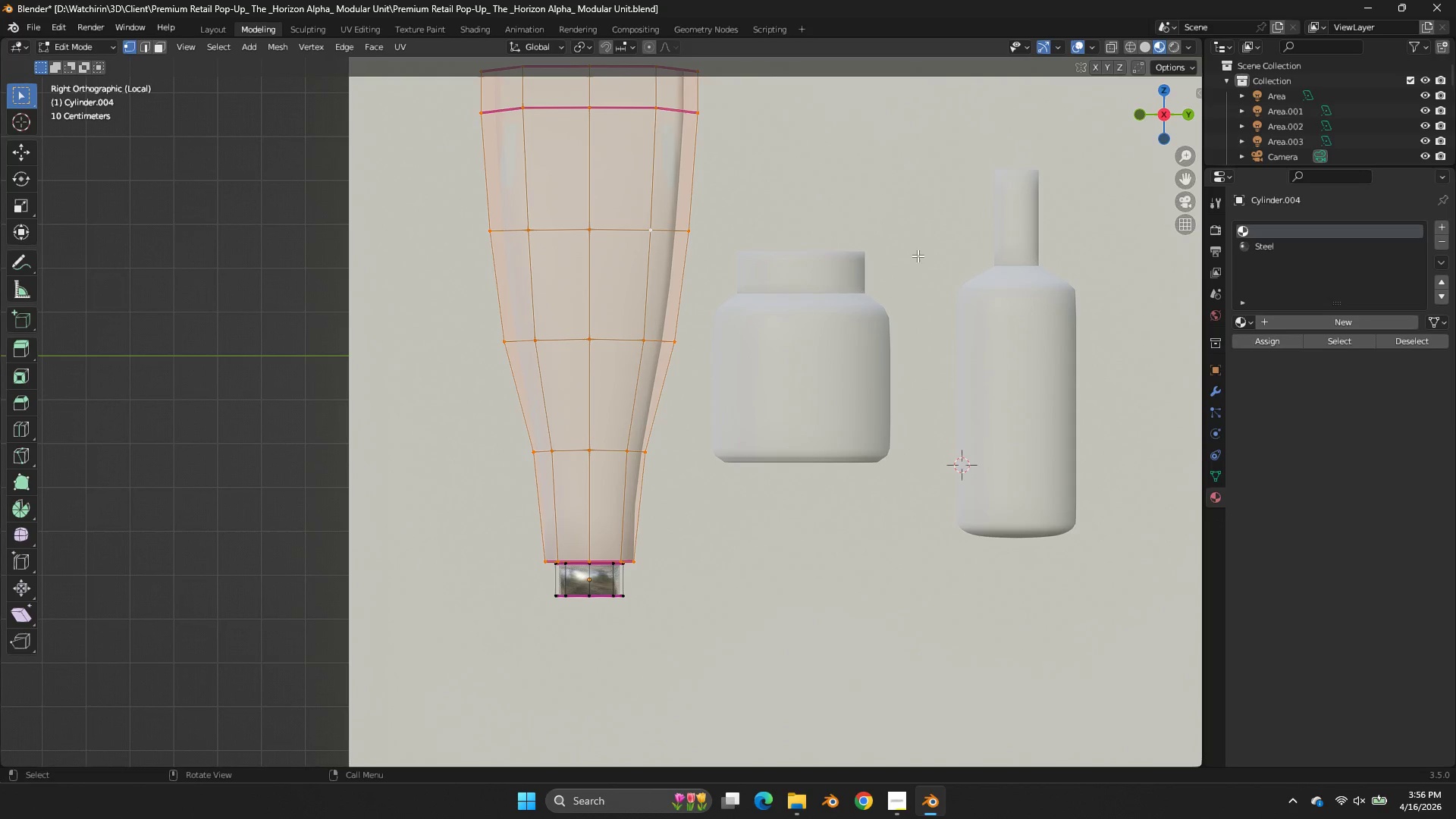 
key(Control+S)
 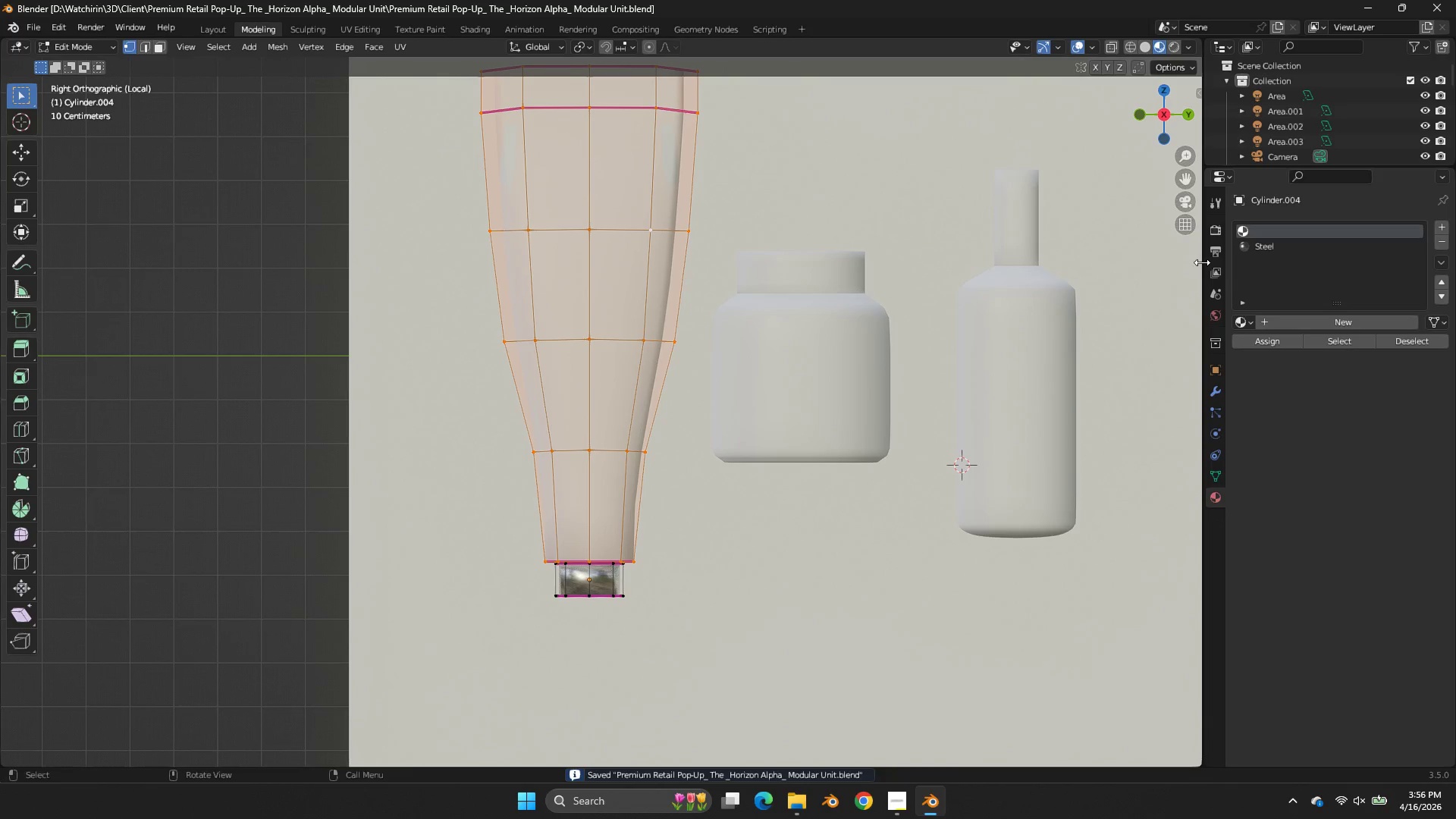 
left_click([1266, 307])
 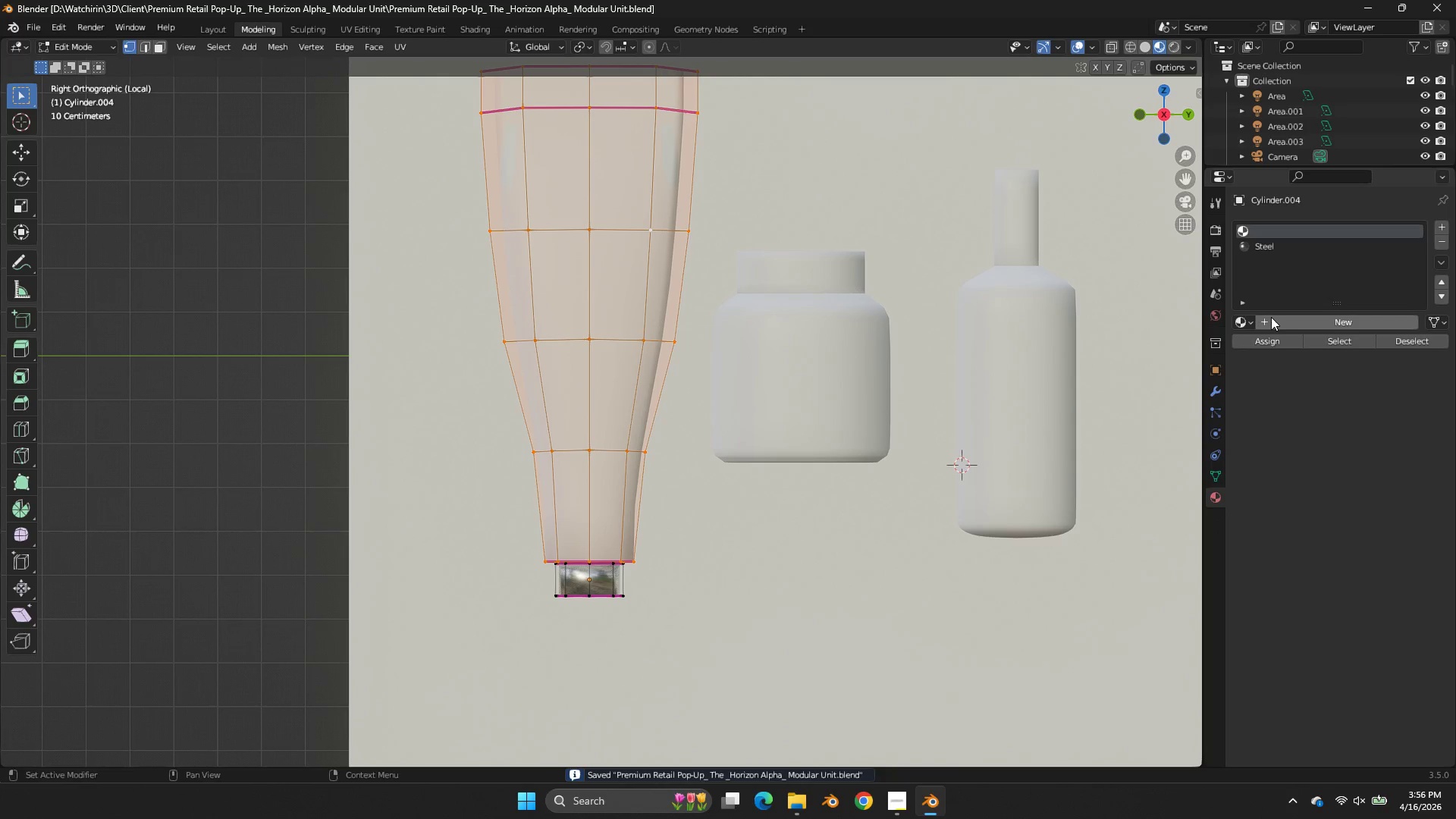 
left_click([1271, 317])
 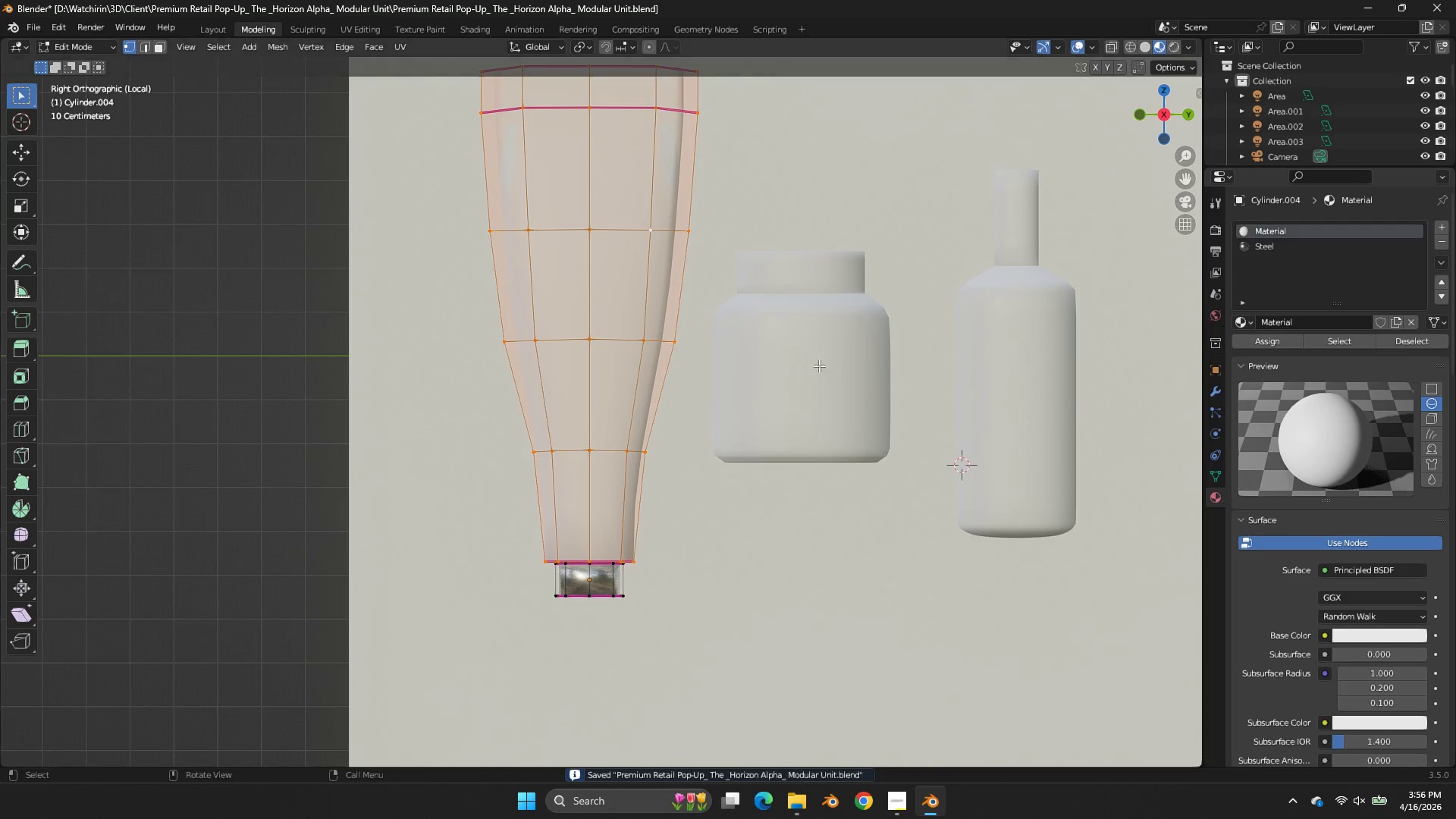 
scroll: coordinate [835, 344], scroll_direction: up, amount: 1.0
 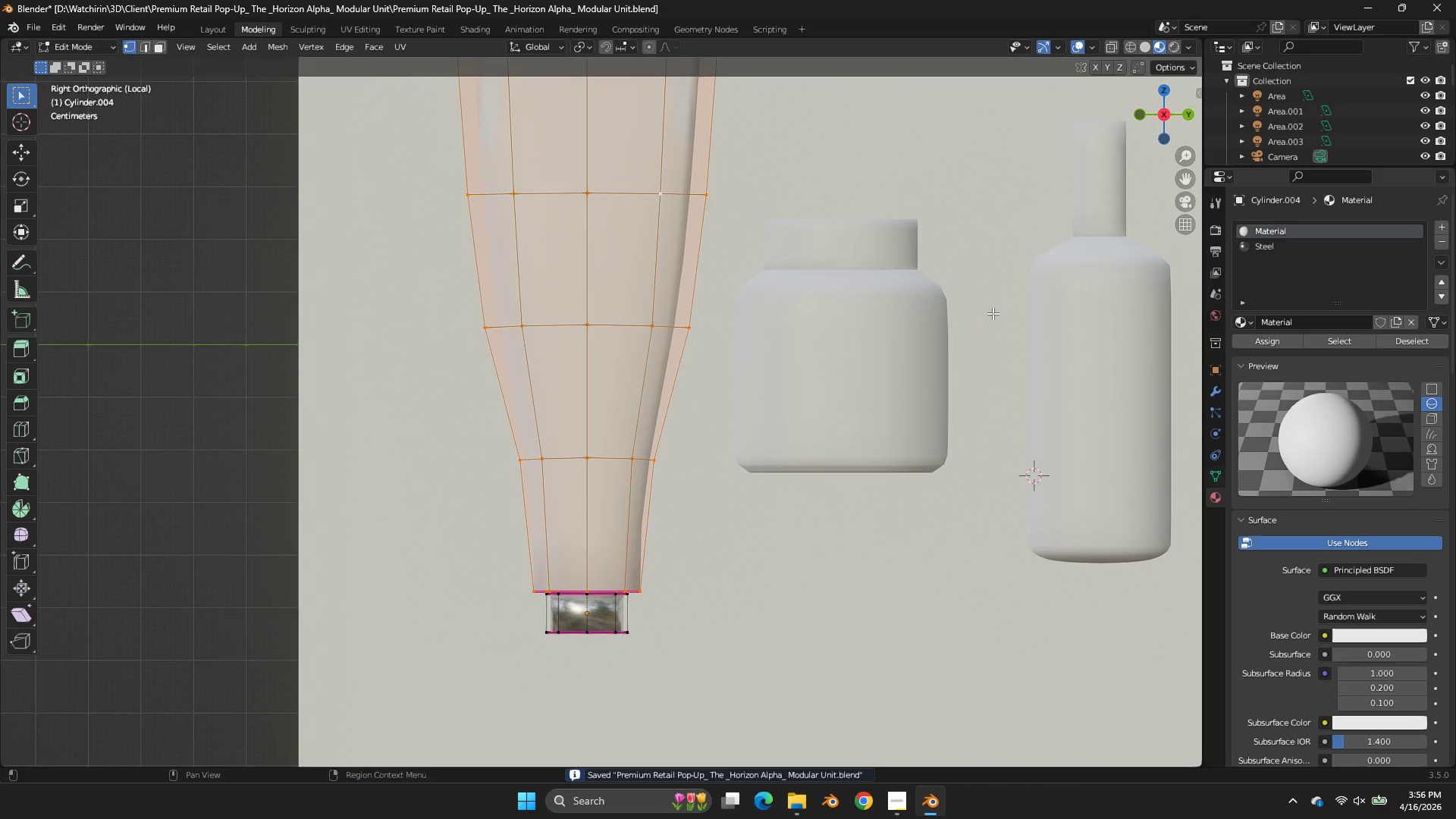 
key(Z)
 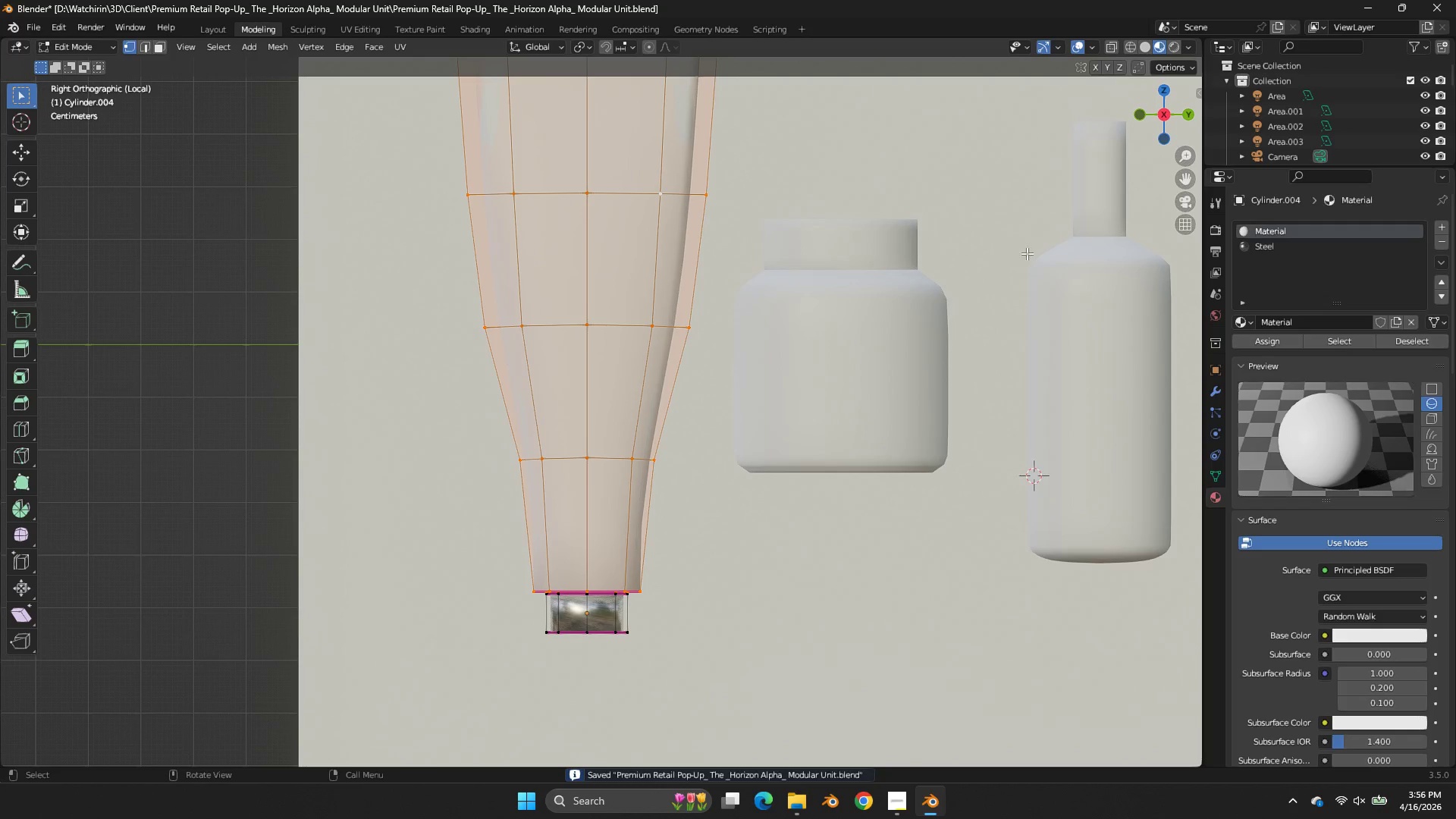 
key(Tab)
 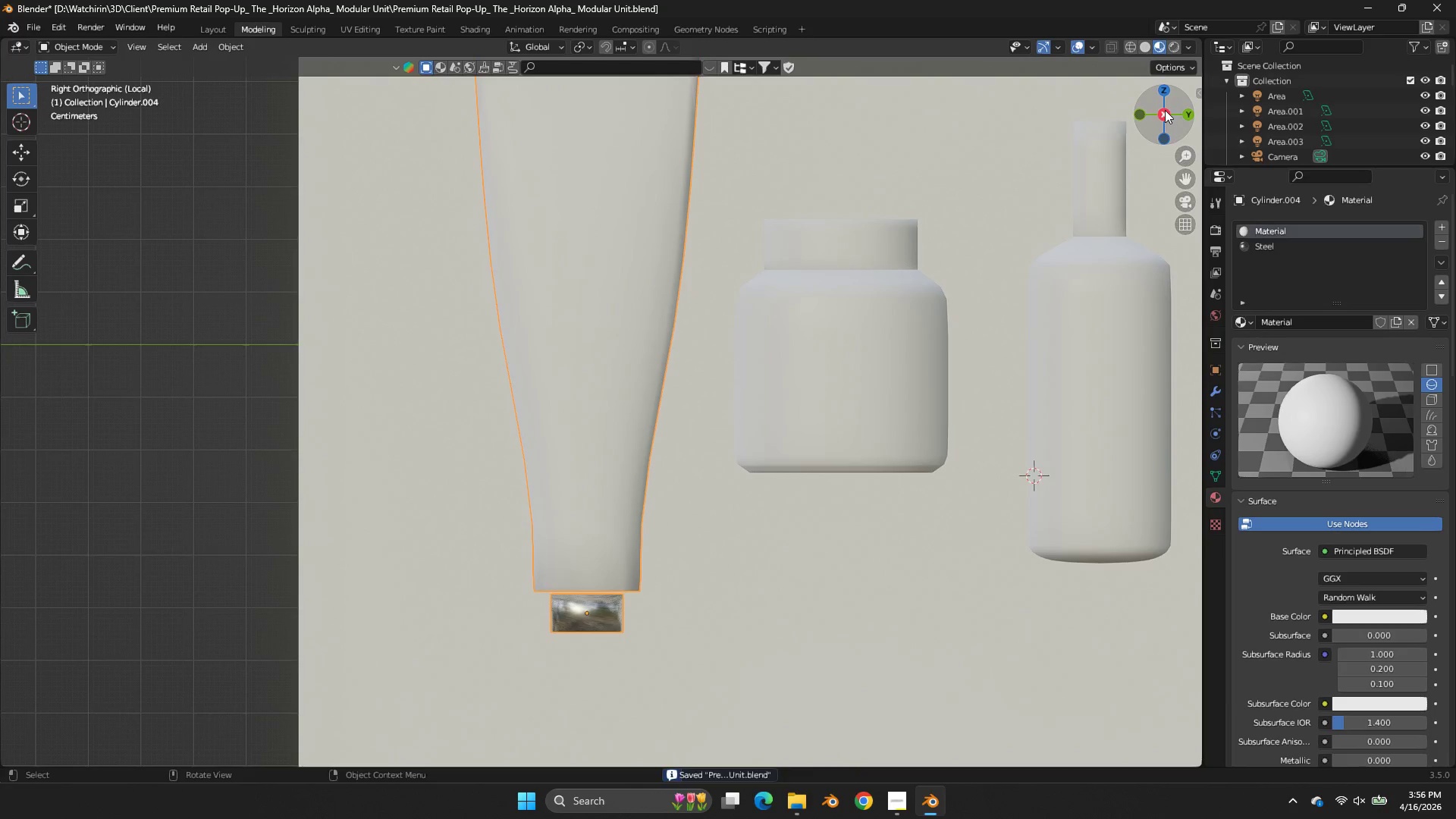 
left_click_drag(start_coordinate=[1165, 110], to_coordinate=[45, 139])
 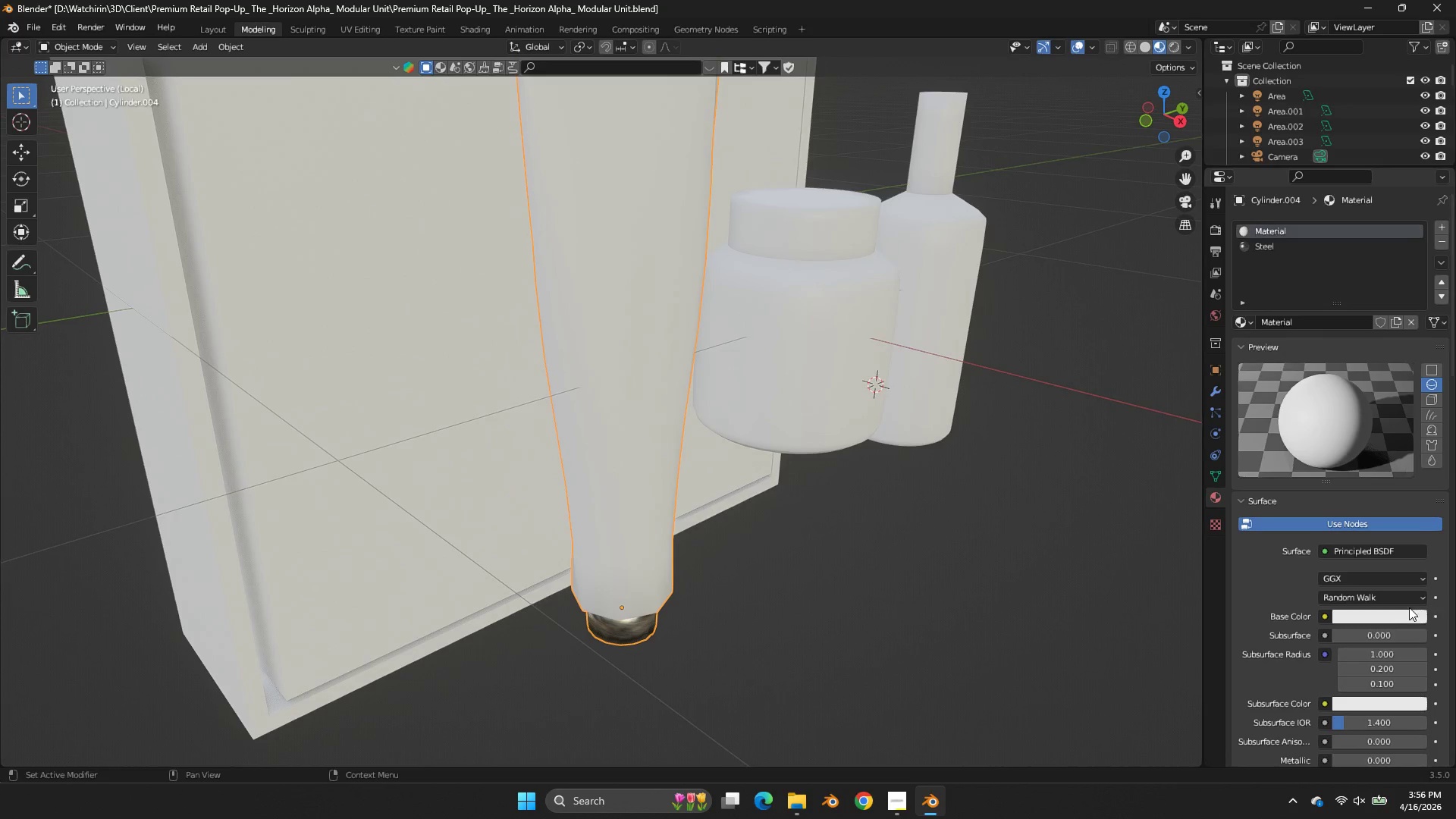 
left_click([1397, 618])
 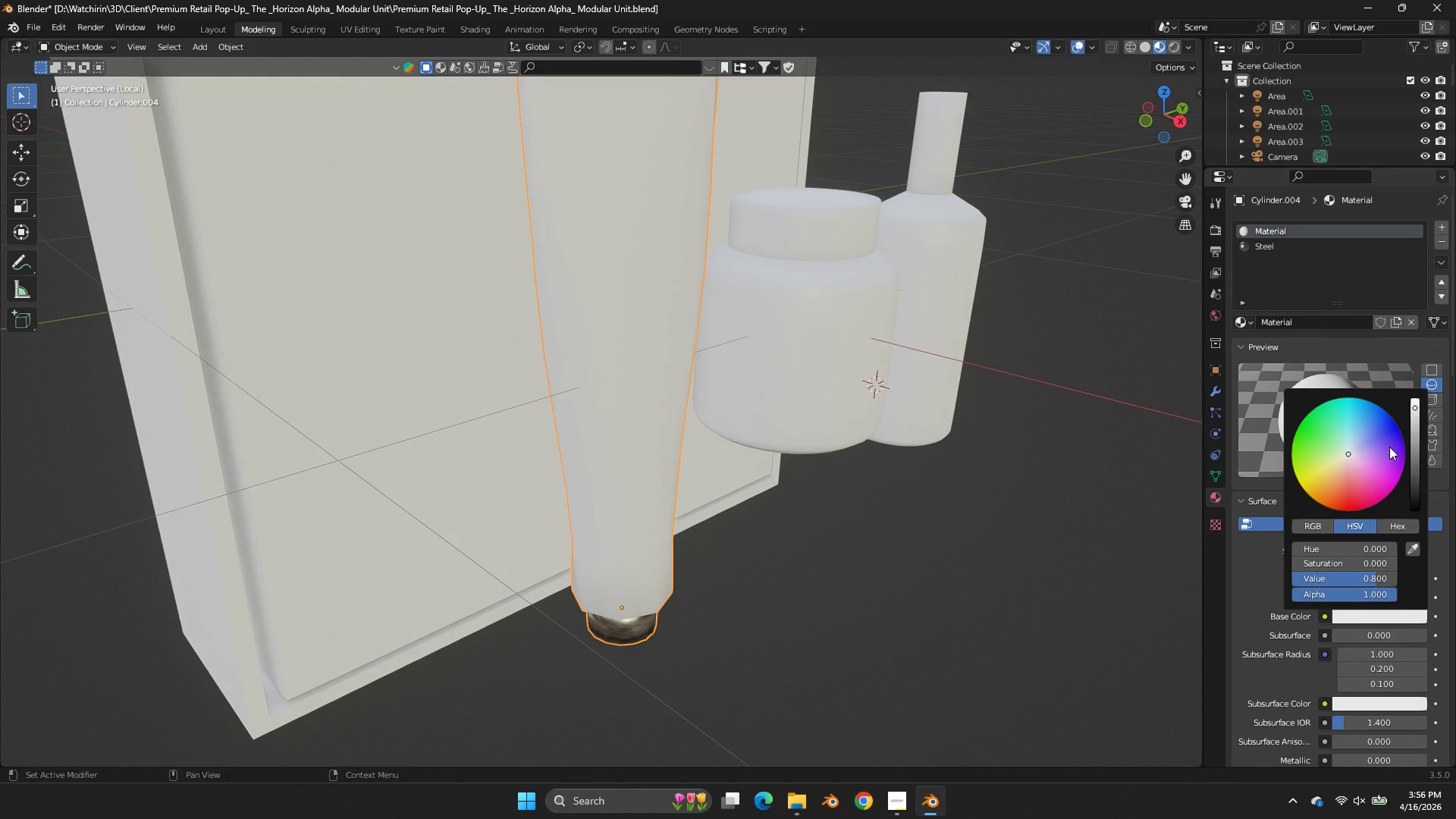 
left_click_drag(start_coordinate=[1420, 442], to_coordinate=[697, 386])
 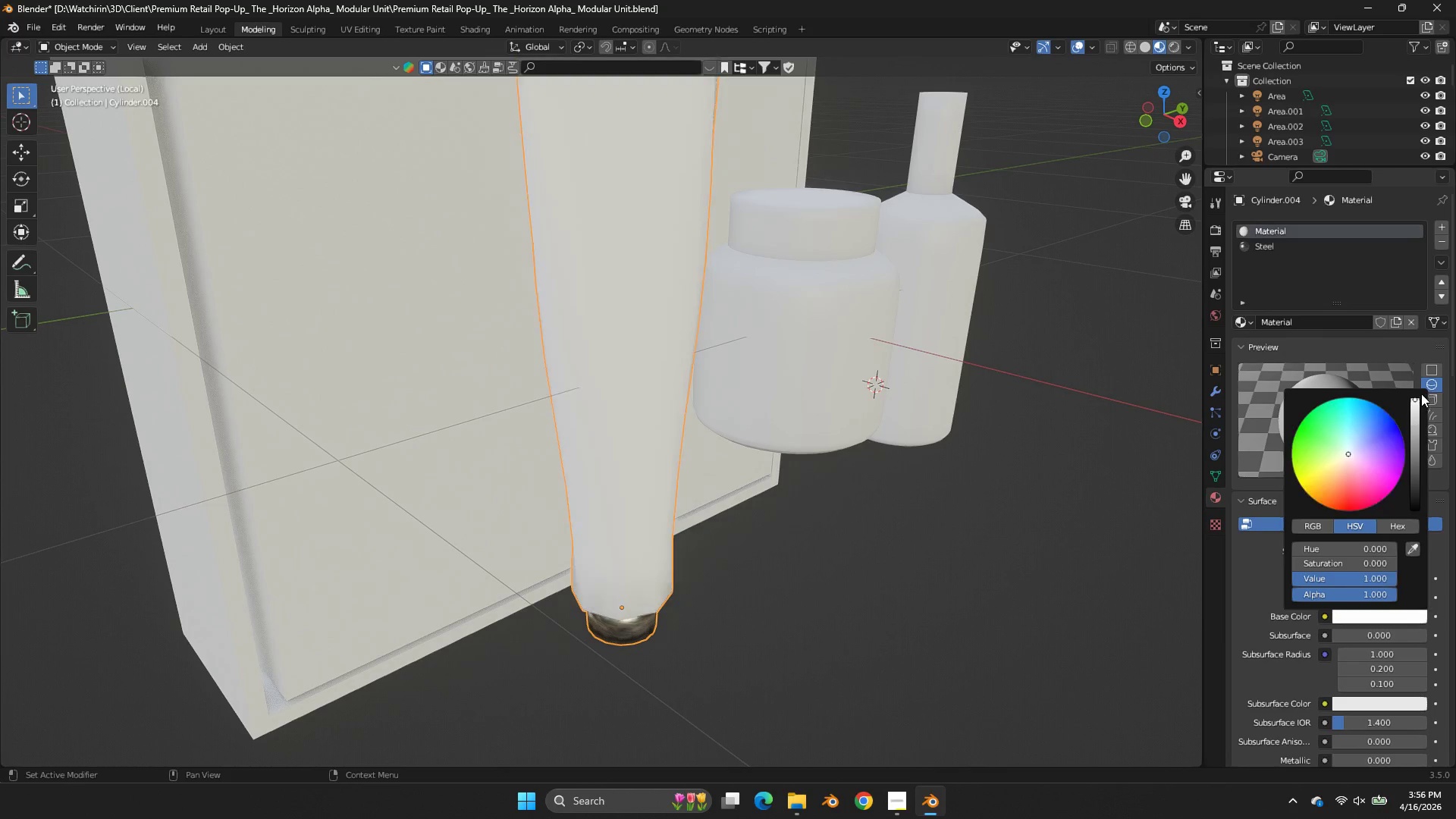 
double_click([1420, 394])
 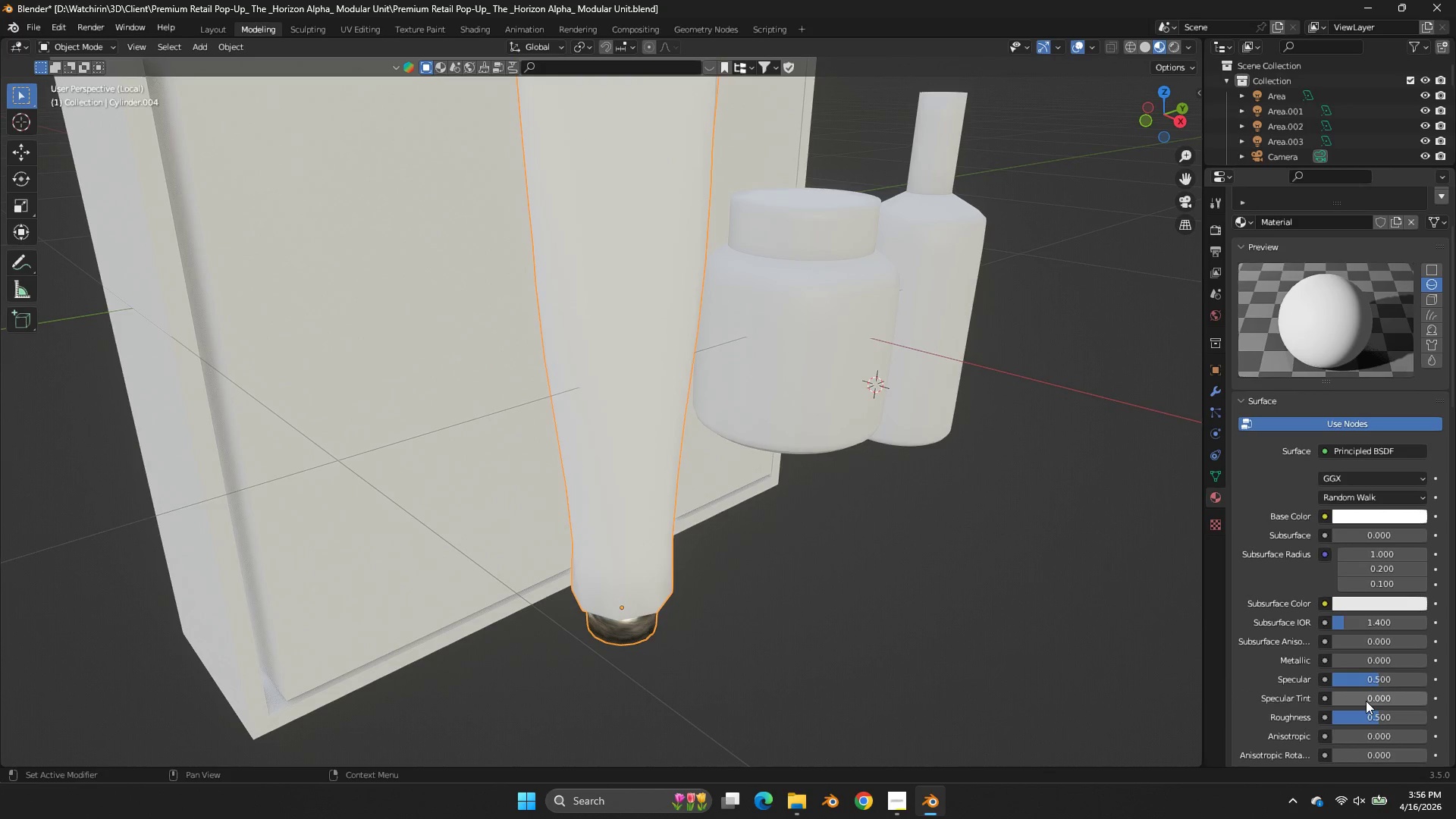 
left_click_drag(start_coordinate=[1363, 717], to_coordinate=[642, 342])
 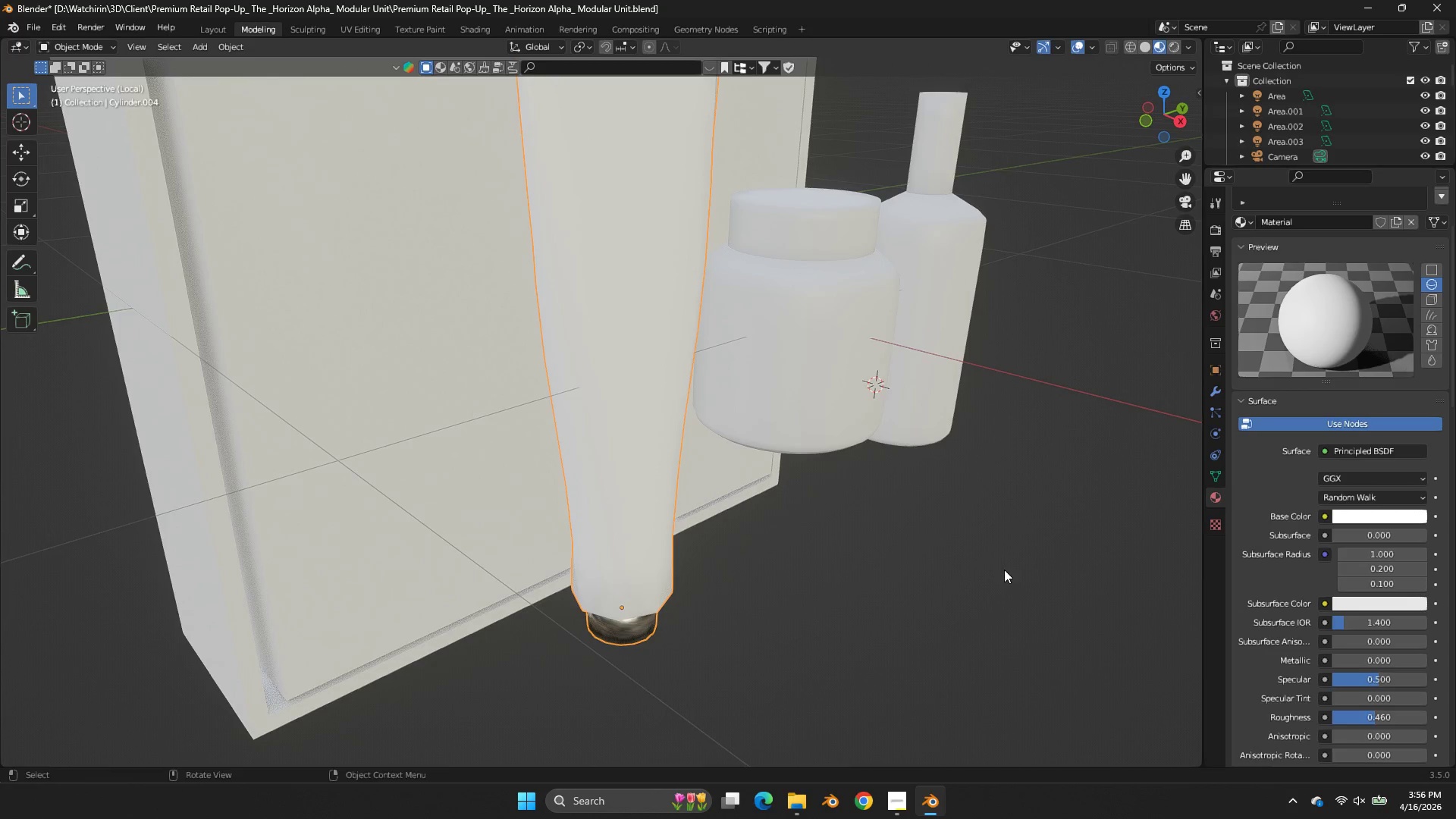 
key(Tab)
 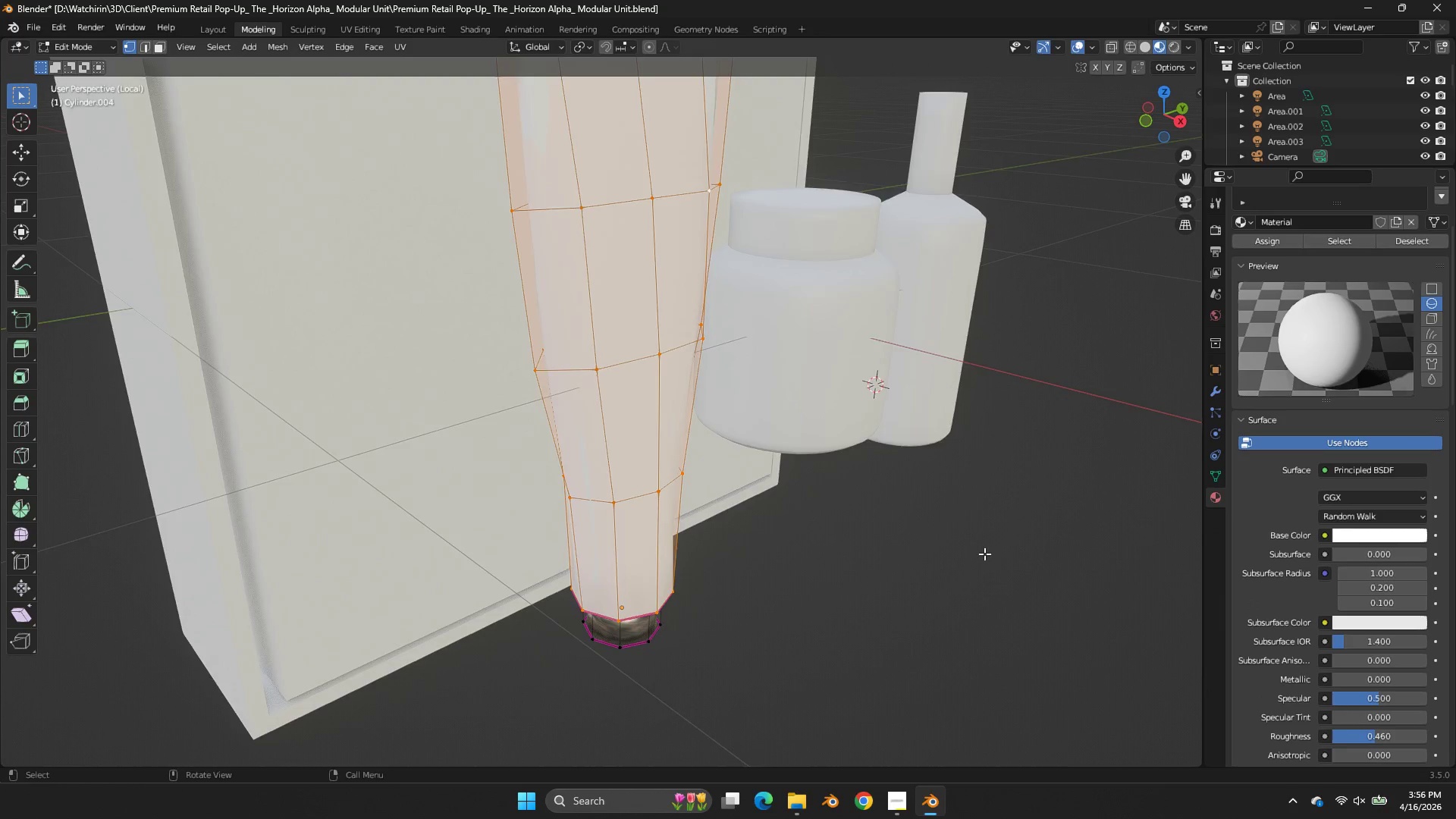 
key(Tab)
 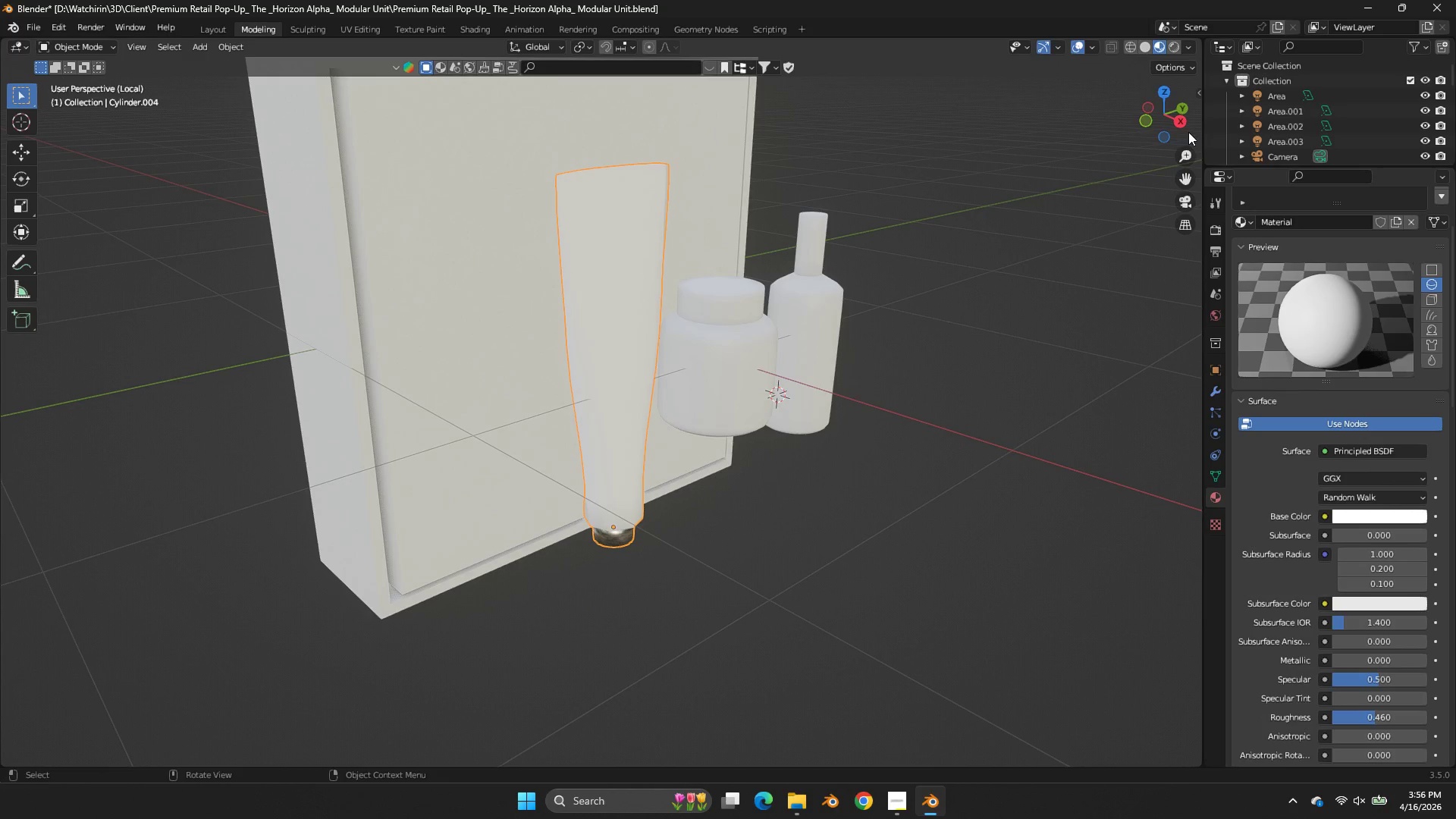 
scroll: coordinate [984, 554], scroll_direction: down, amount: 3.0
 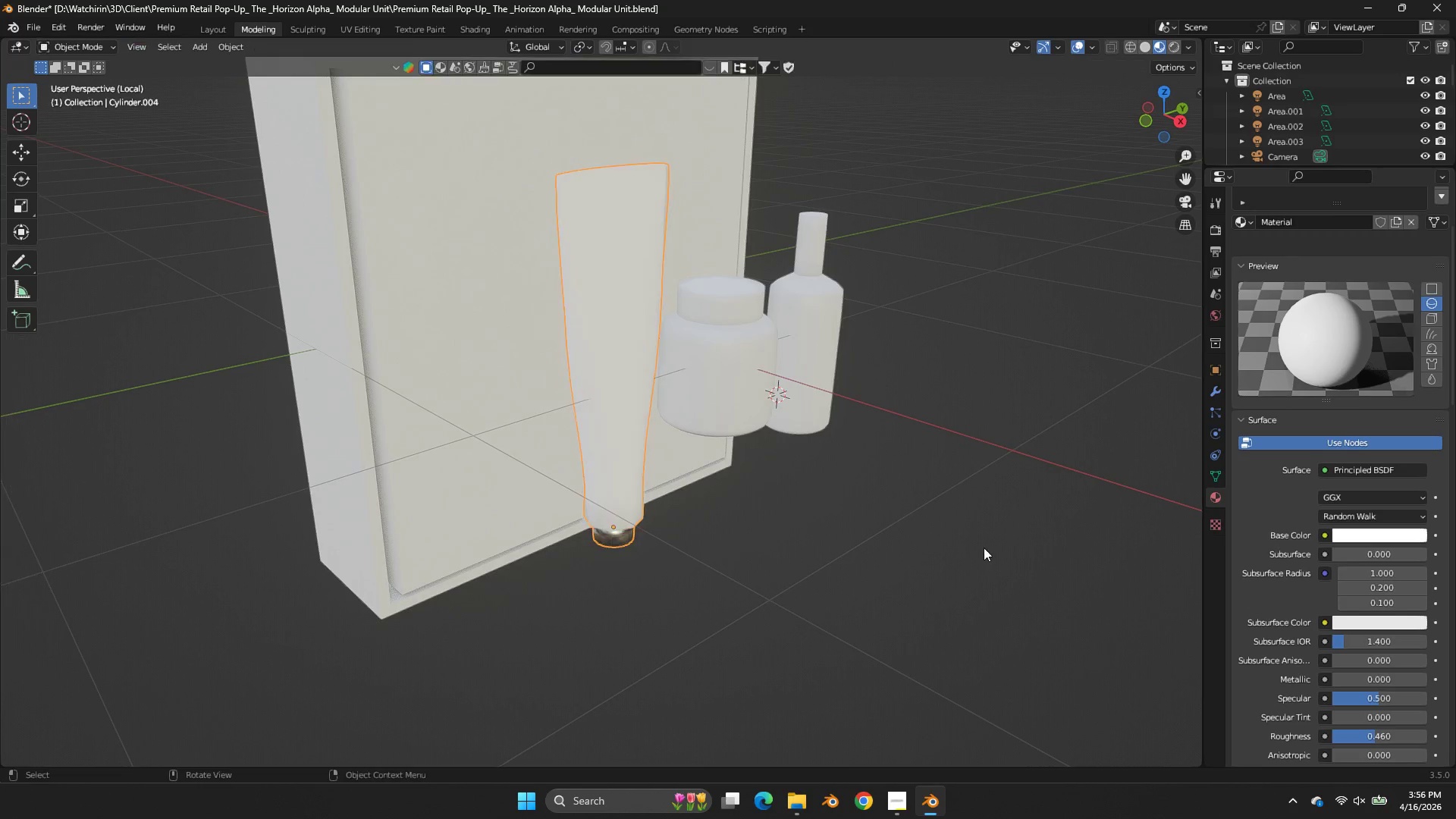 
left_click_drag(start_coordinate=[1184, 121], to_coordinate=[1121, 118])
 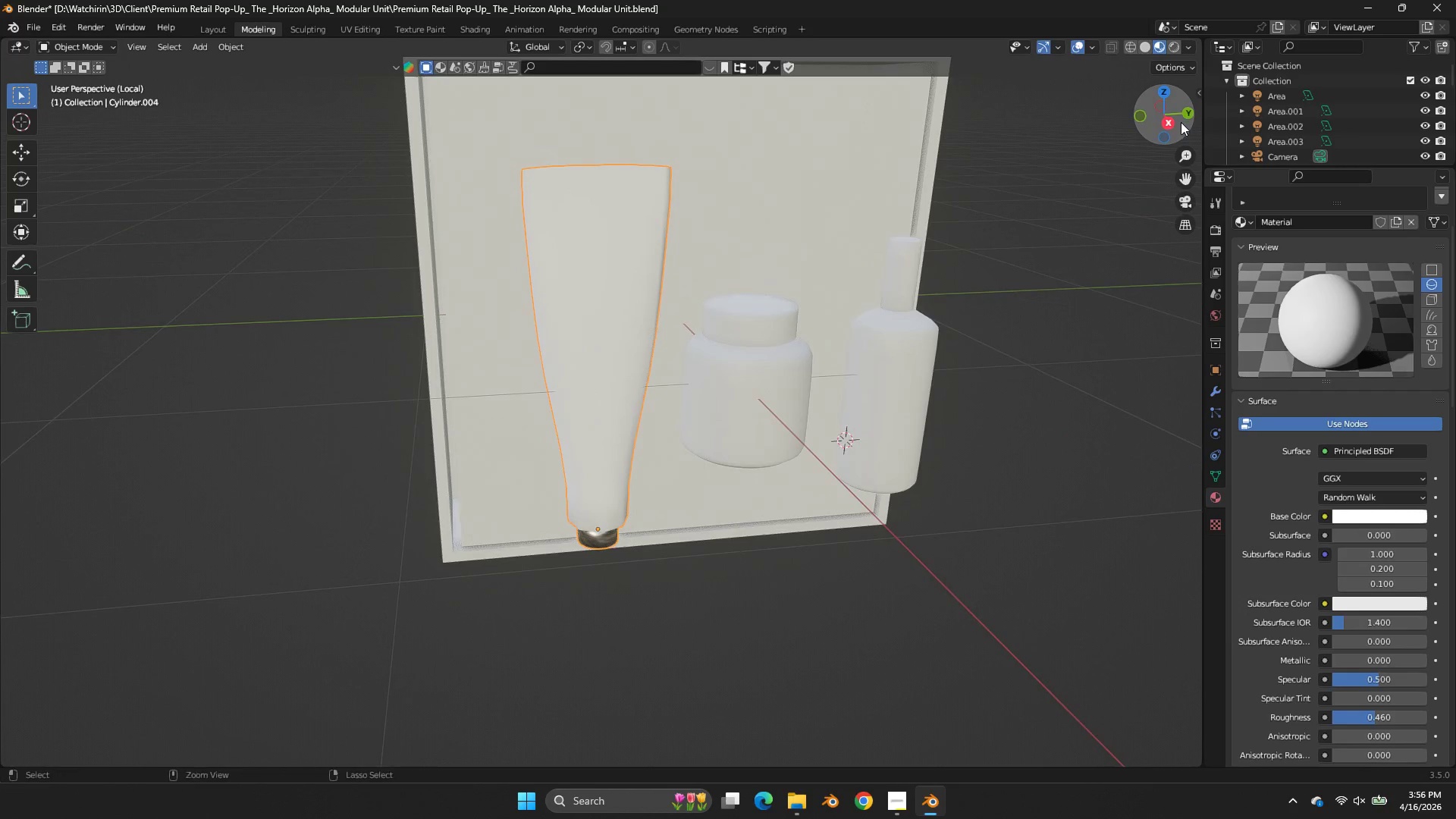 
key(Control+S)
 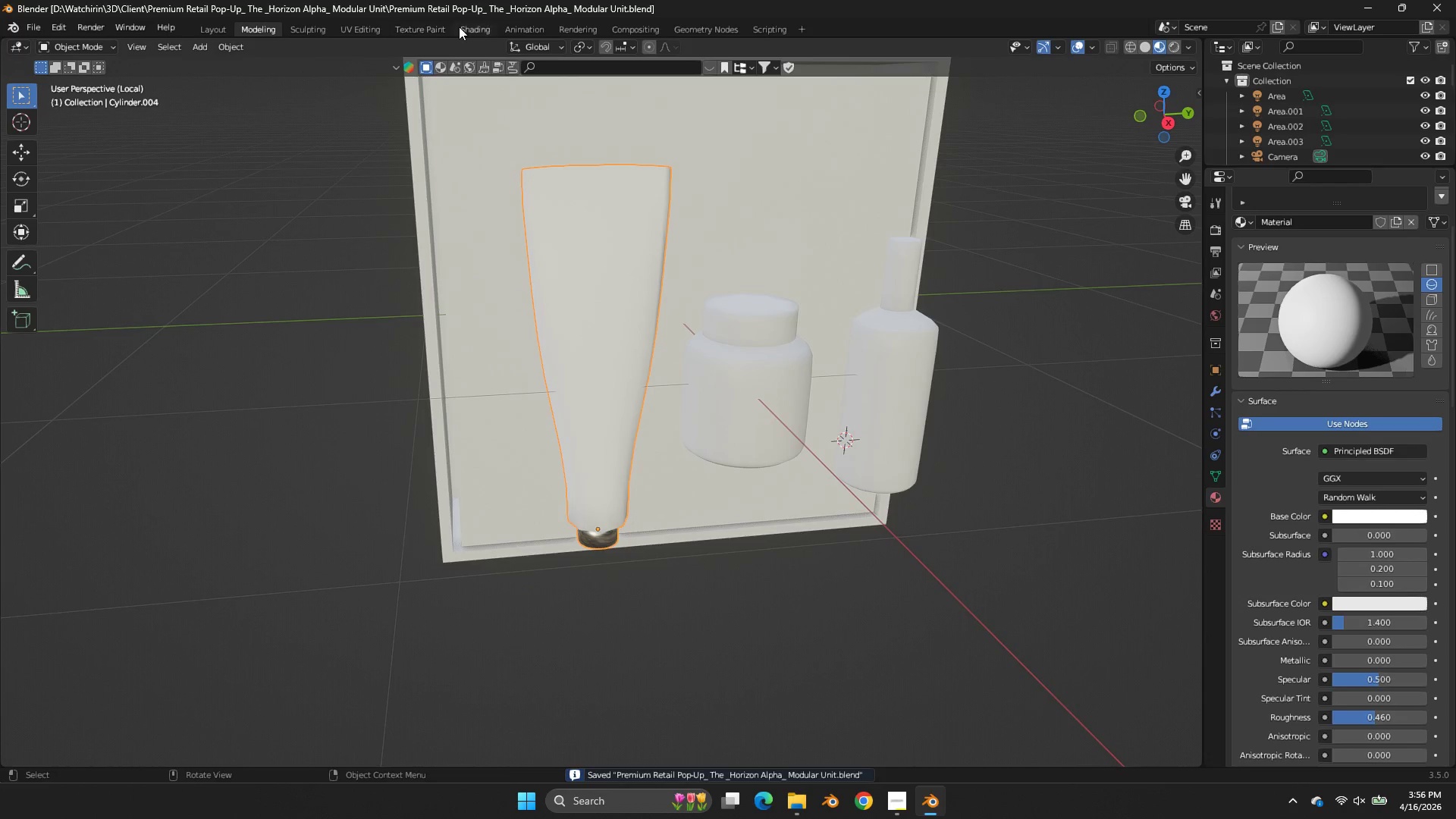 
left_click([460, 27])
 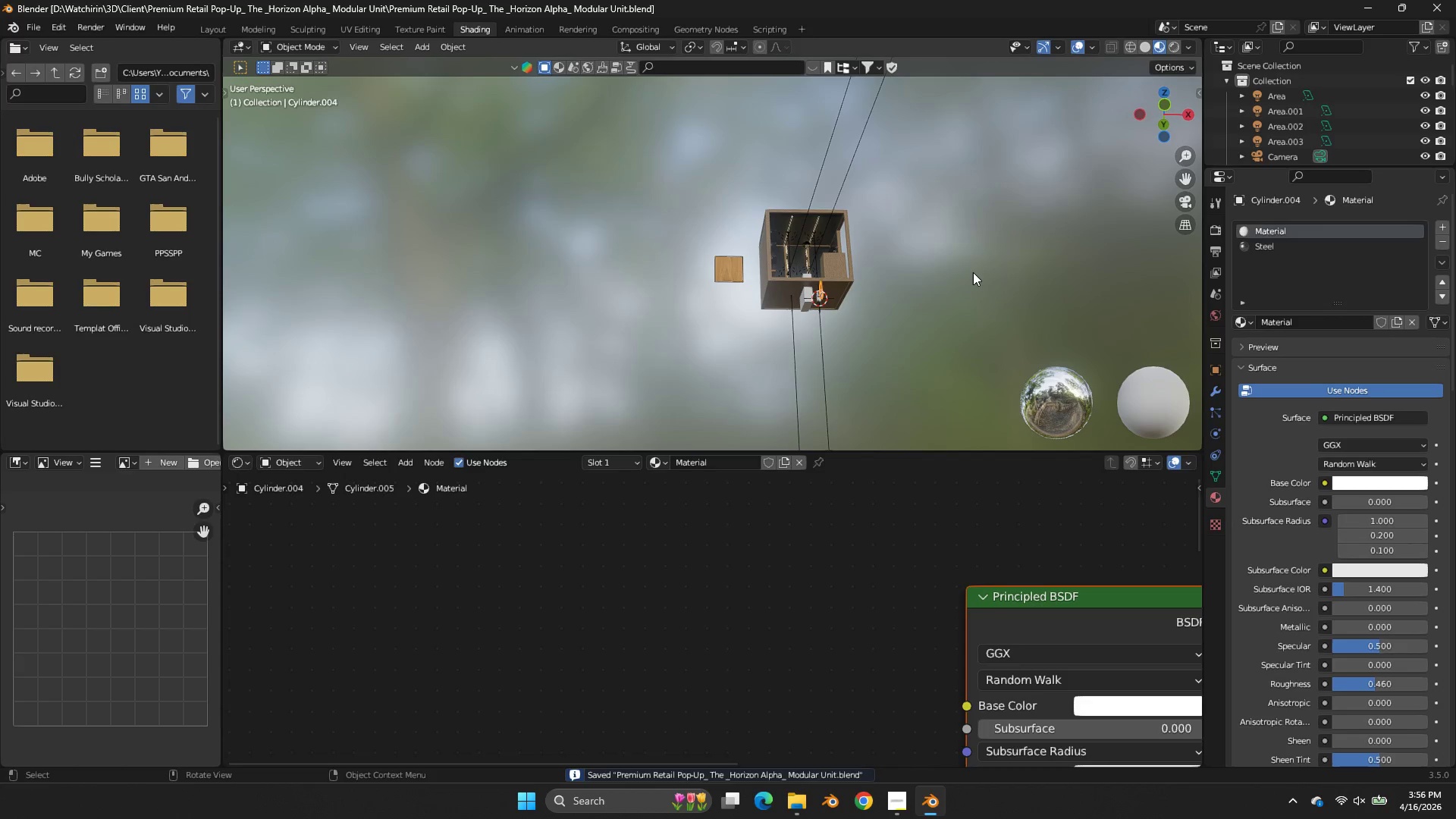 
scroll: coordinate [973, 272], scroll_direction: up, amount: 6.0
 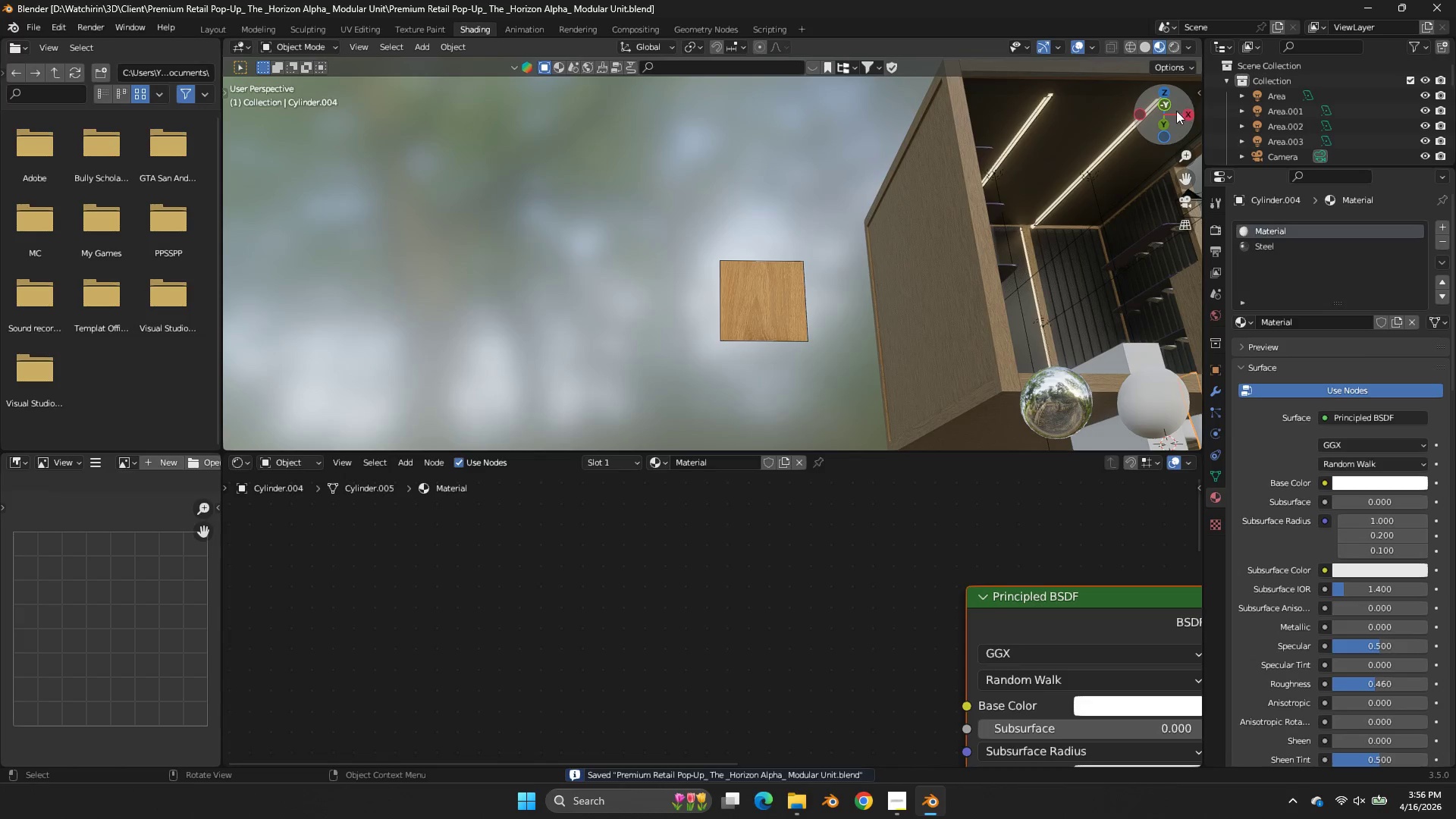 
left_click([1170, 111])
 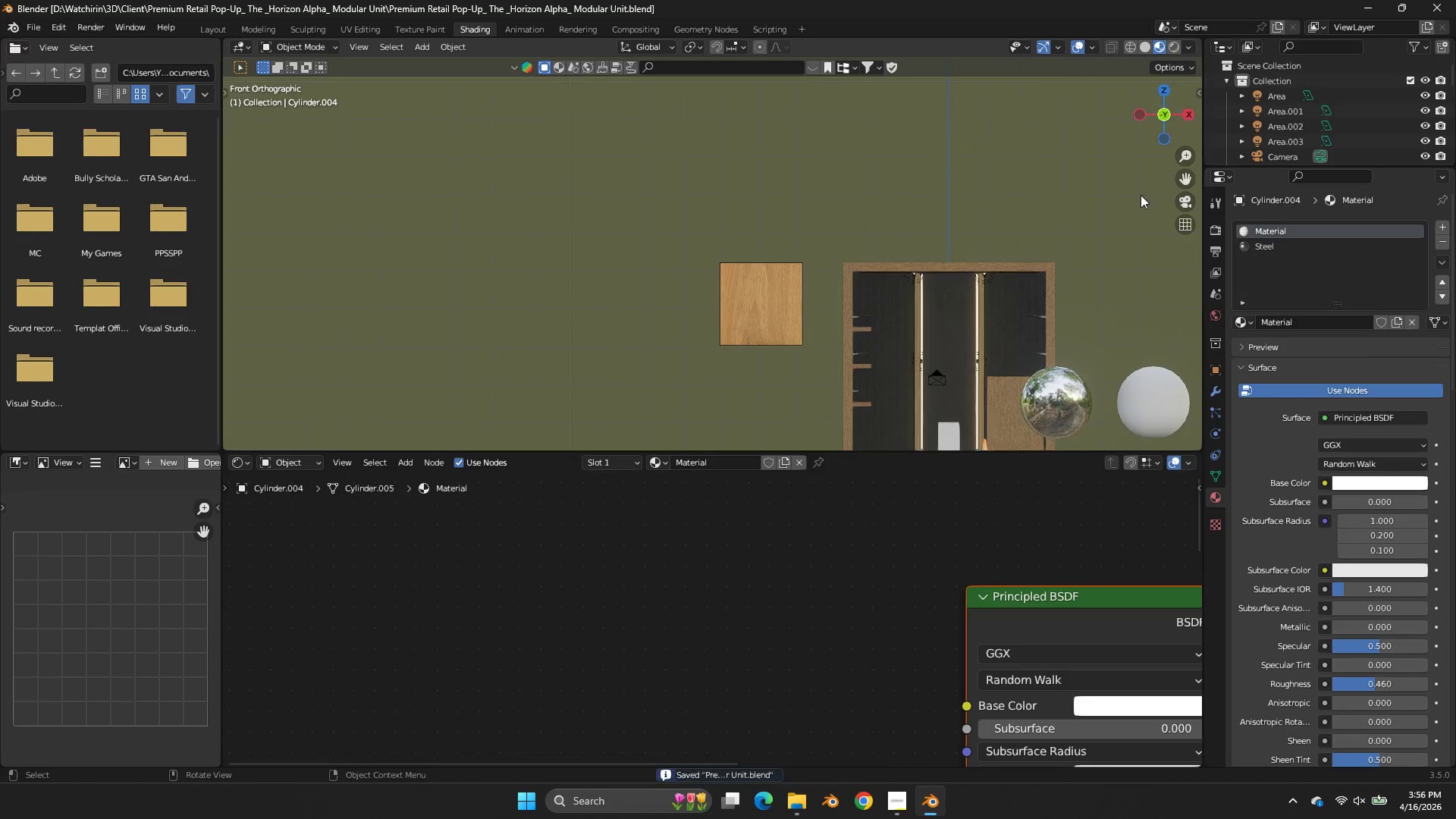 
key(Z)
 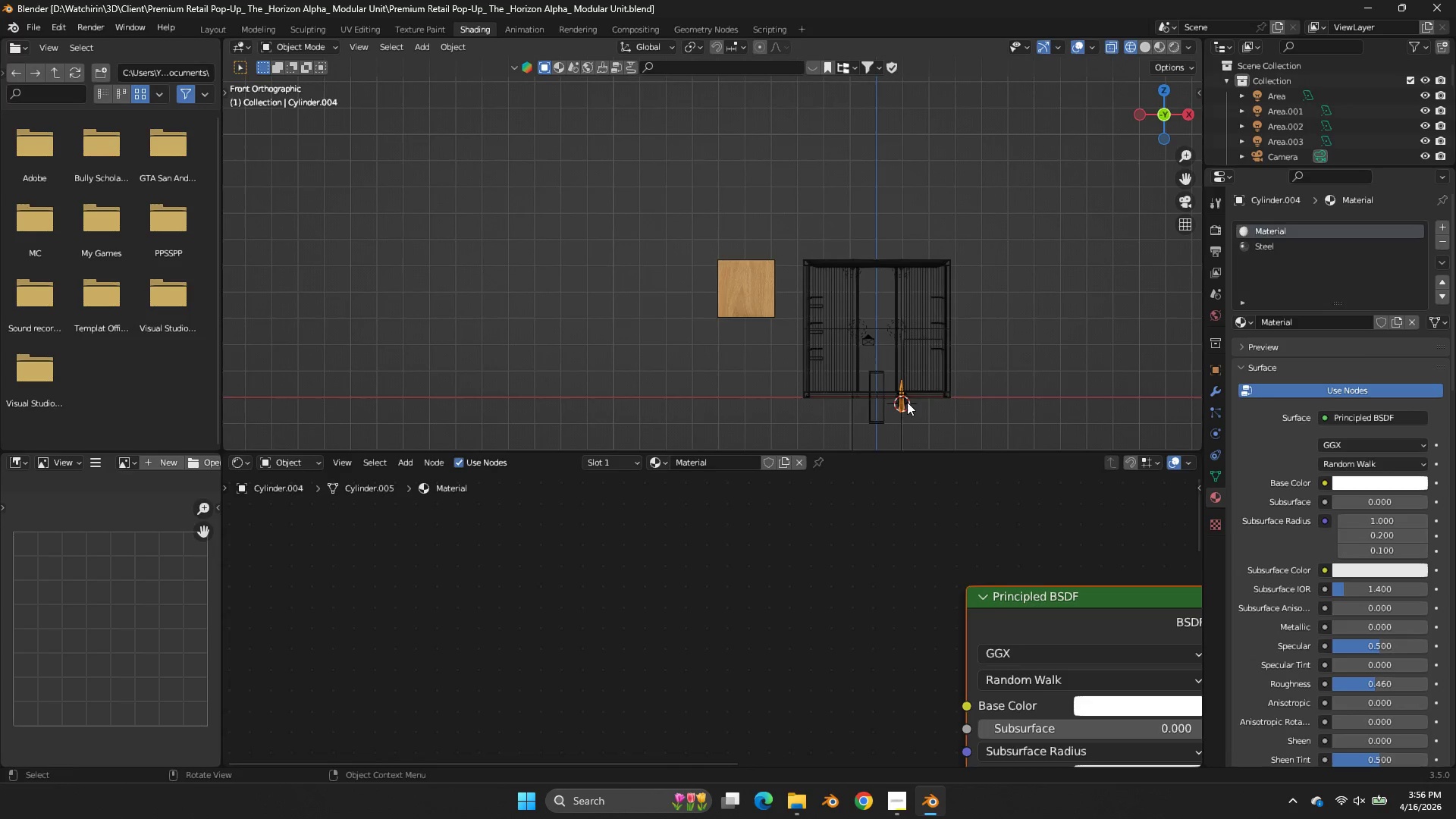 
scroll: coordinate [1134, 212], scroll_direction: down, amount: 2.0
 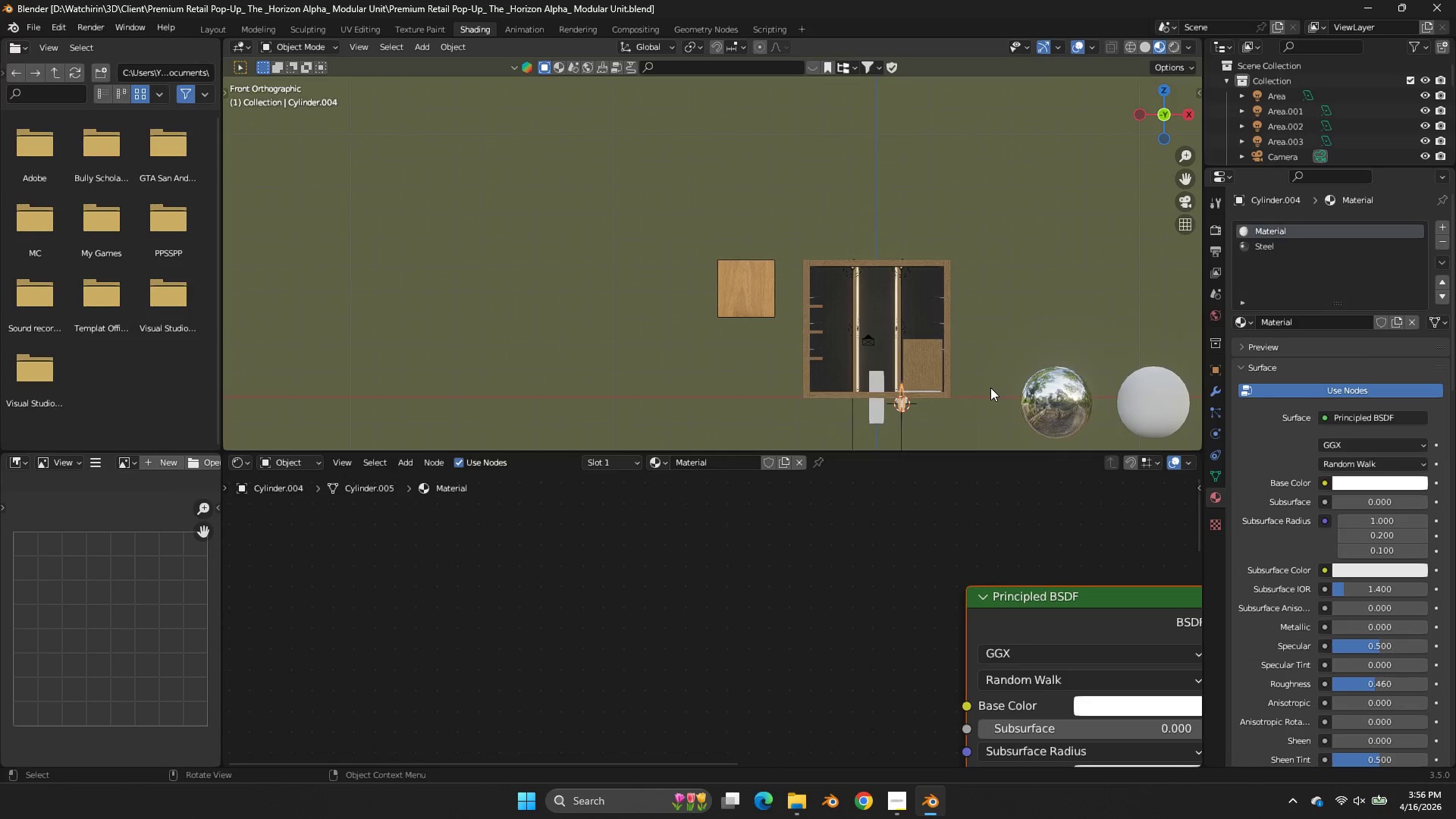 
hold_key(key=ShiftLeft, duration=0.77)
left_click_drag(start_coordinate=[908, 402], to_coordinate=[864, 415])
 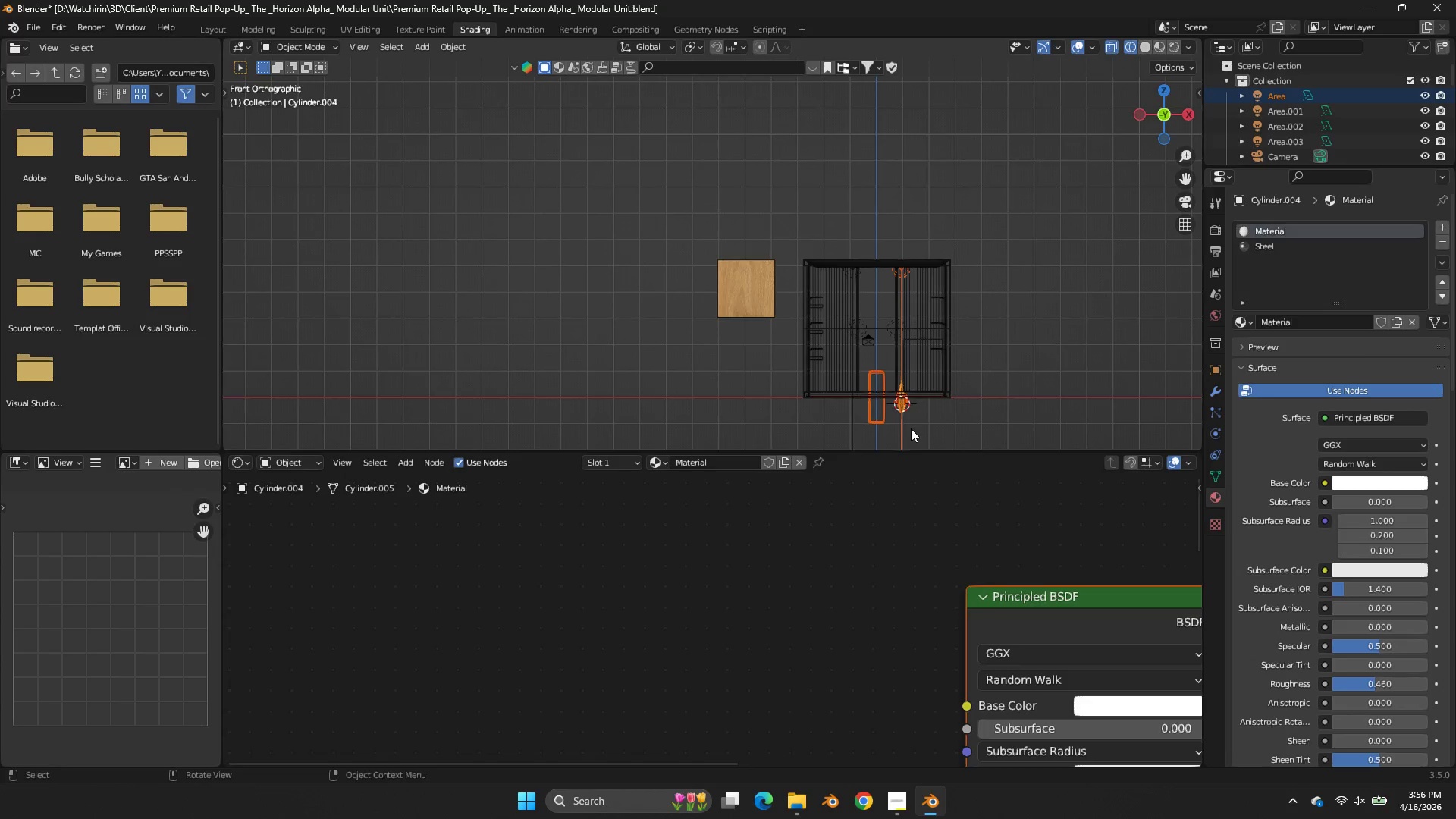 
hold_key(key=ControlLeft, duration=0.8)
left_click_drag(start_coordinate=[908, 427], to_coordinate=[889, 441])
 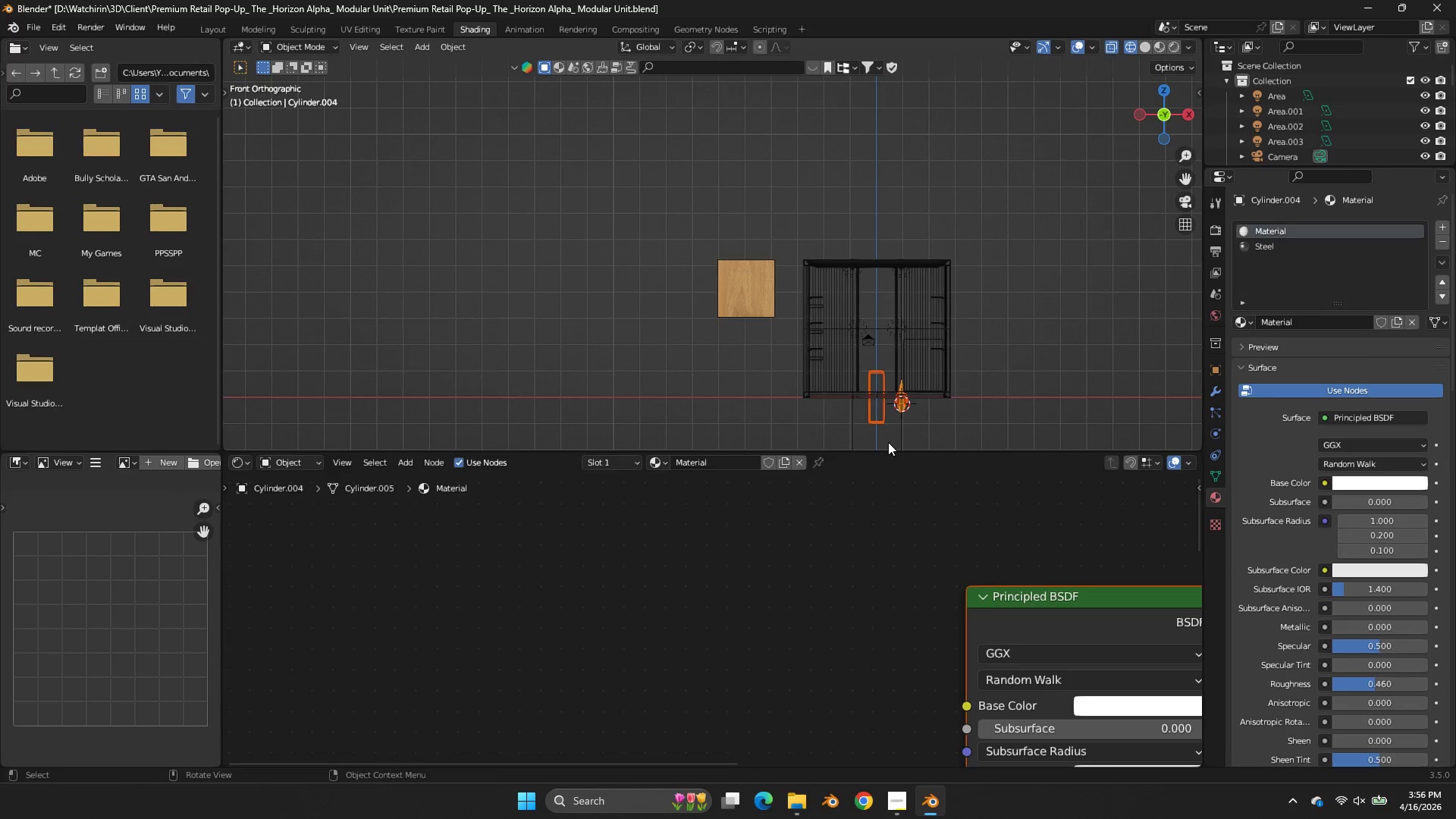 
key(NumpadDivide)
 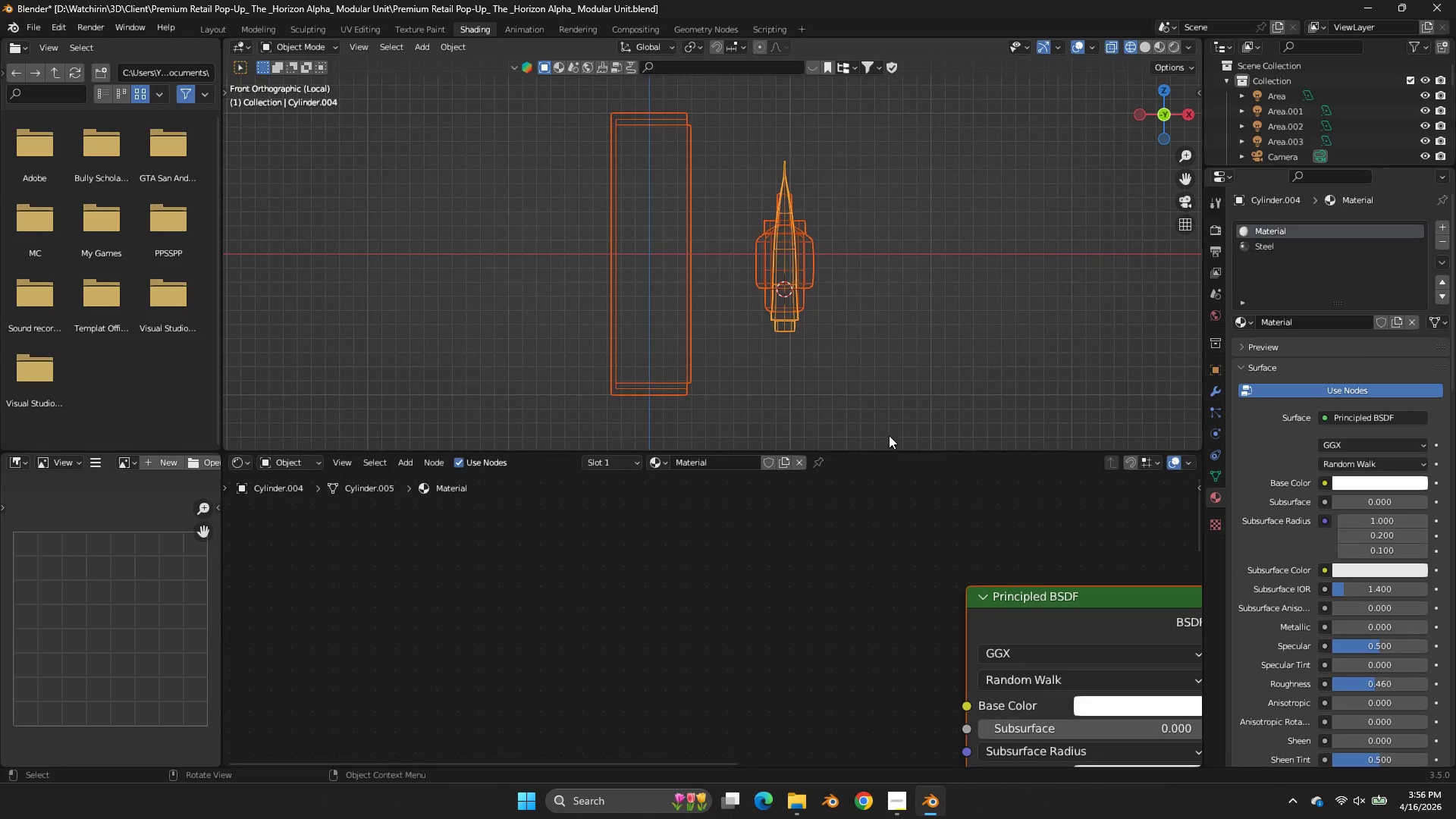 
key(Z)
 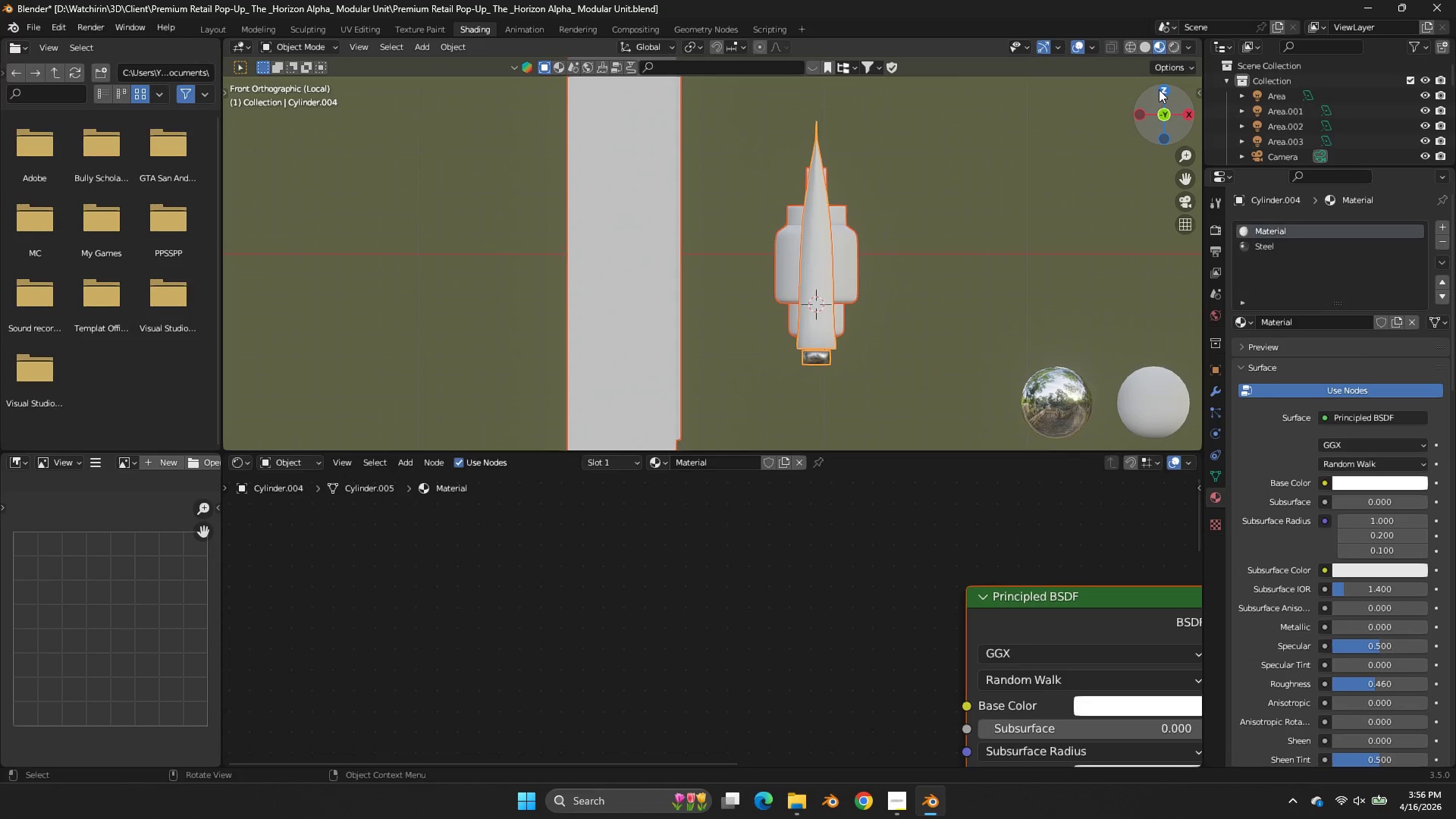 
scroll: coordinate [893, 364], scroll_direction: up, amount: 2.0
 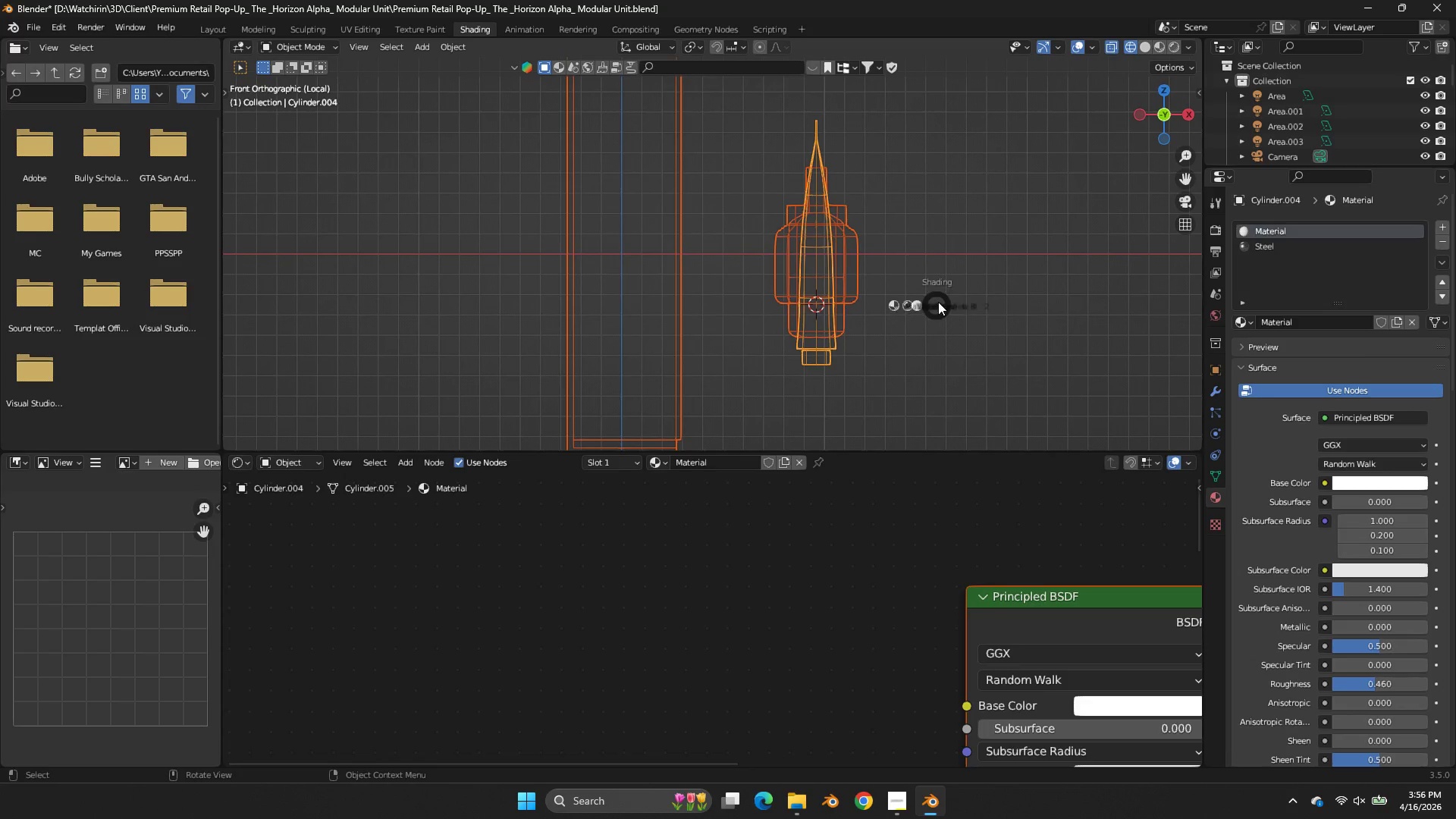 
left_click_drag(start_coordinate=[1166, 89], to_coordinate=[1031, 118])
 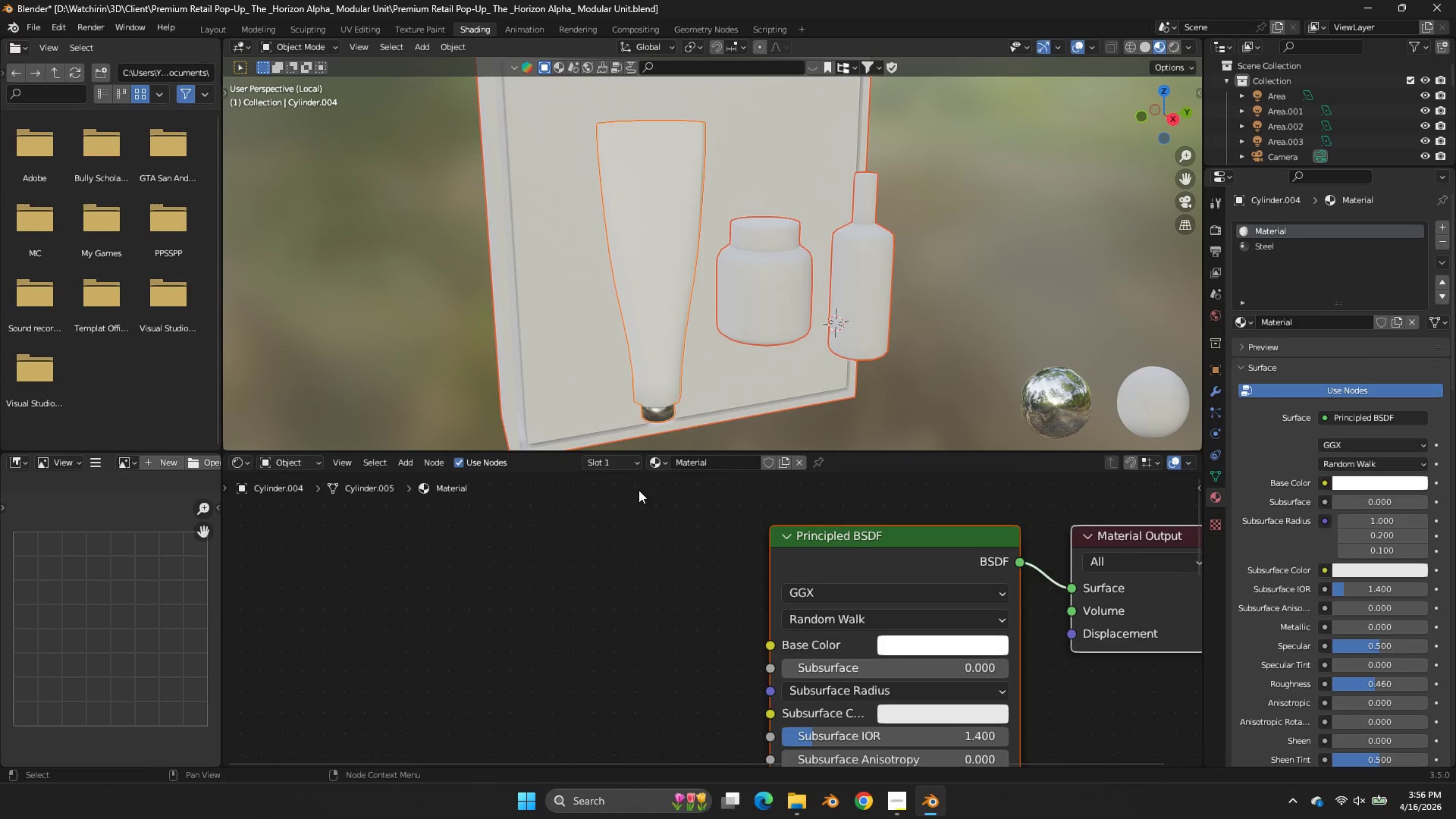 
scroll: coordinate [538, 523], scroll_direction: down, amount: 8.0
 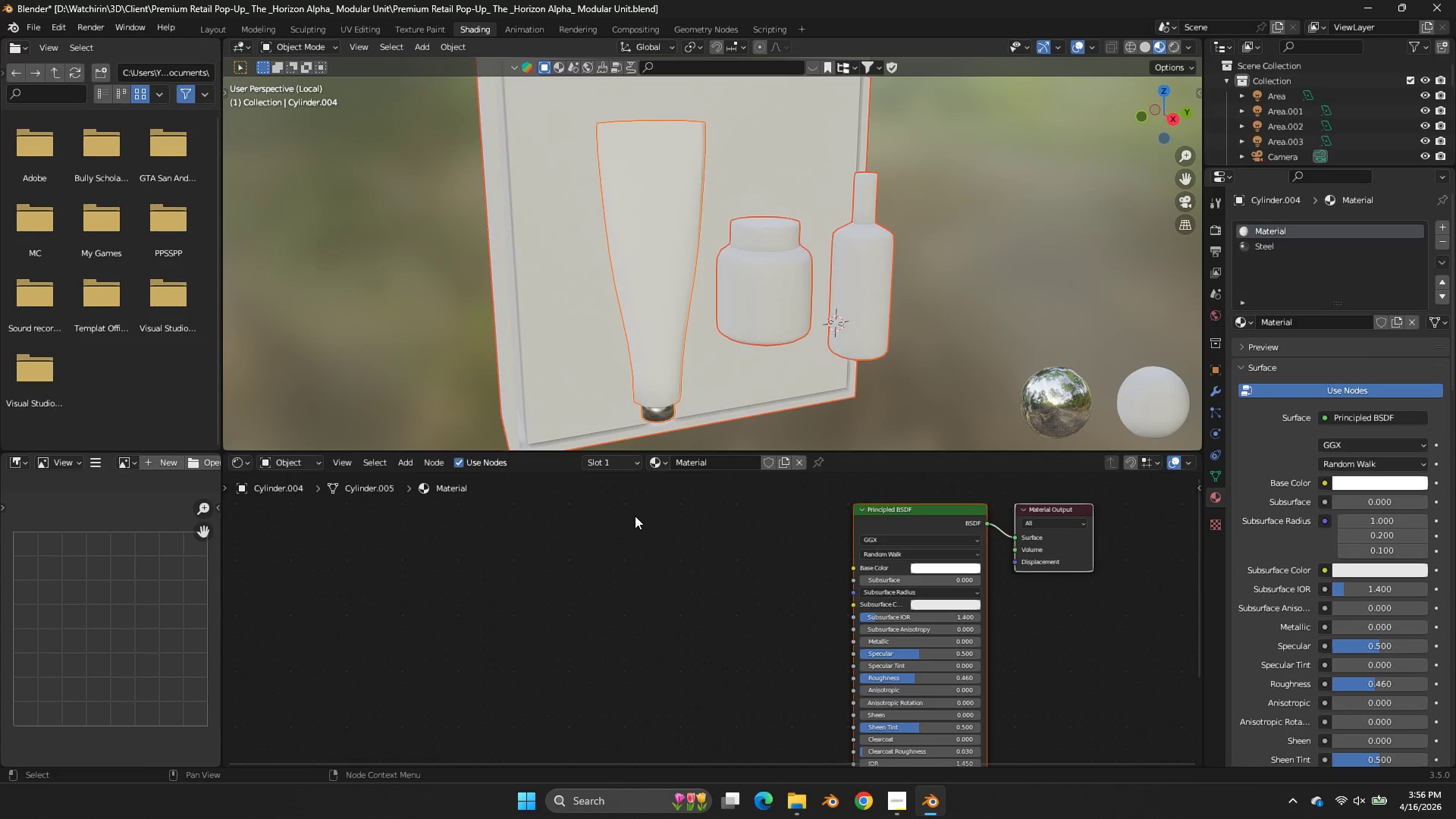 
left_click([639, 553])
 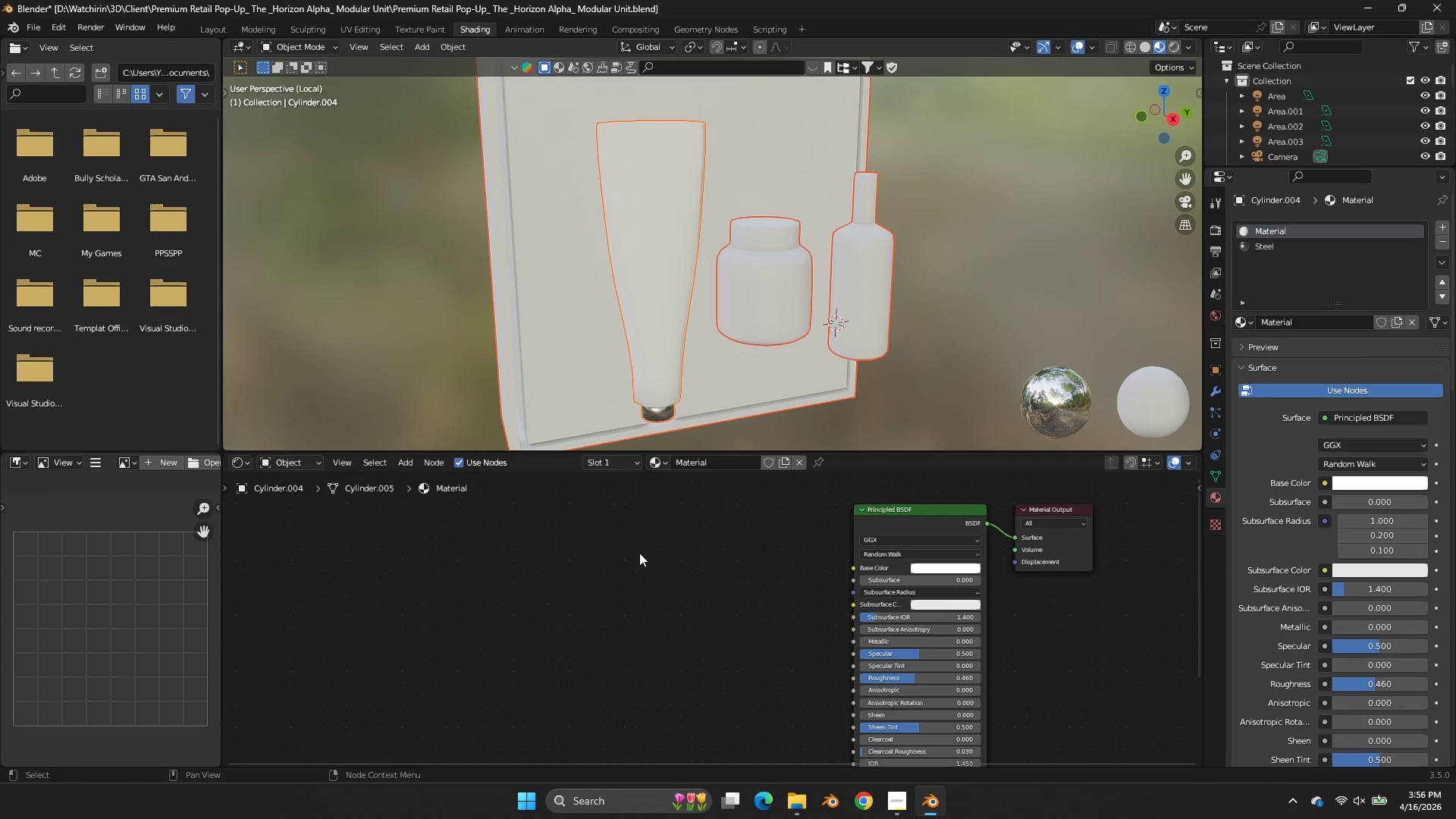 
key(Shift+ShiftLeft)
 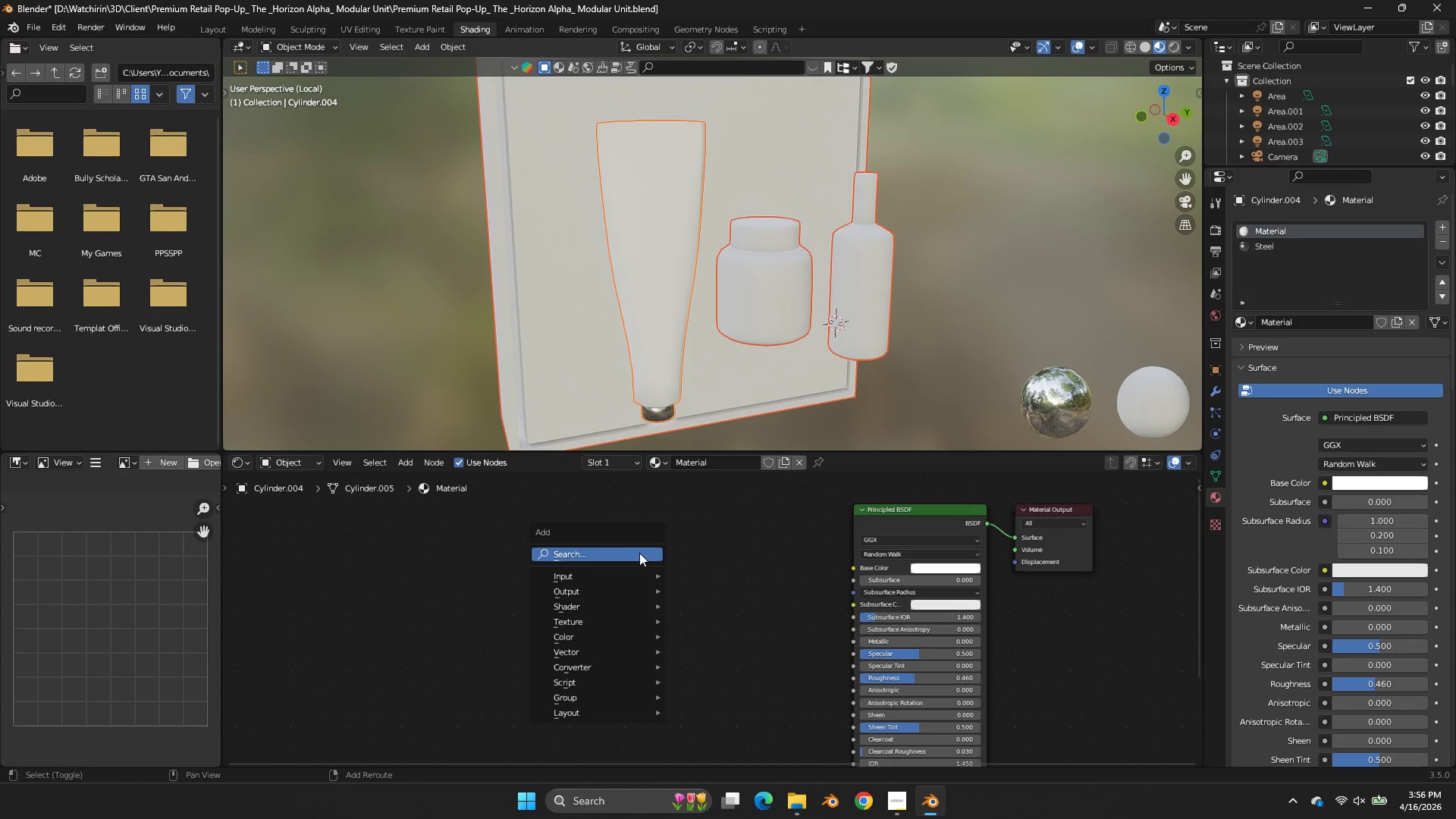 
key(Shift+A)
 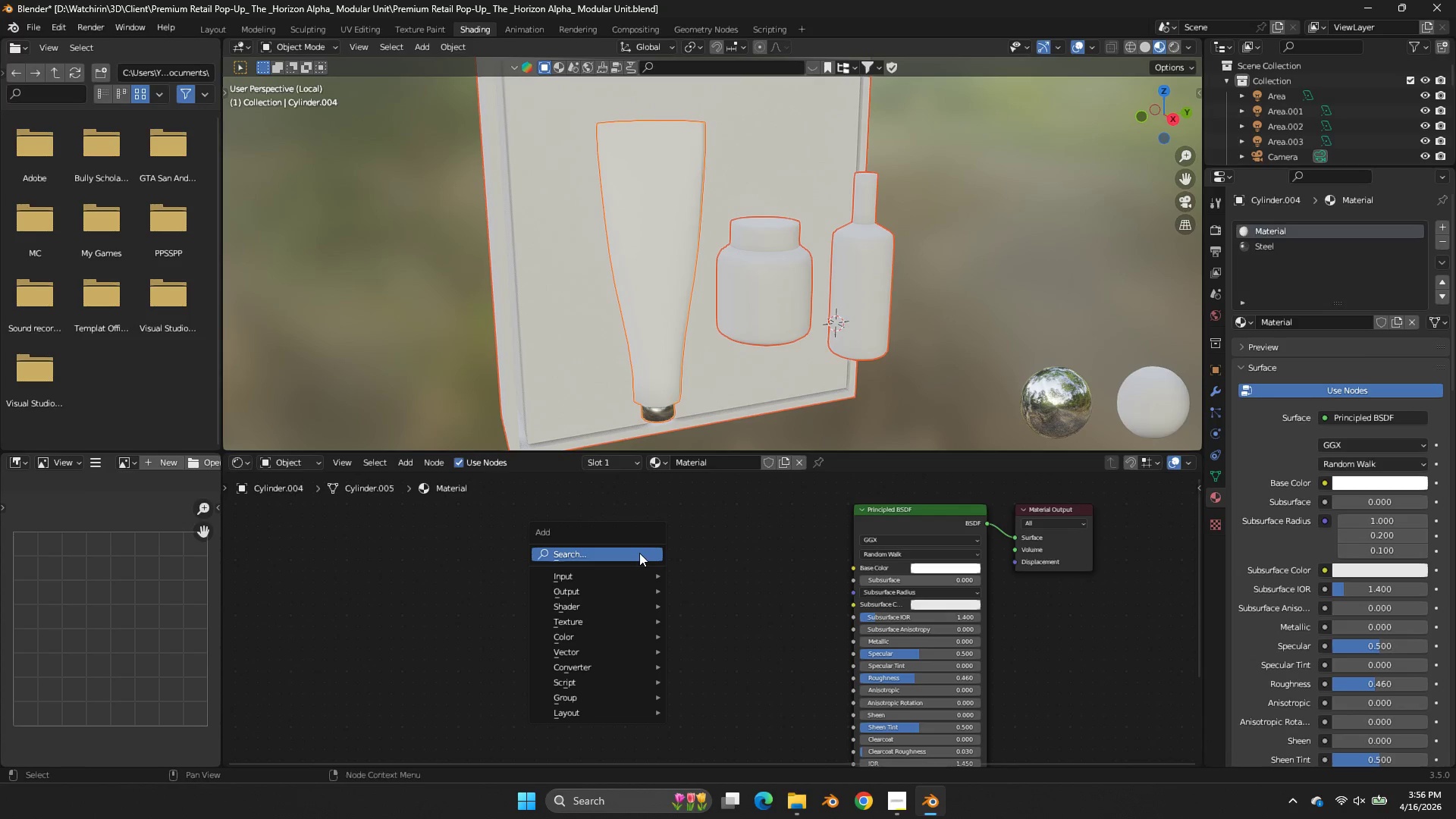 
left_click([639, 553])
 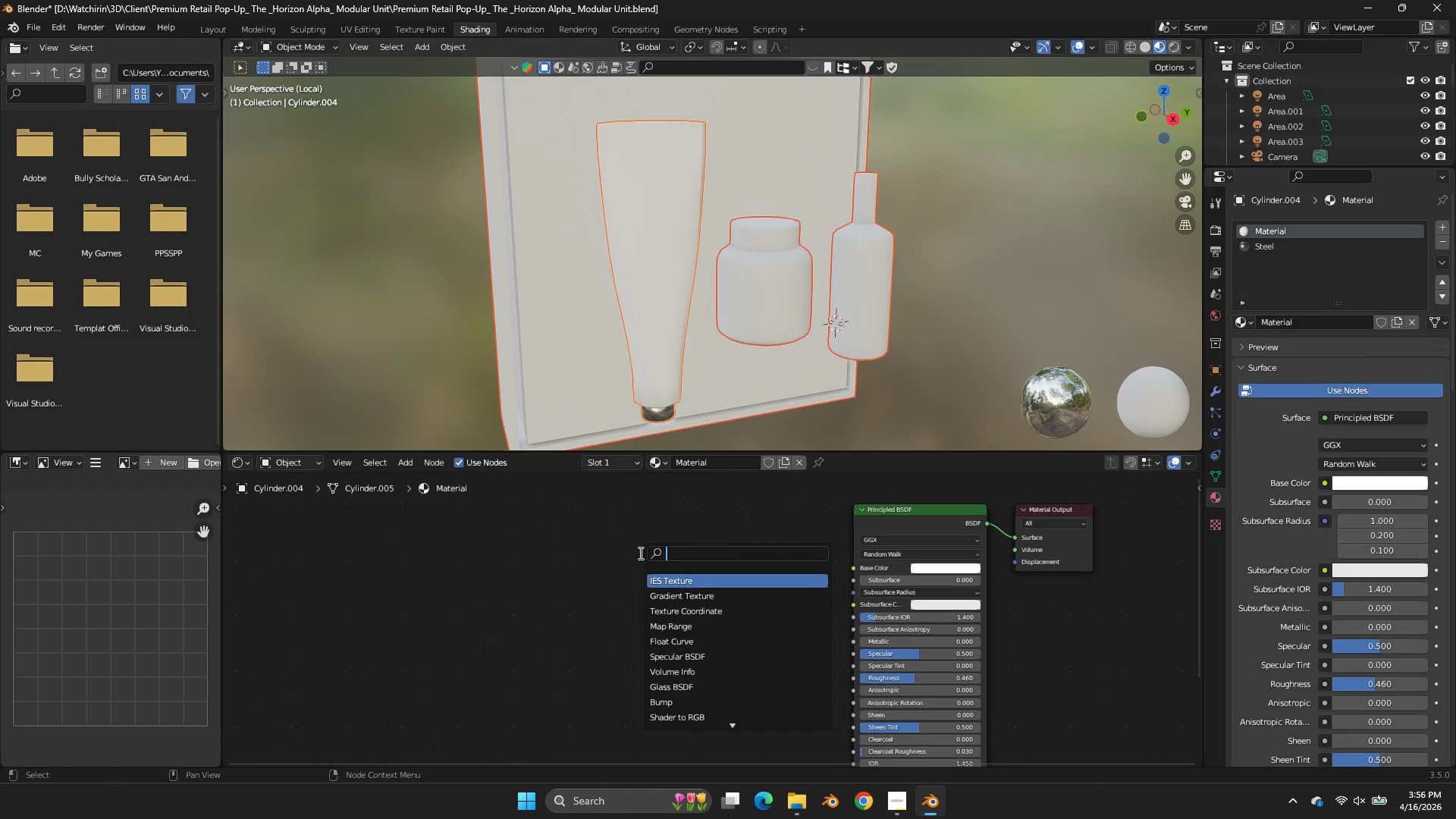 
type(m)
key(Backspace)
type(oc)
key(Backspace)
key(Backspace)
type(coo)
 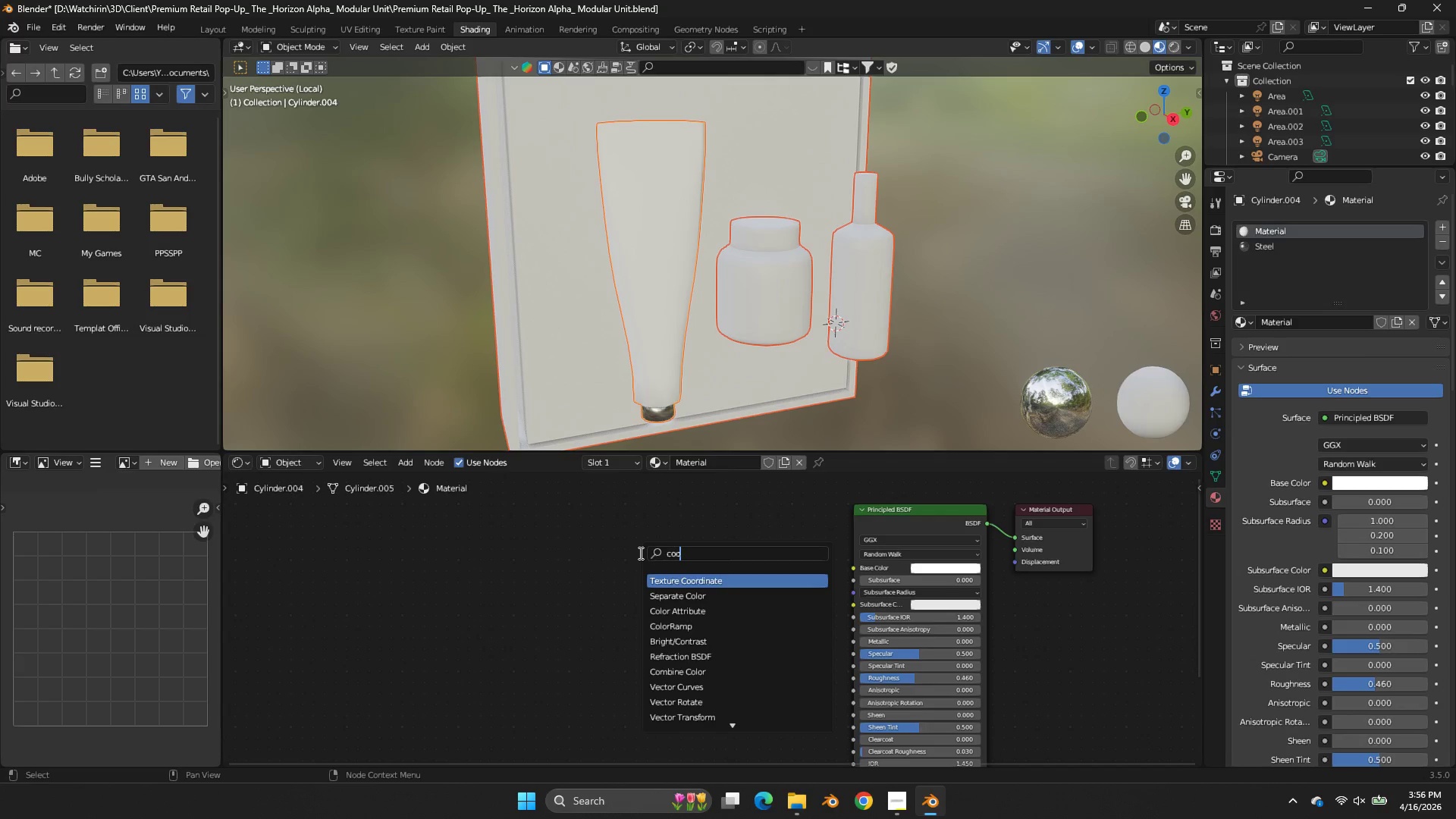 
key(Enter)
 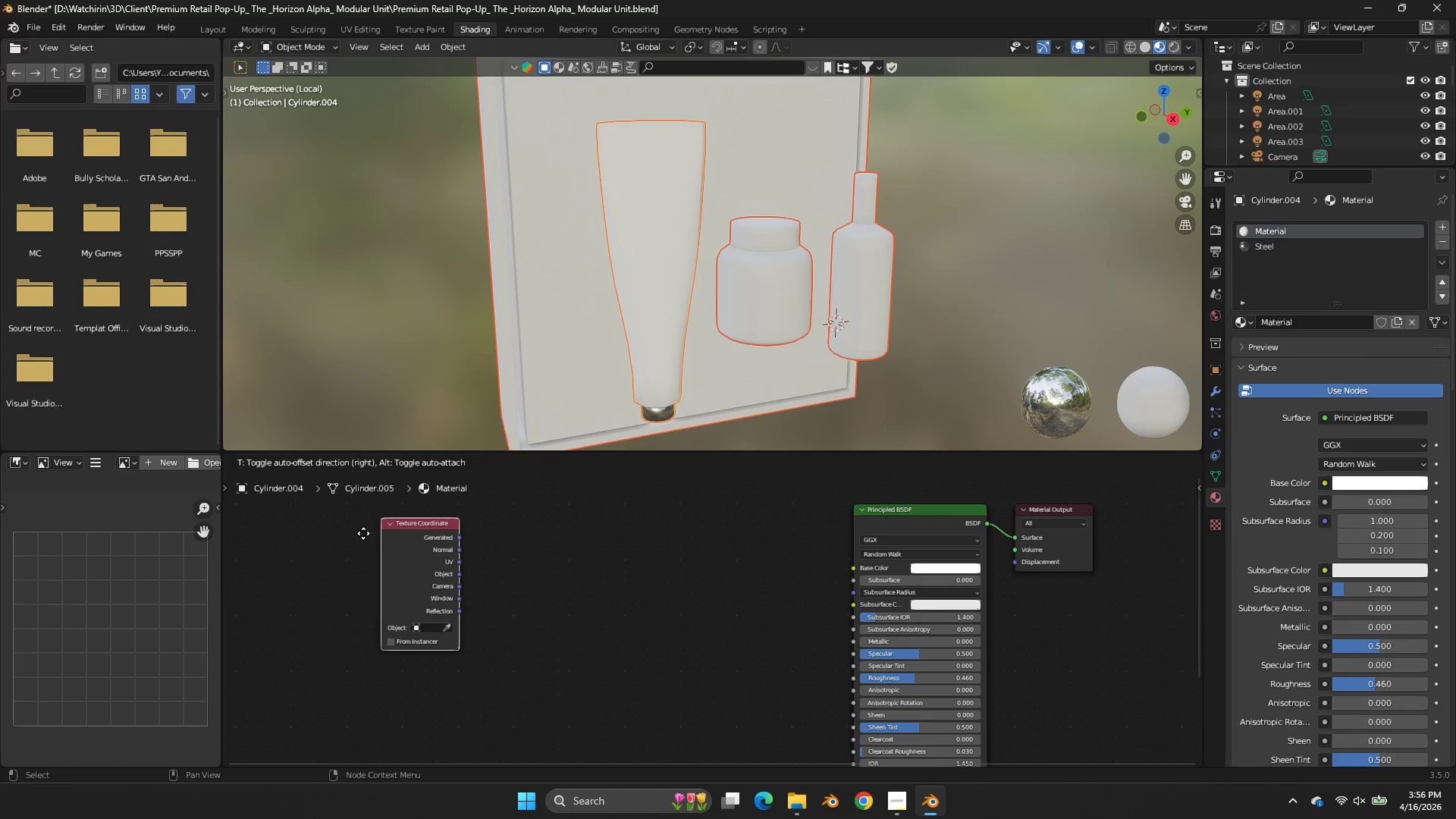 
left_click_drag(start_coordinate=[337, 539], to_coordinate=[334, 552])
 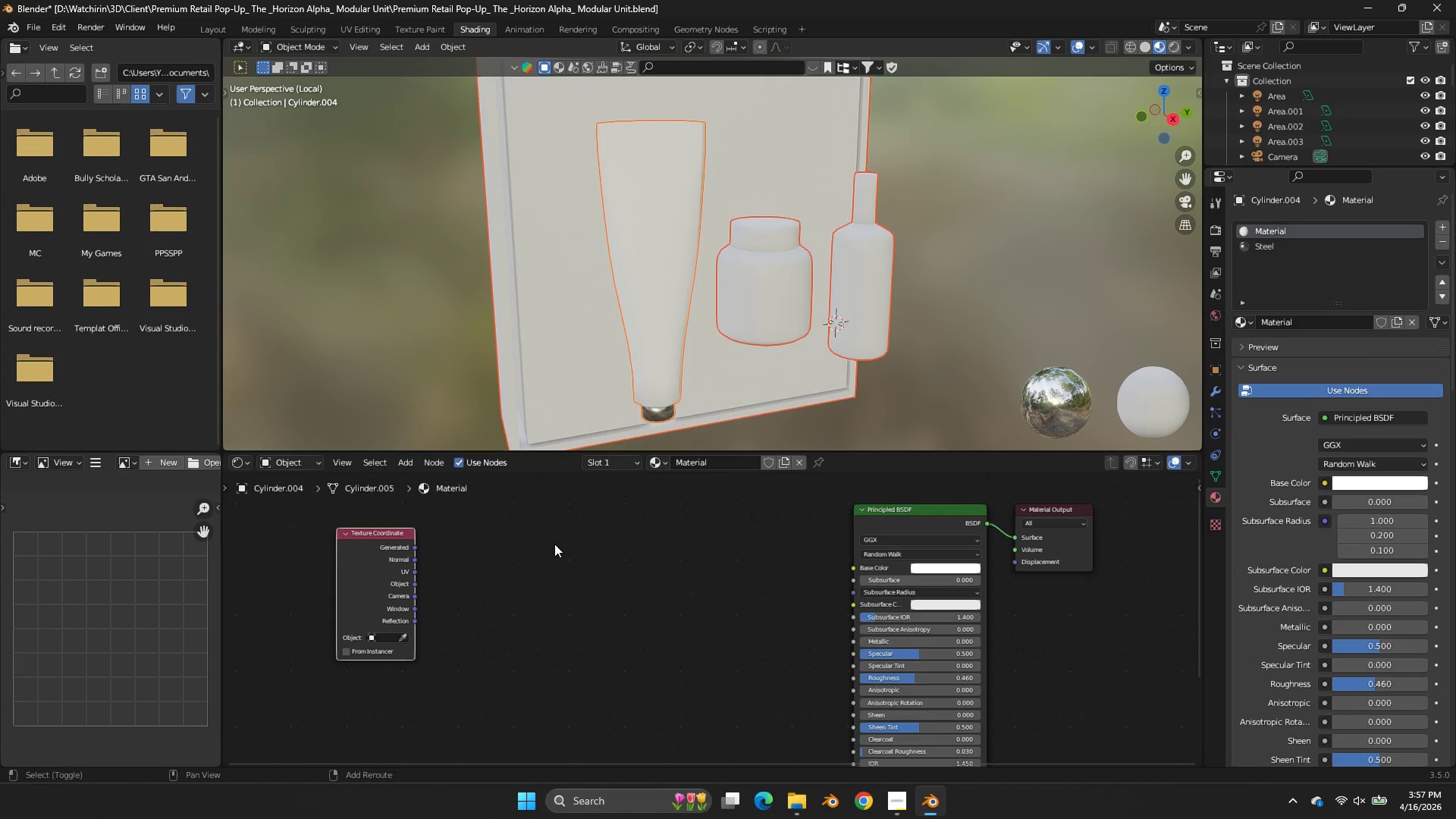 
key(Shift+ShiftLeft)
 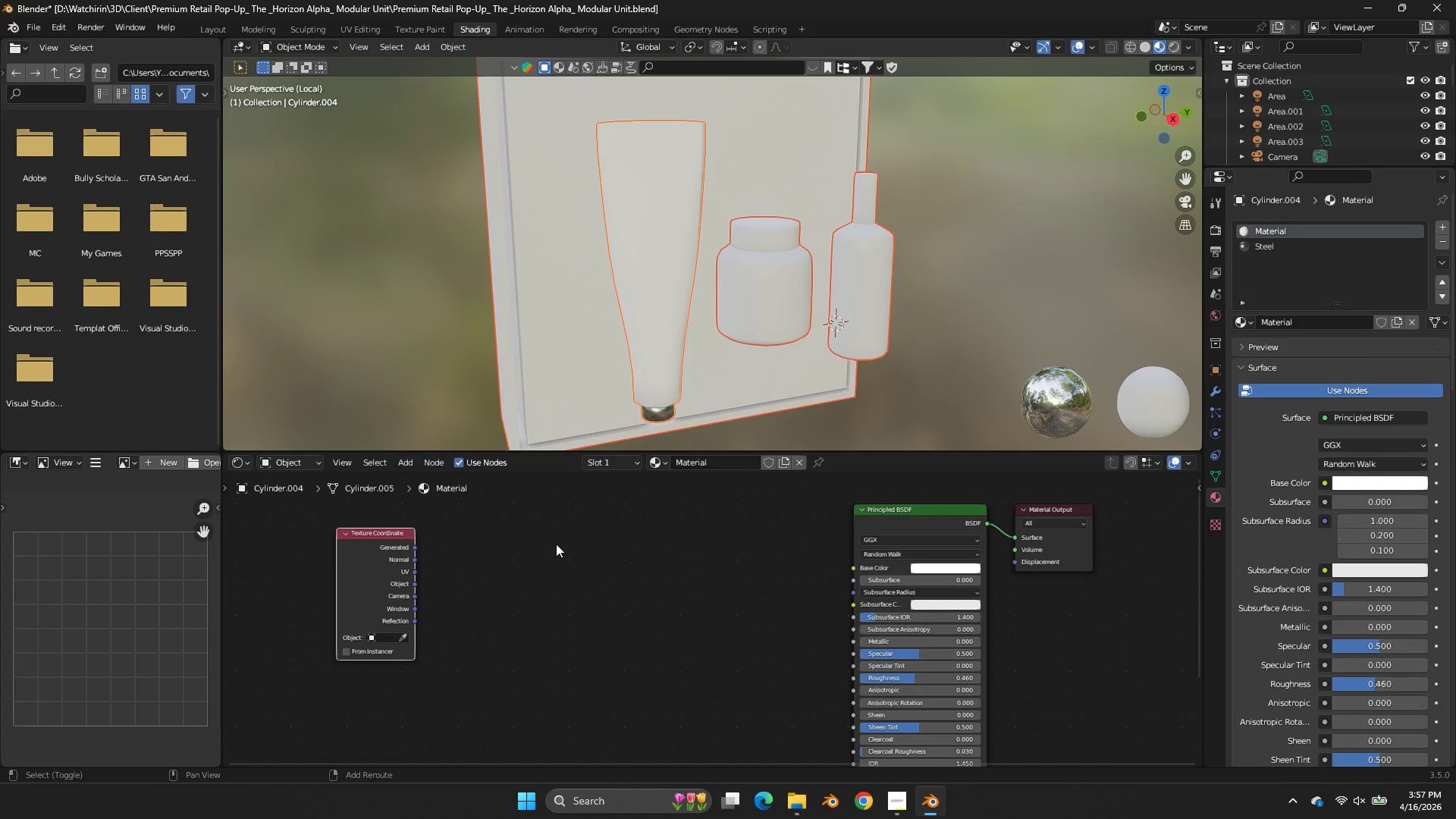 
key(Shift+A)
 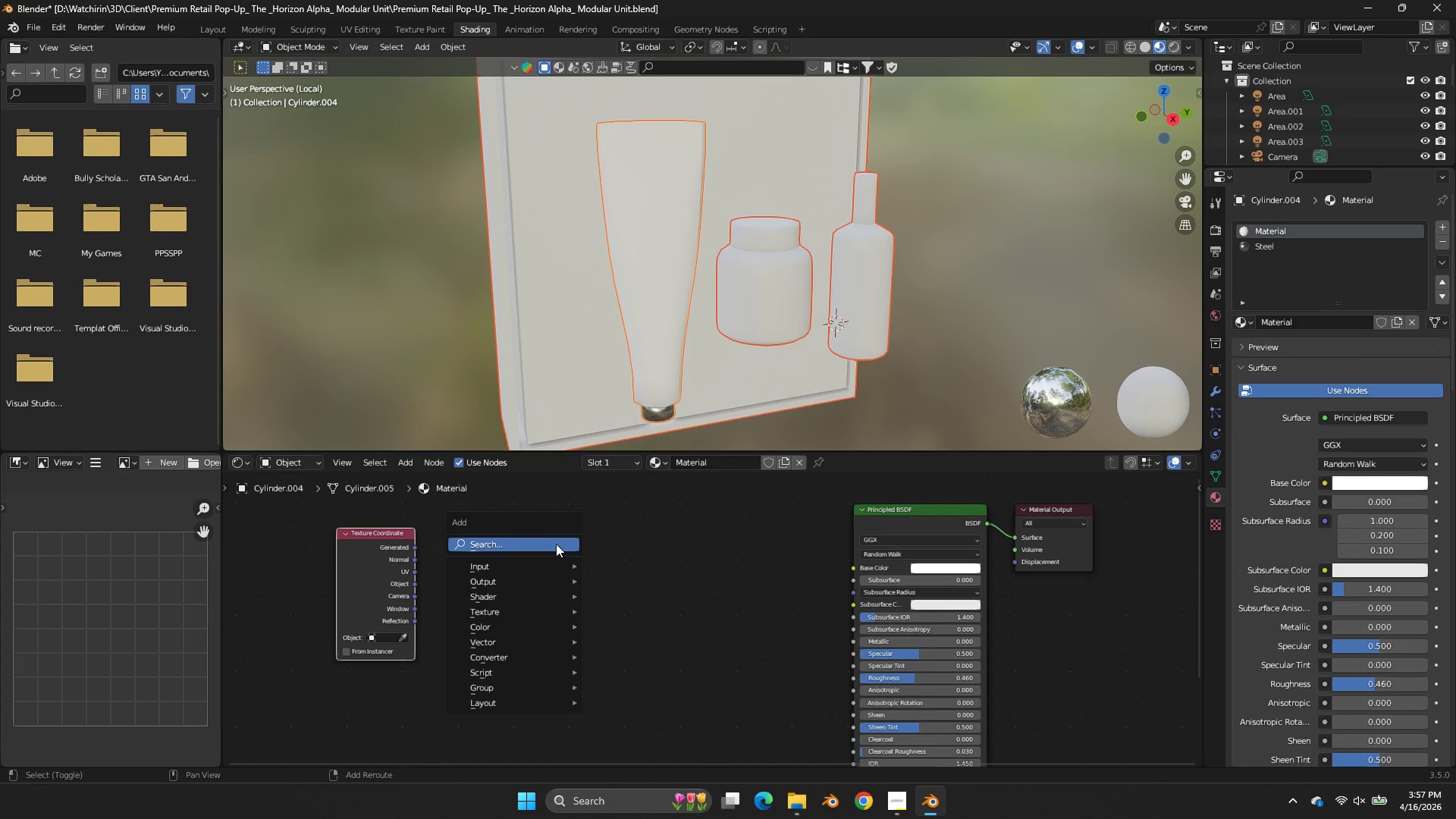 
left_click([556, 544])
 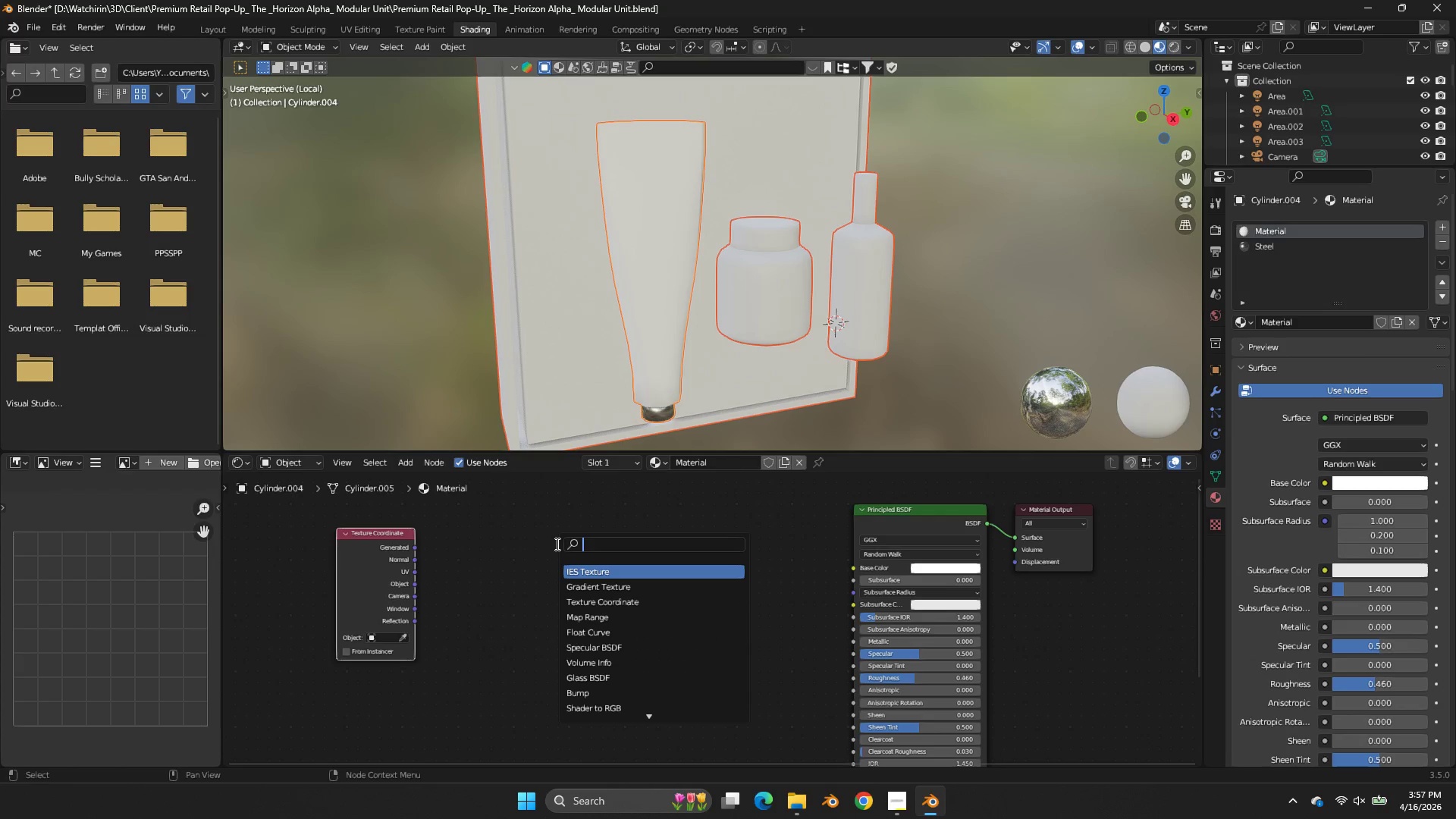 
type(mapp)
 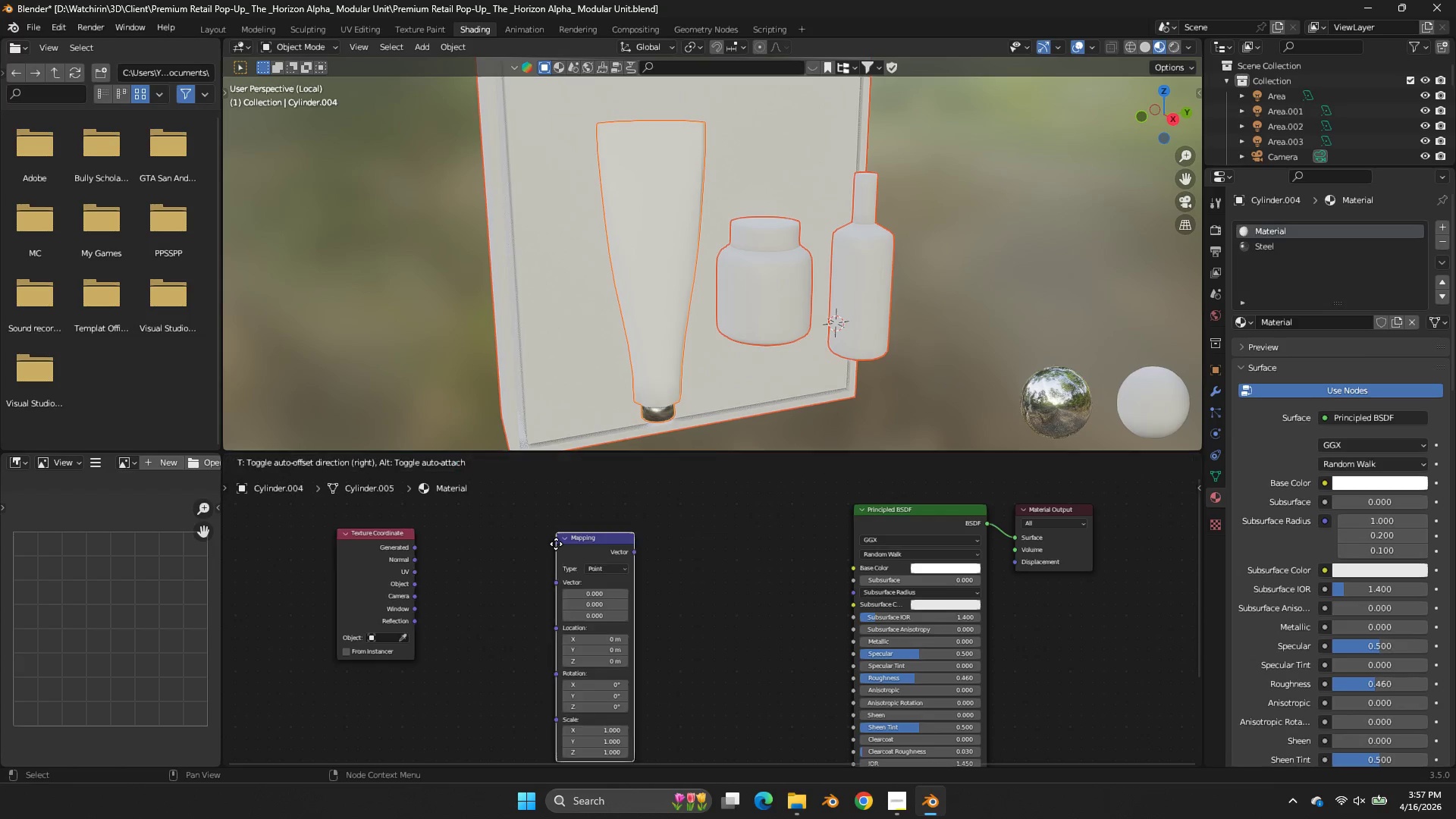 
key(Enter)
 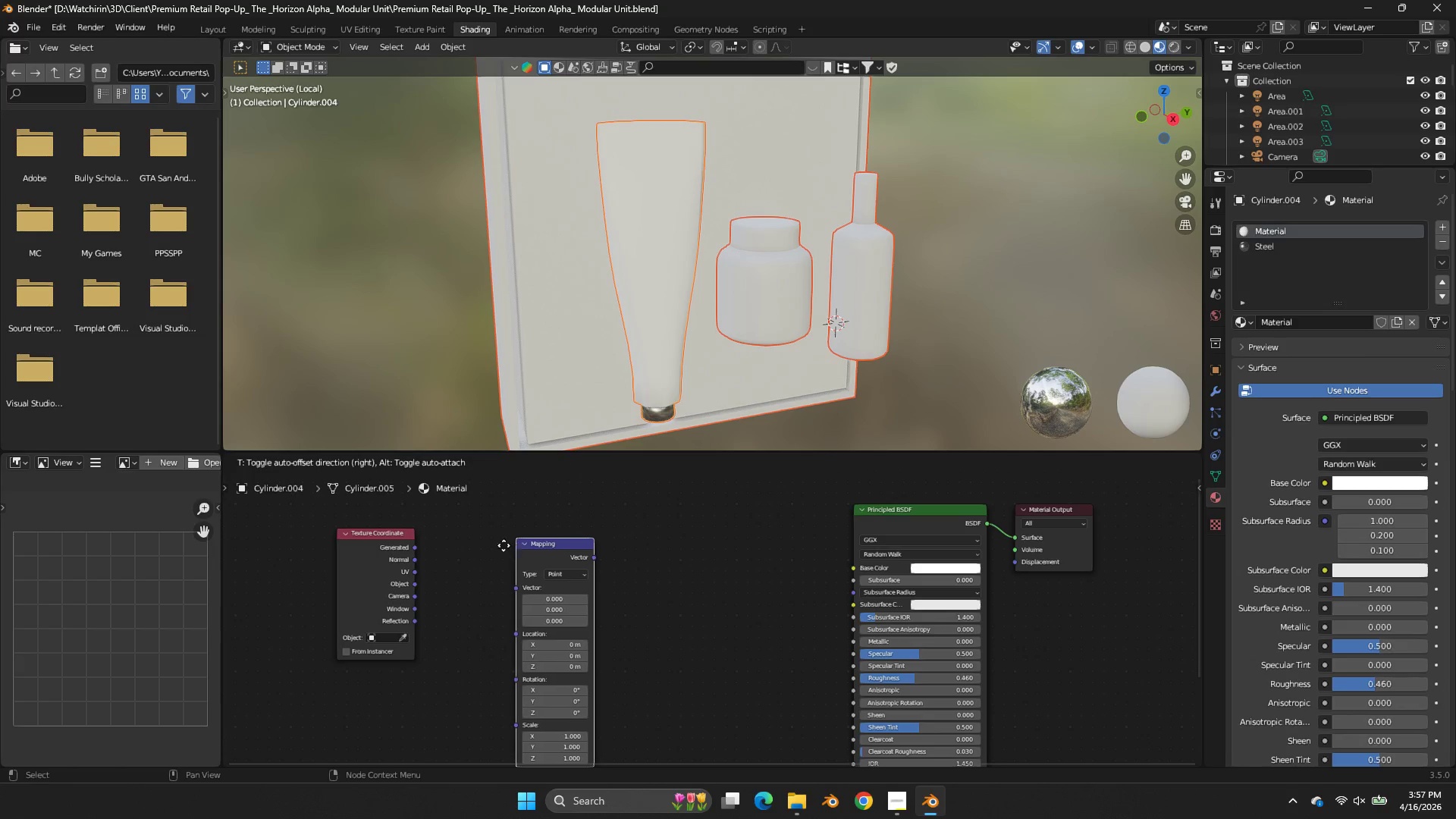 
left_click([477, 535])
 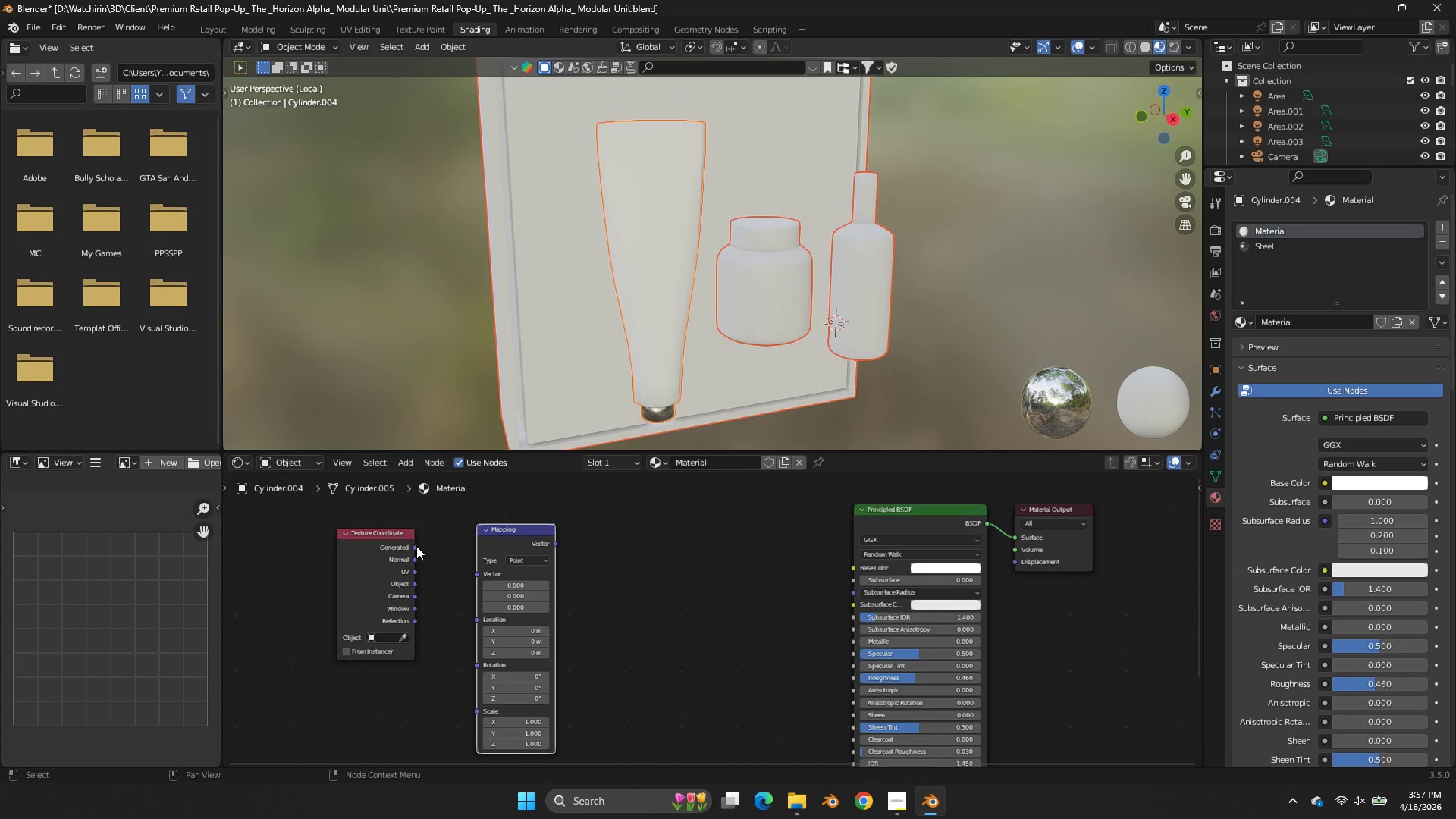 
left_click_drag(start_coordinate=[416, 544], to_coordinate=[479, 579])
 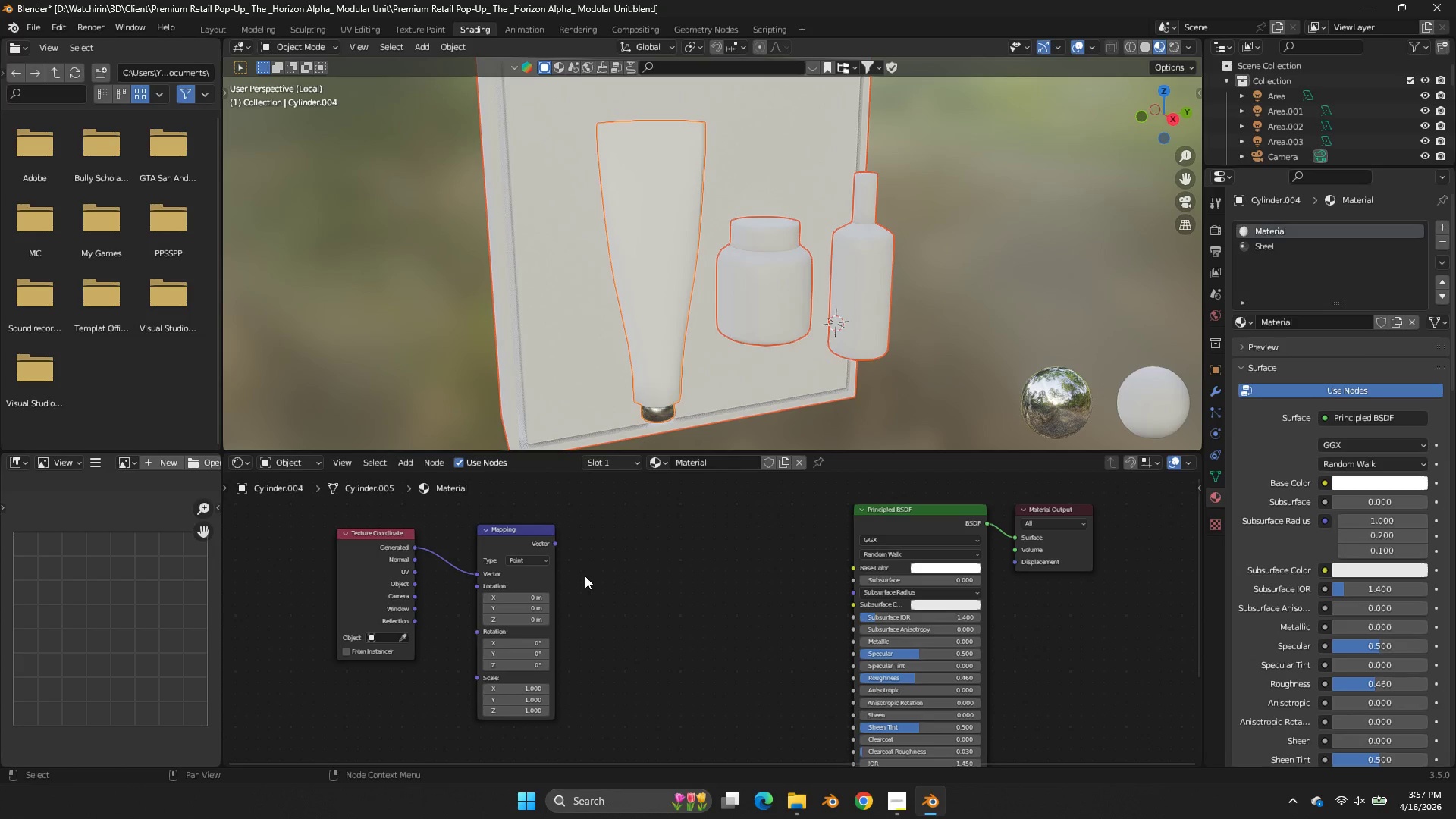 
left_click([611, 576])
 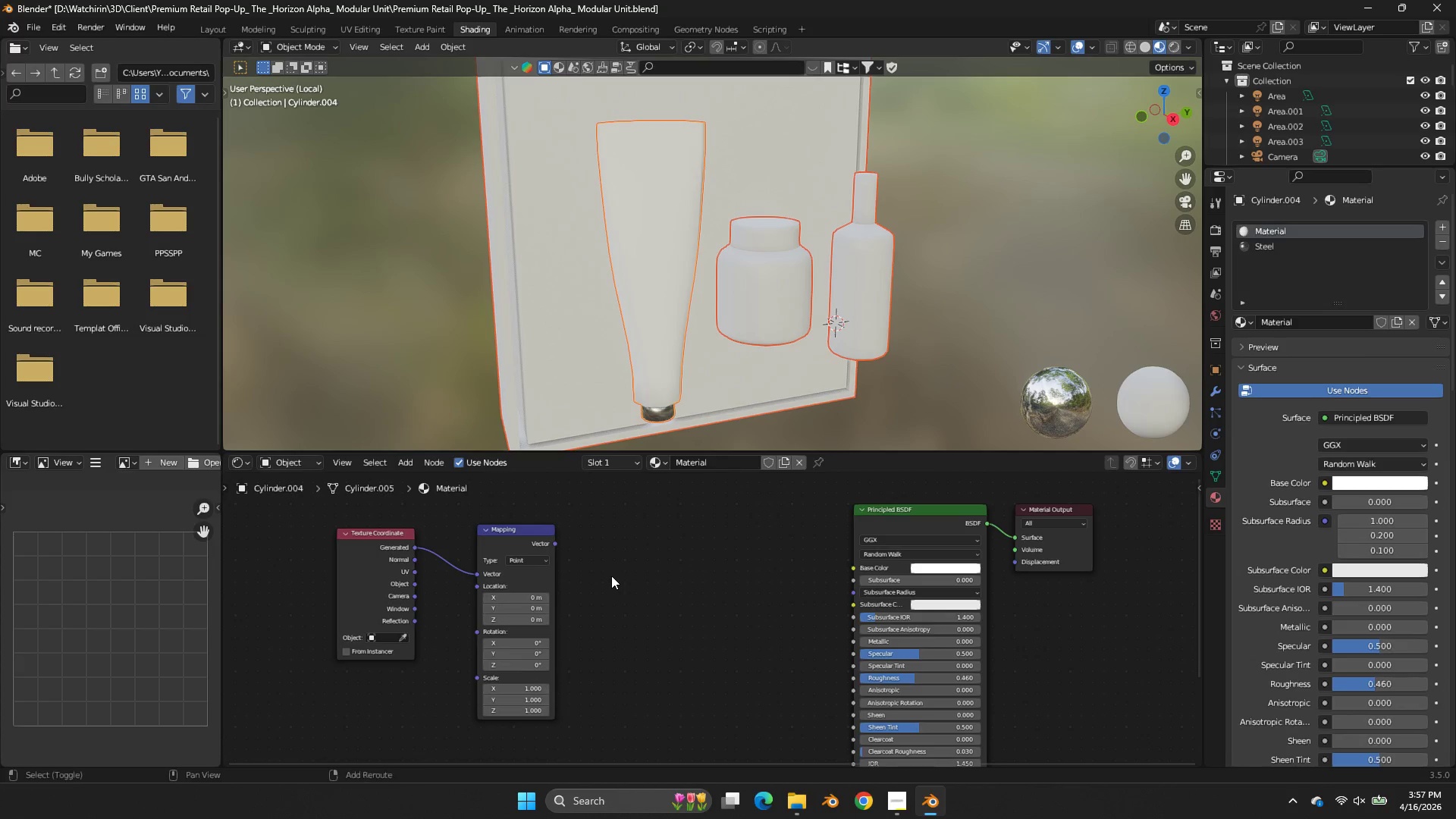 
key(Shift+ShiftLeft)
 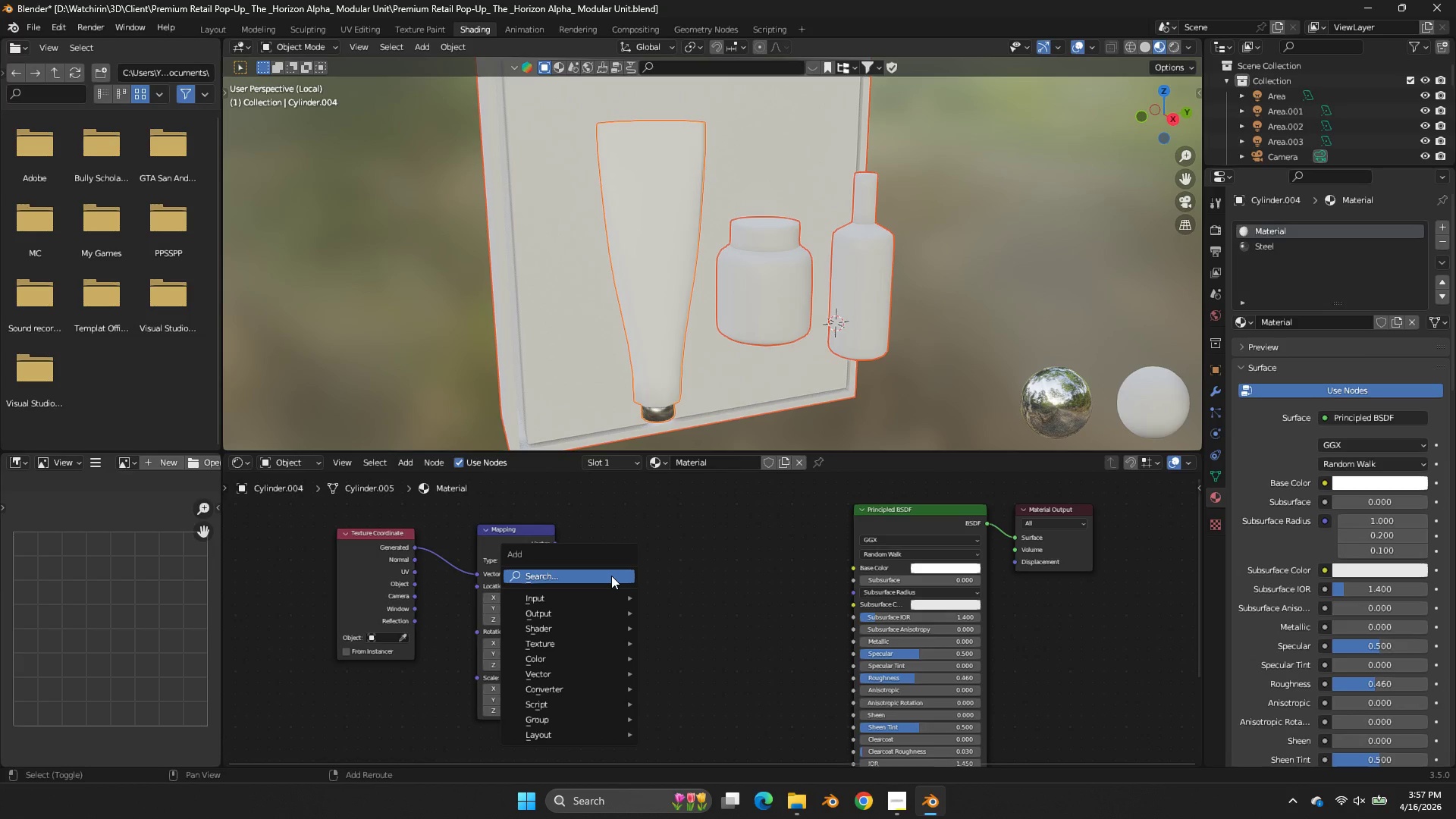 
key(Shift+A)
 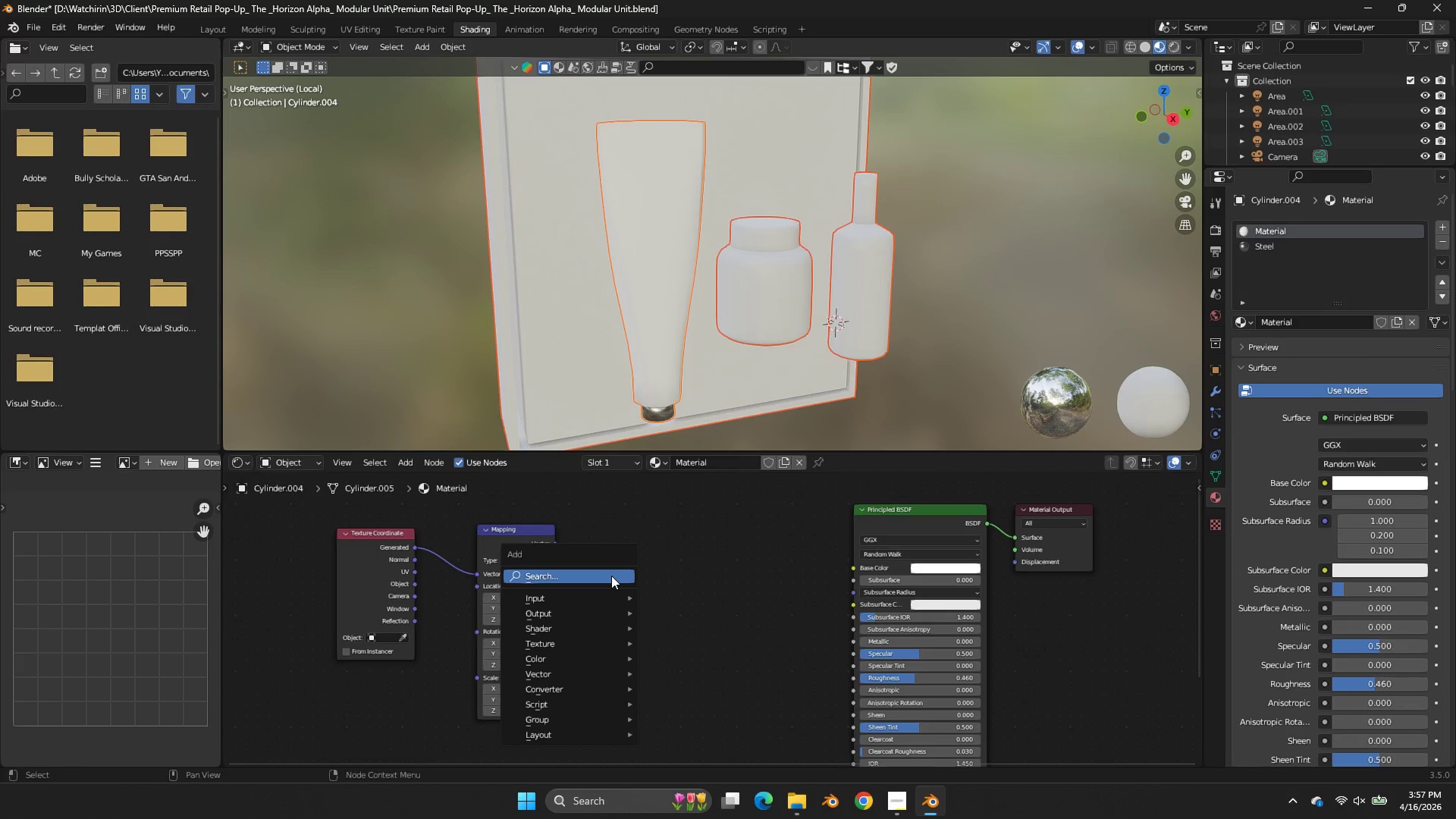 
double_click([611, 576])
 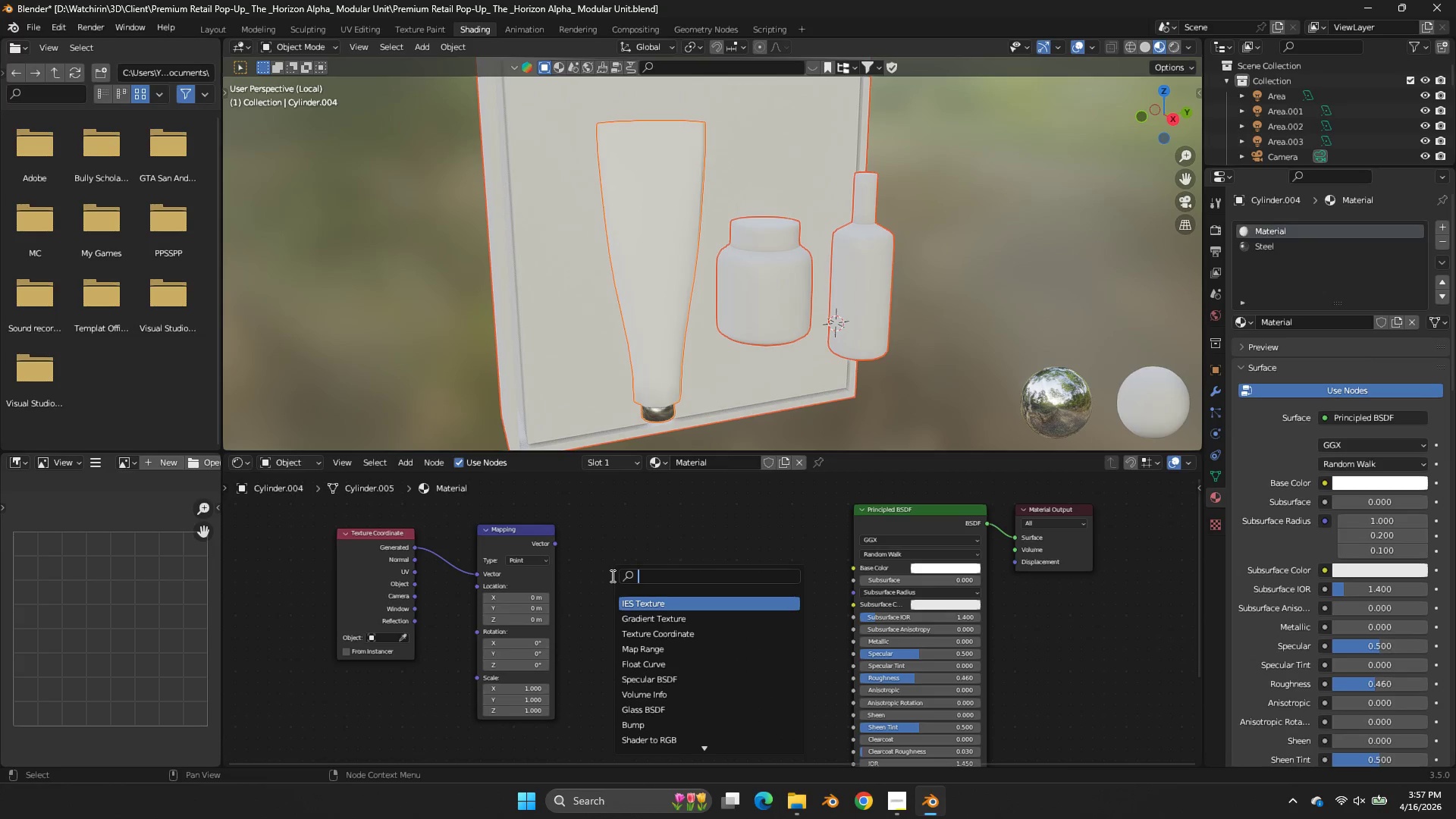 
type(co;)
 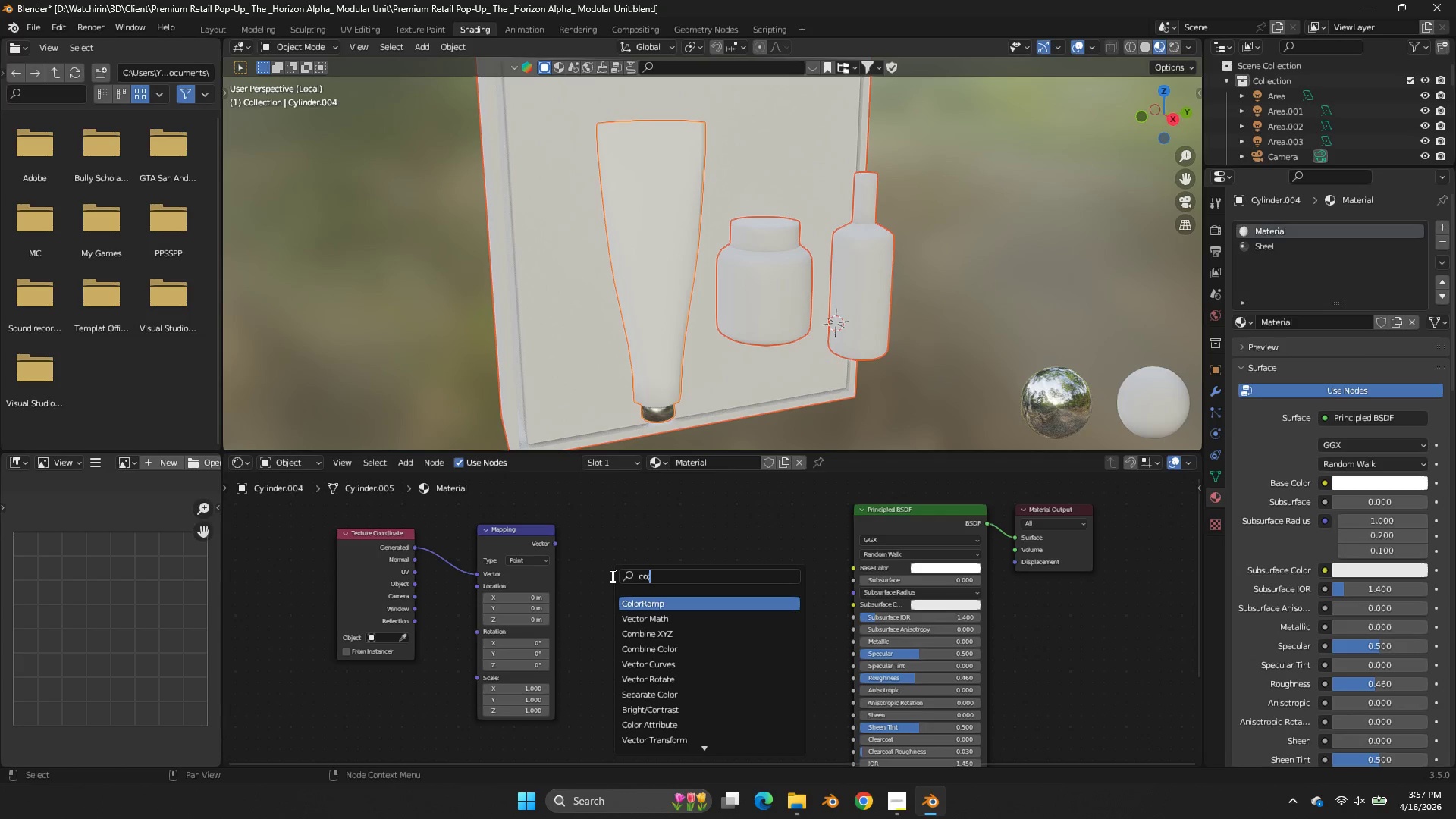 
key(Enter)
 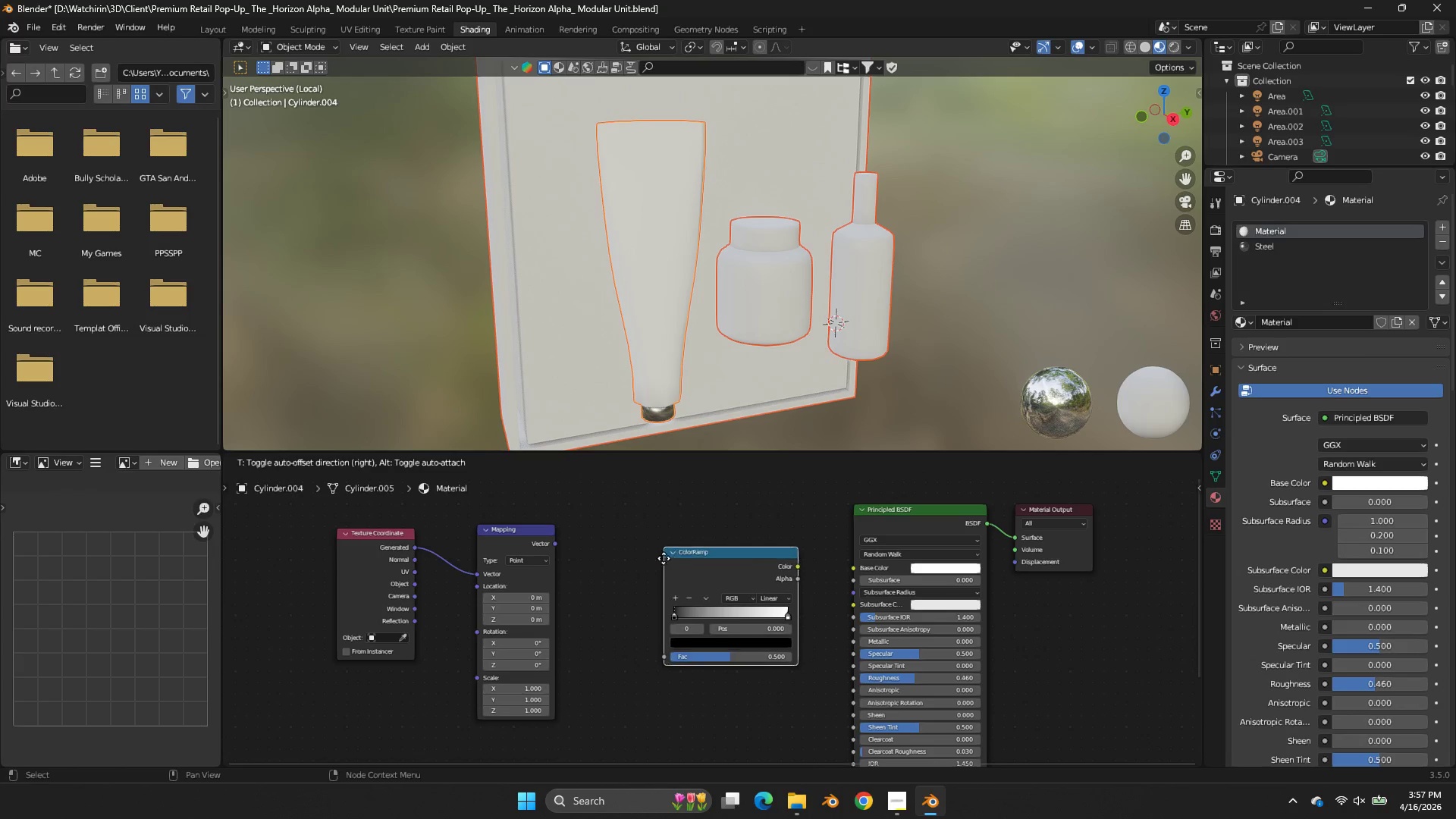 
double_click([600, 544])
 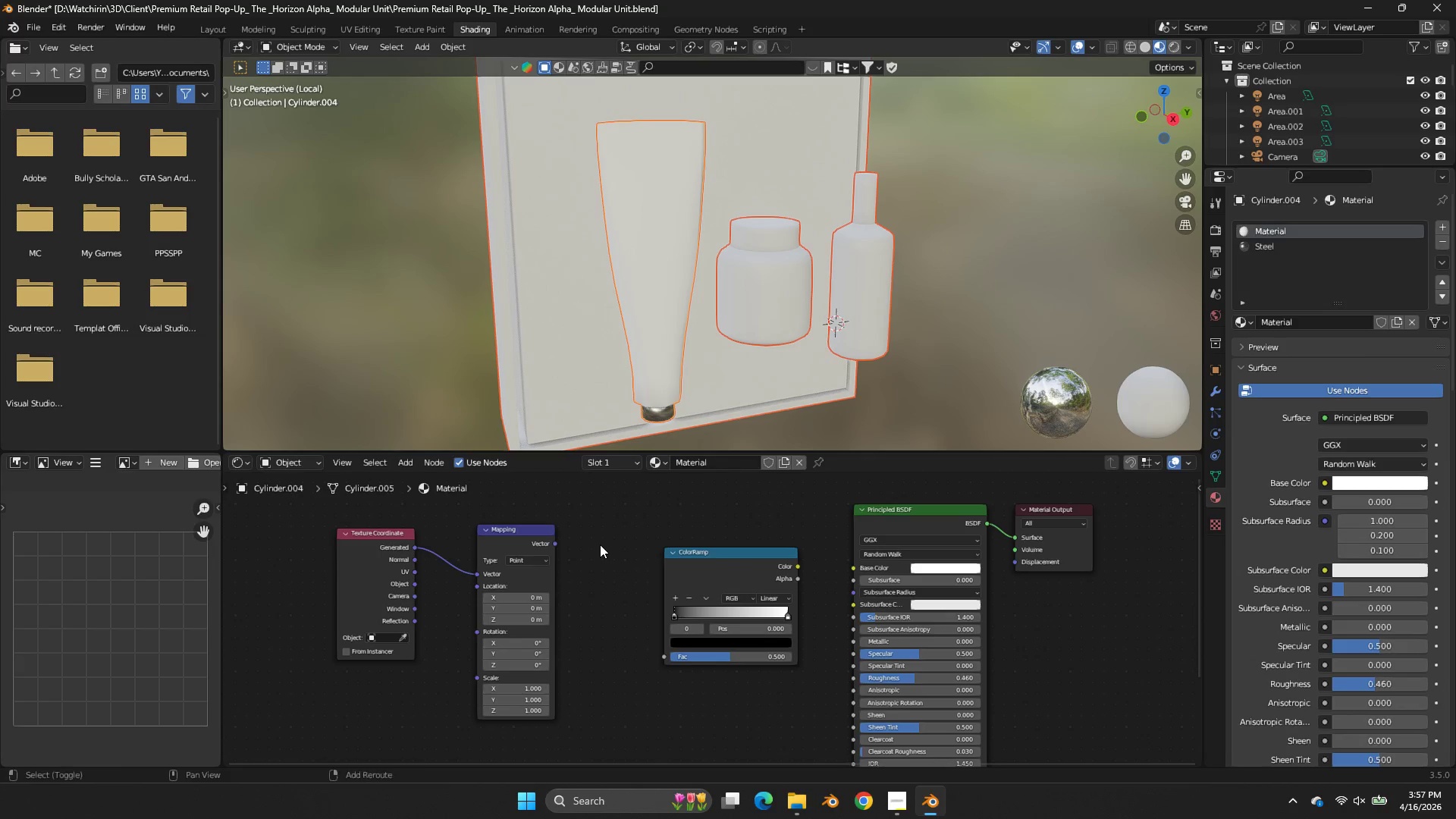 
key(Shift+ShiftLeft)
 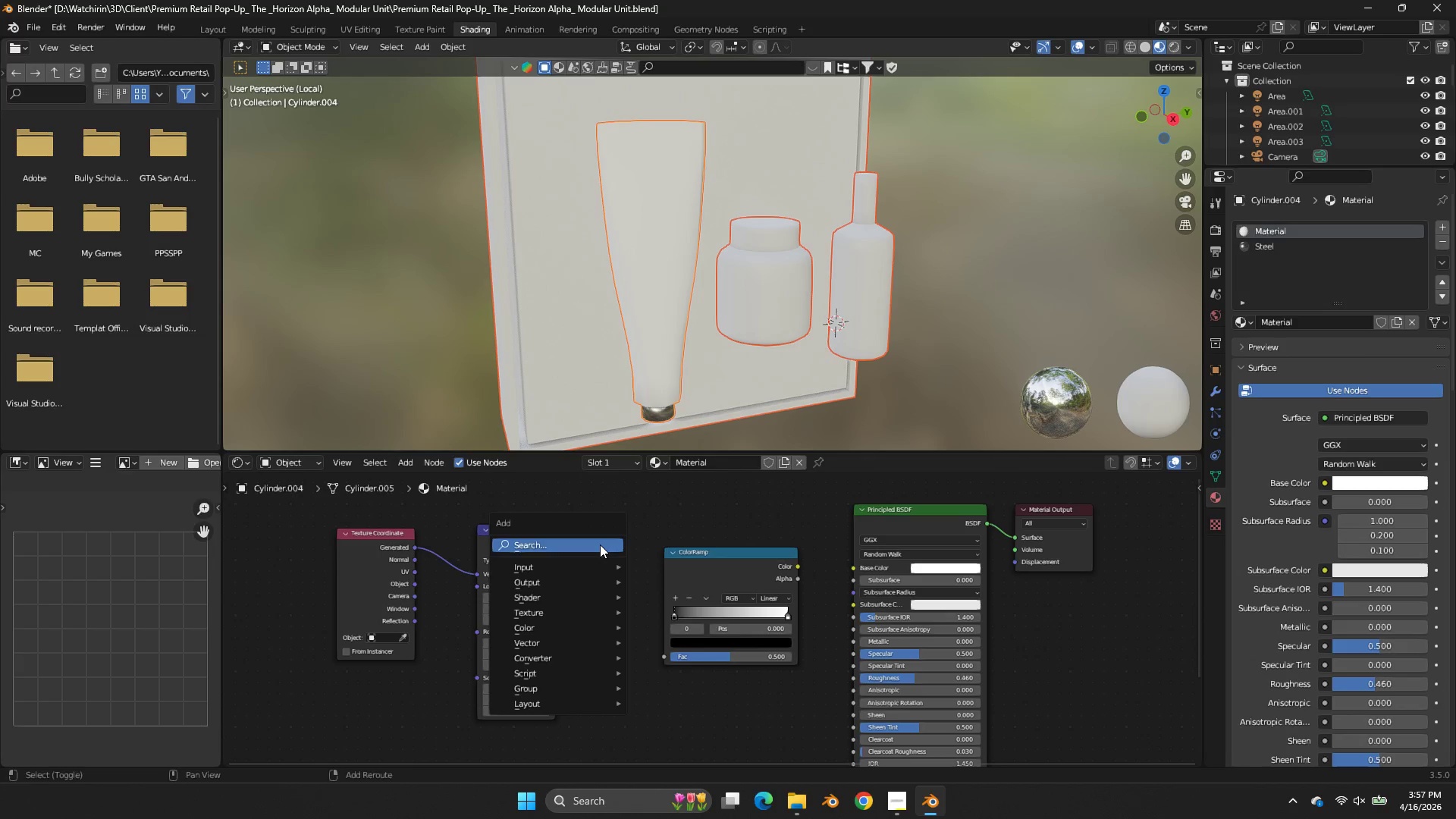 
key(Shift+A)
 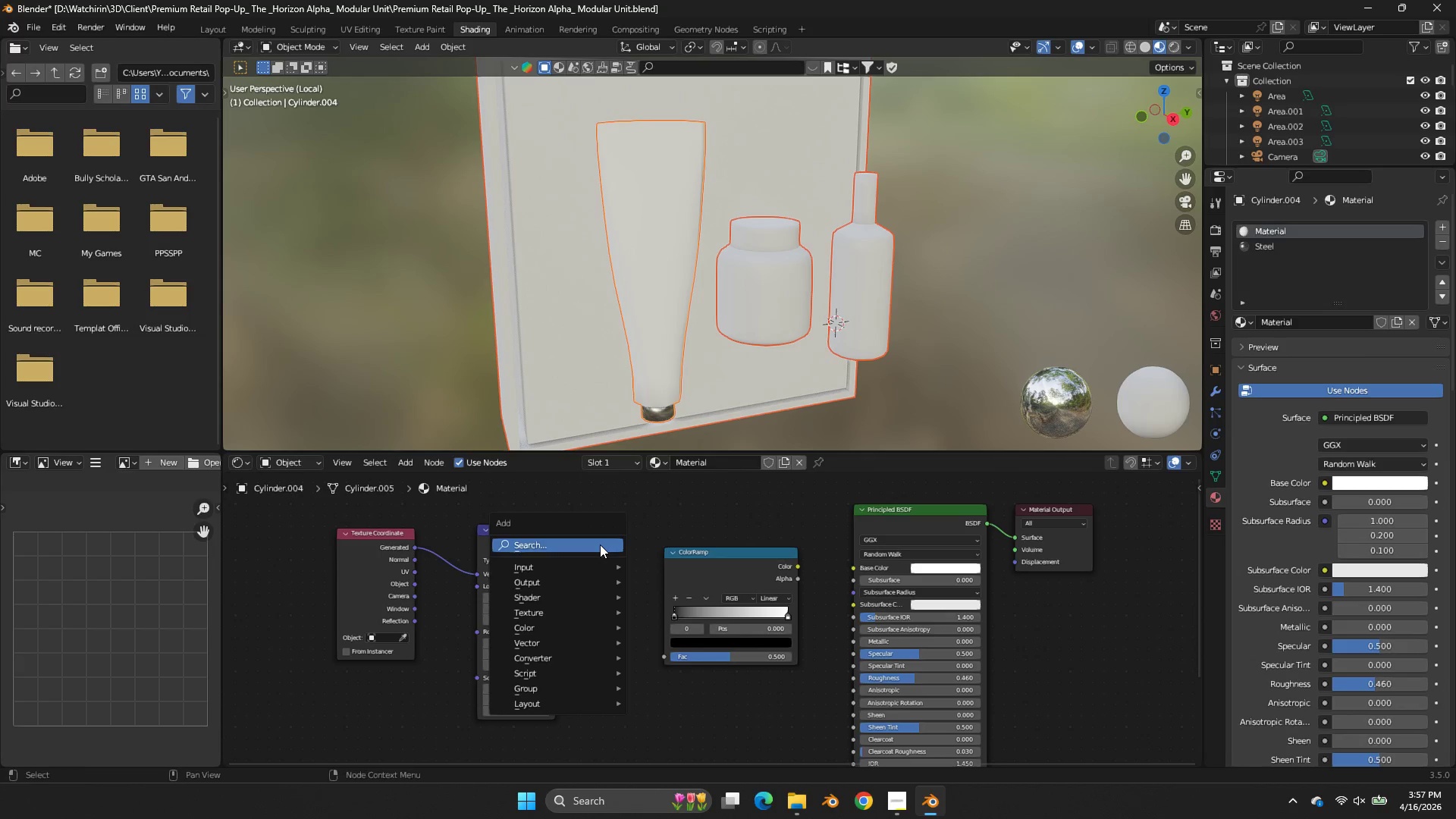 
triple_click([600, 544])
 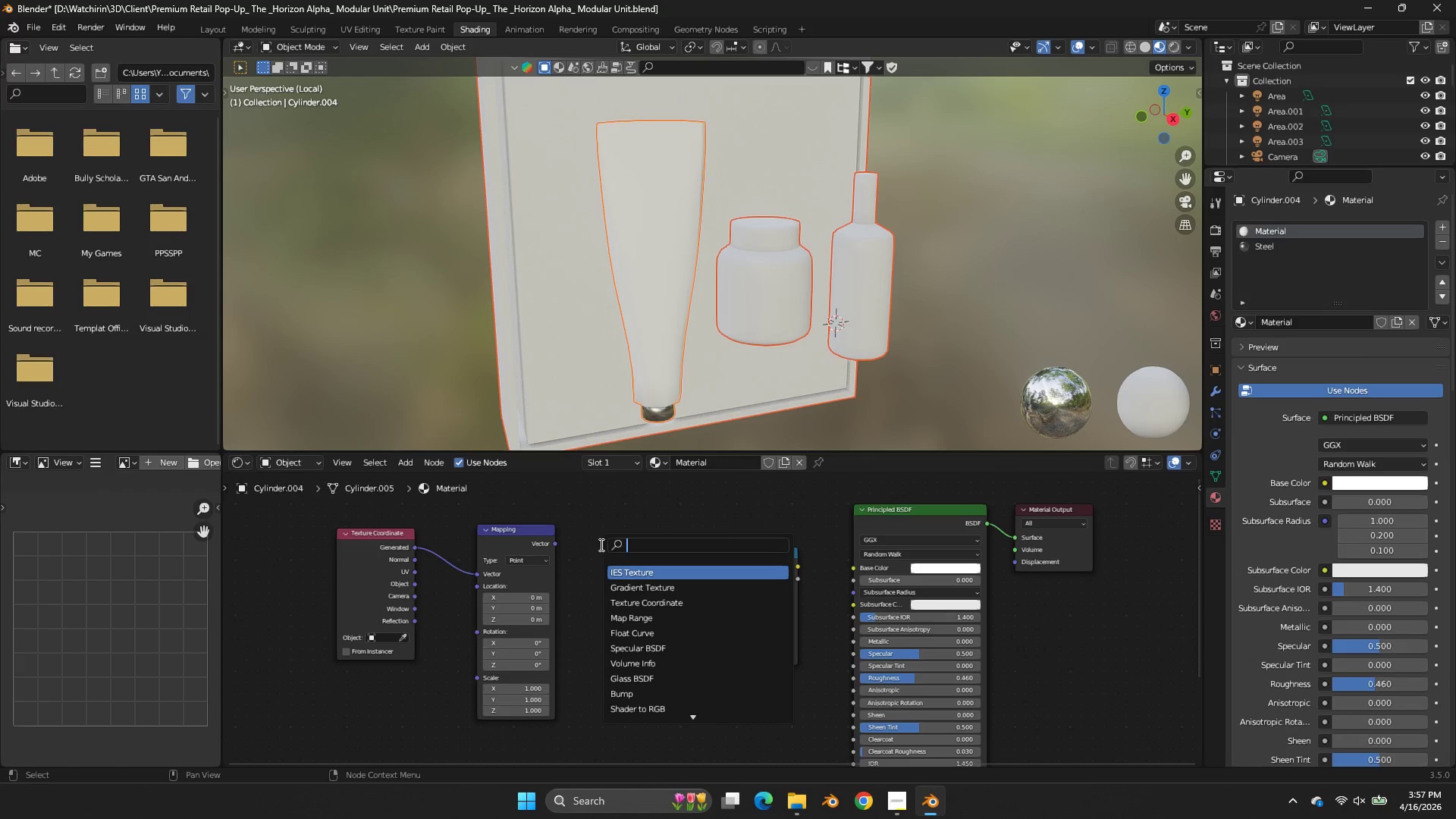 
type(noise)
 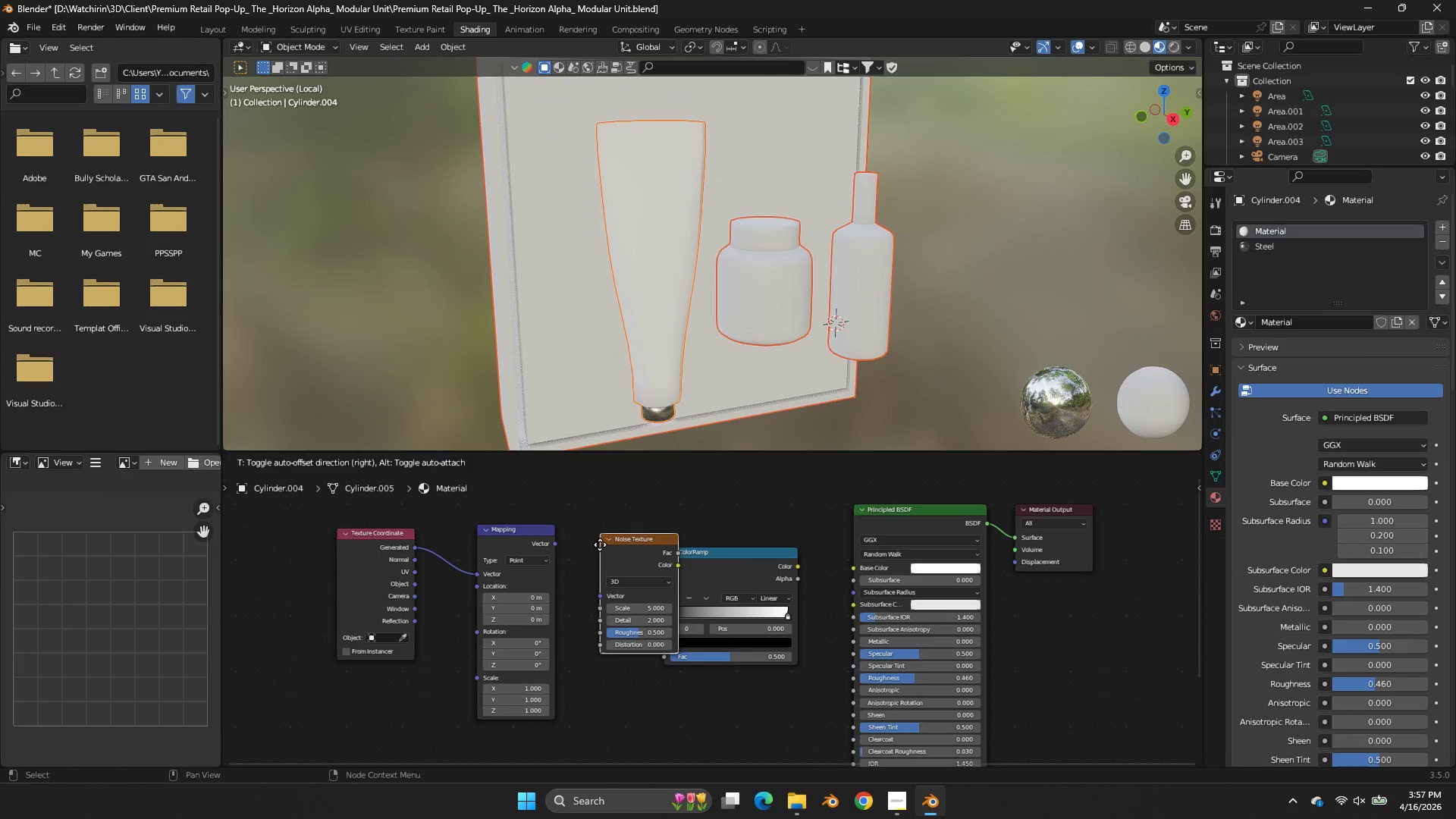 
key(Enter)
 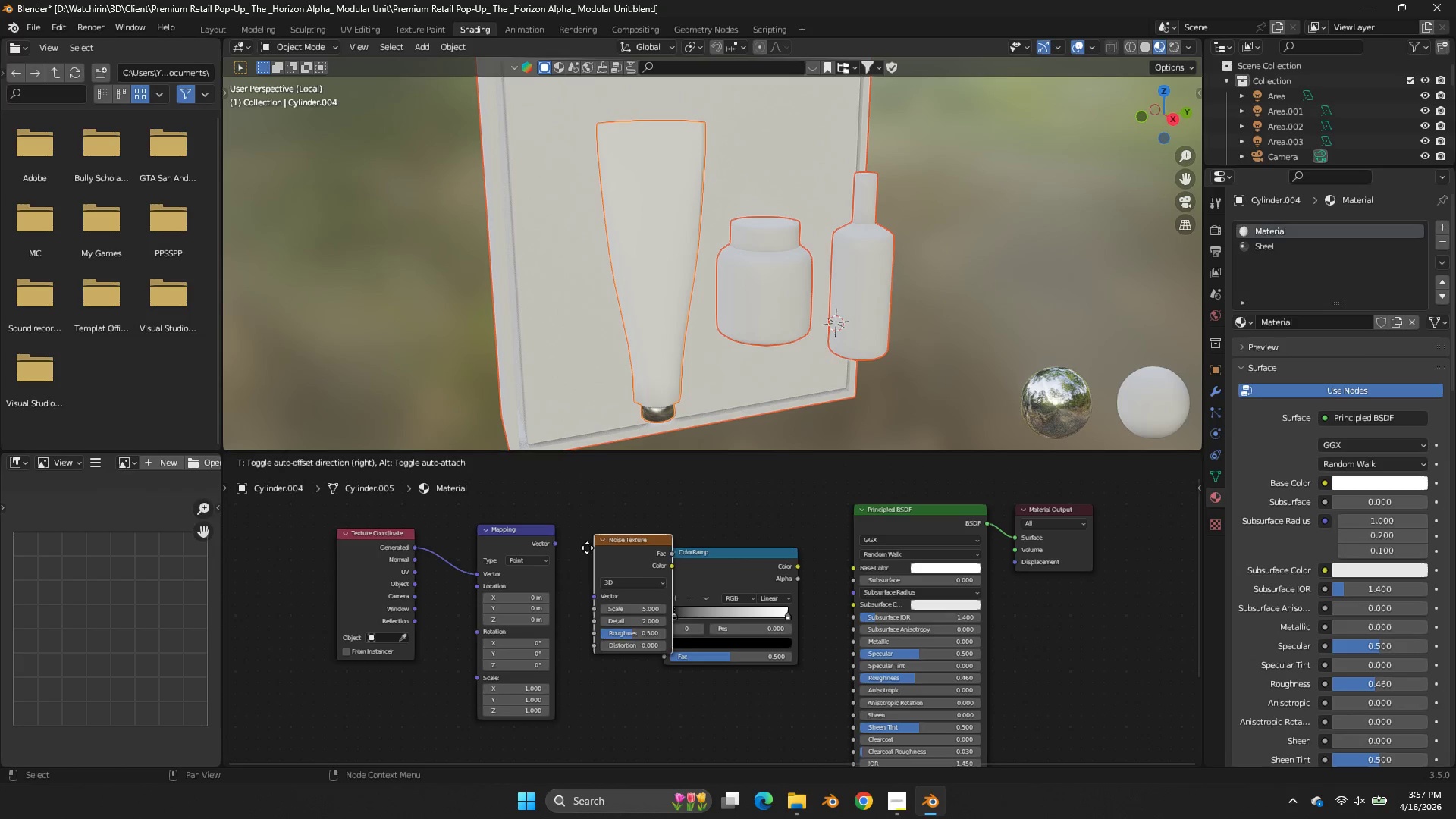 
left_click([566, 553])
 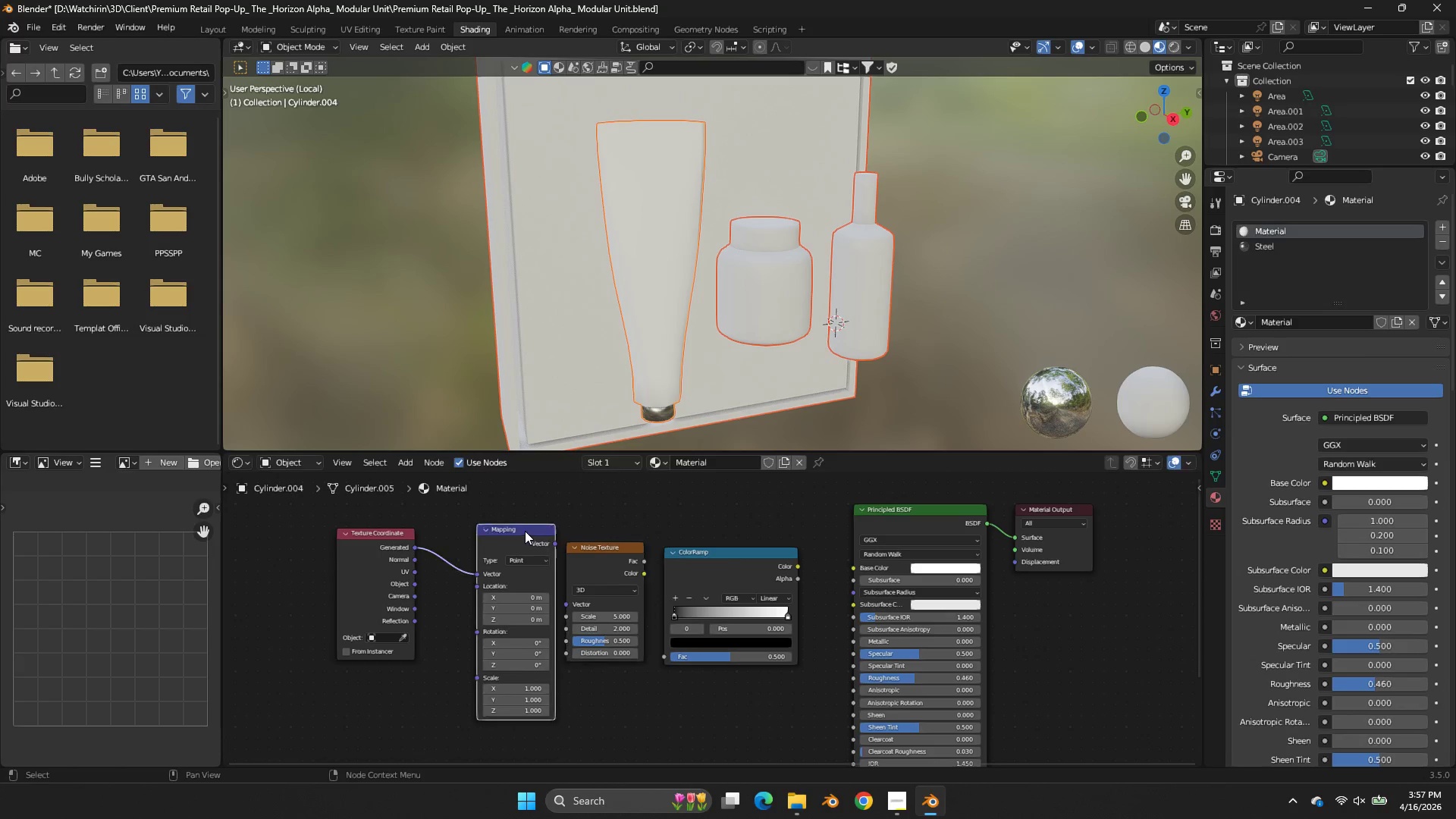 
left_click_drag(start_coordinate=[526, 531], to_coordinate=[486, 532])
 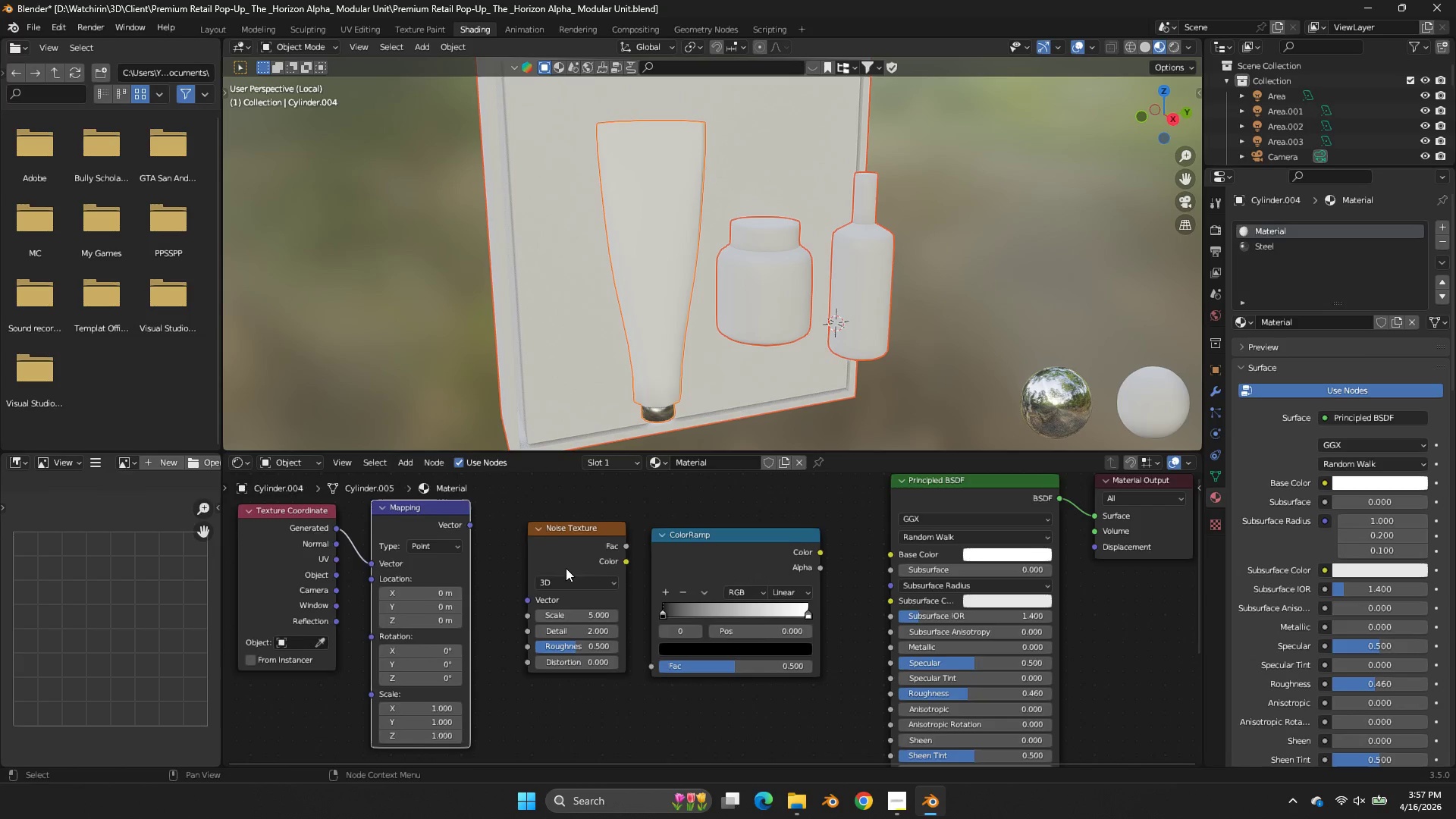 
scroll: coordinate [566, 568], scroll_direction: up, amount: 4.0
 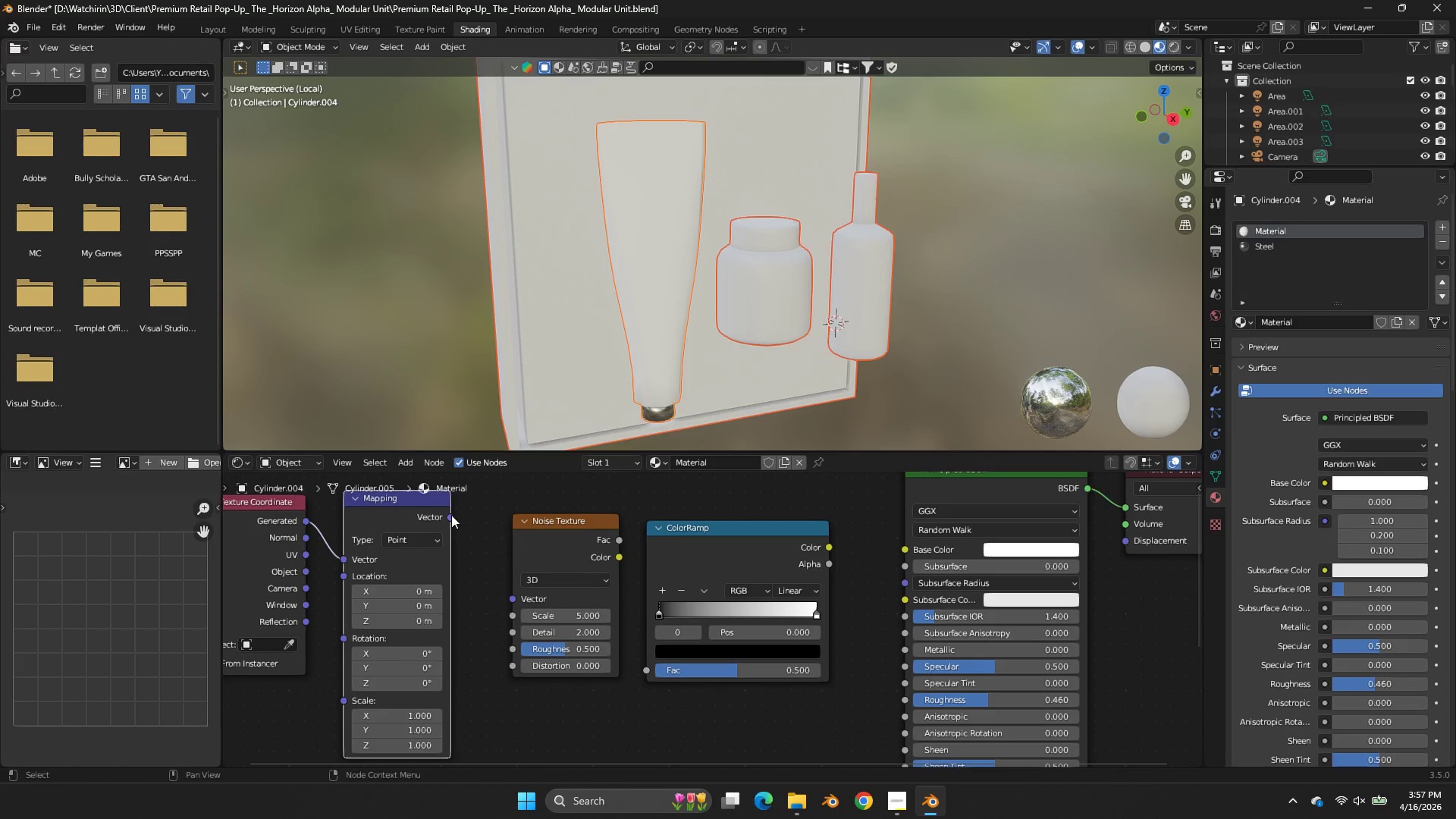 
left_click_drag(start_coordinate=[450, 516], to_coordinate=[507, 603])
 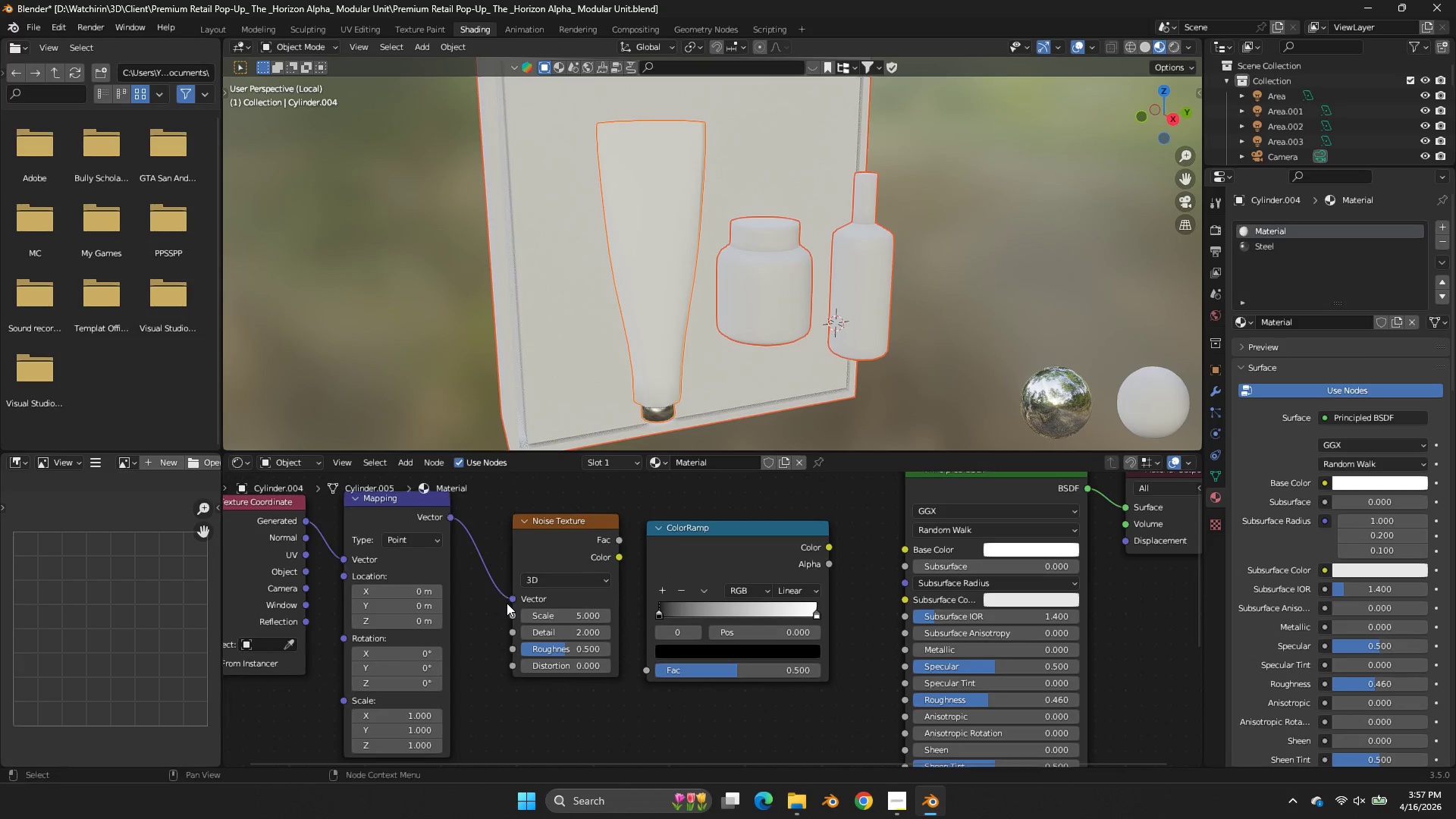 
left_click([507, 603])
 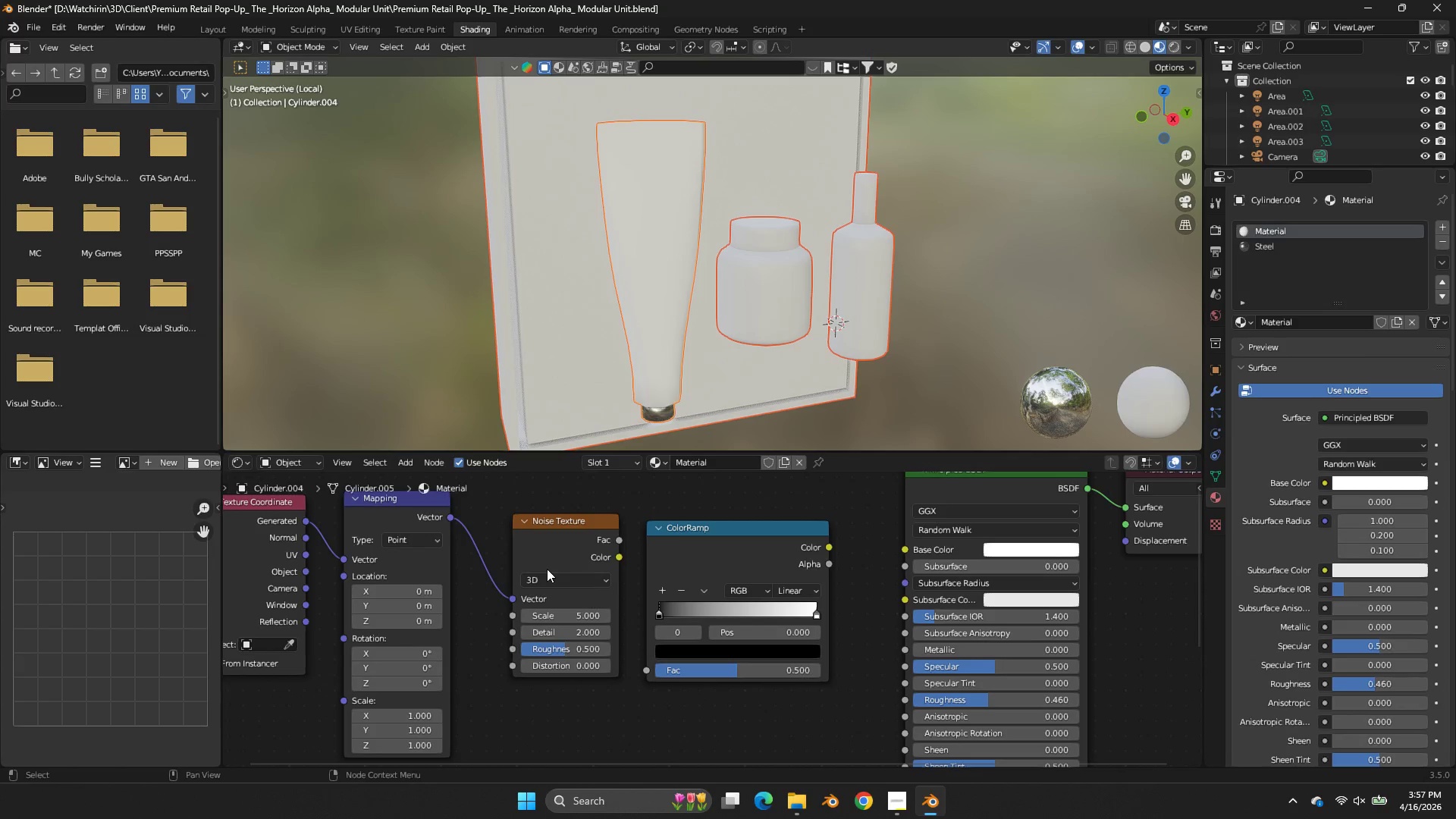 
left_click_drag(start_coordinate=[576, 549], to_coordinate=[539, 558])
 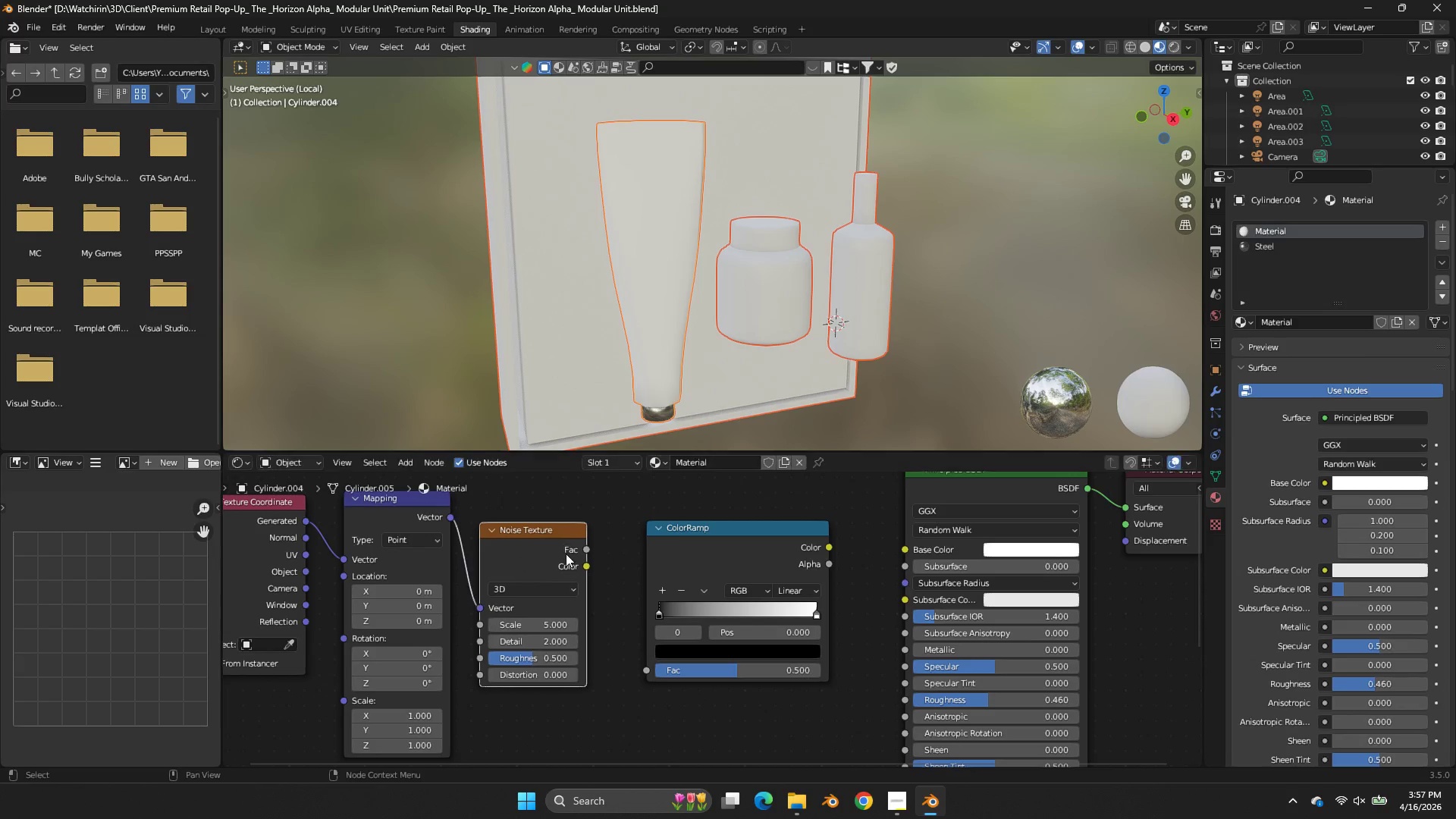 
triple_click([538, 558])
 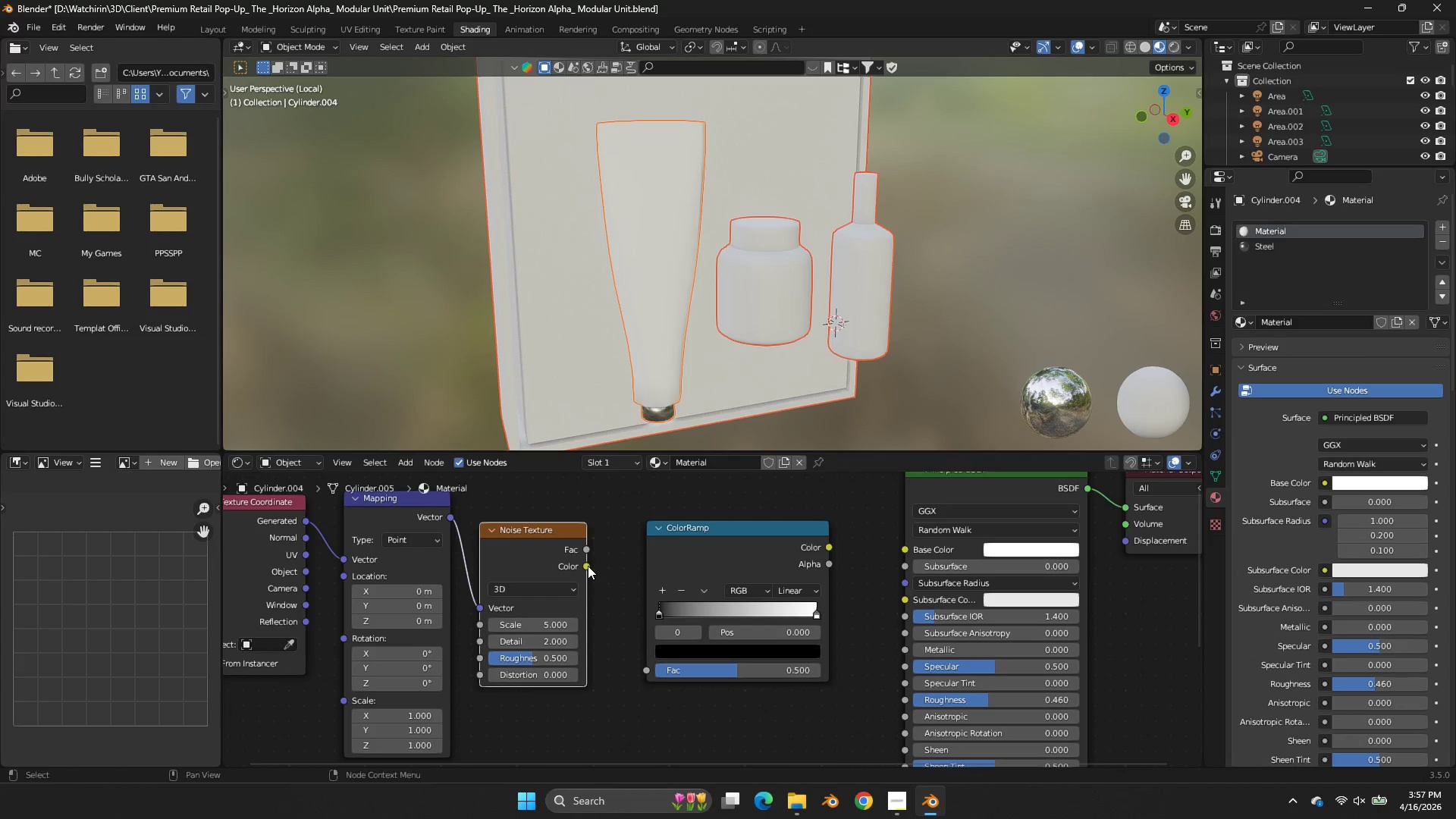 
left_click_drag(start_coordinate=[586, 567], to_coordinate=[645, 667])
 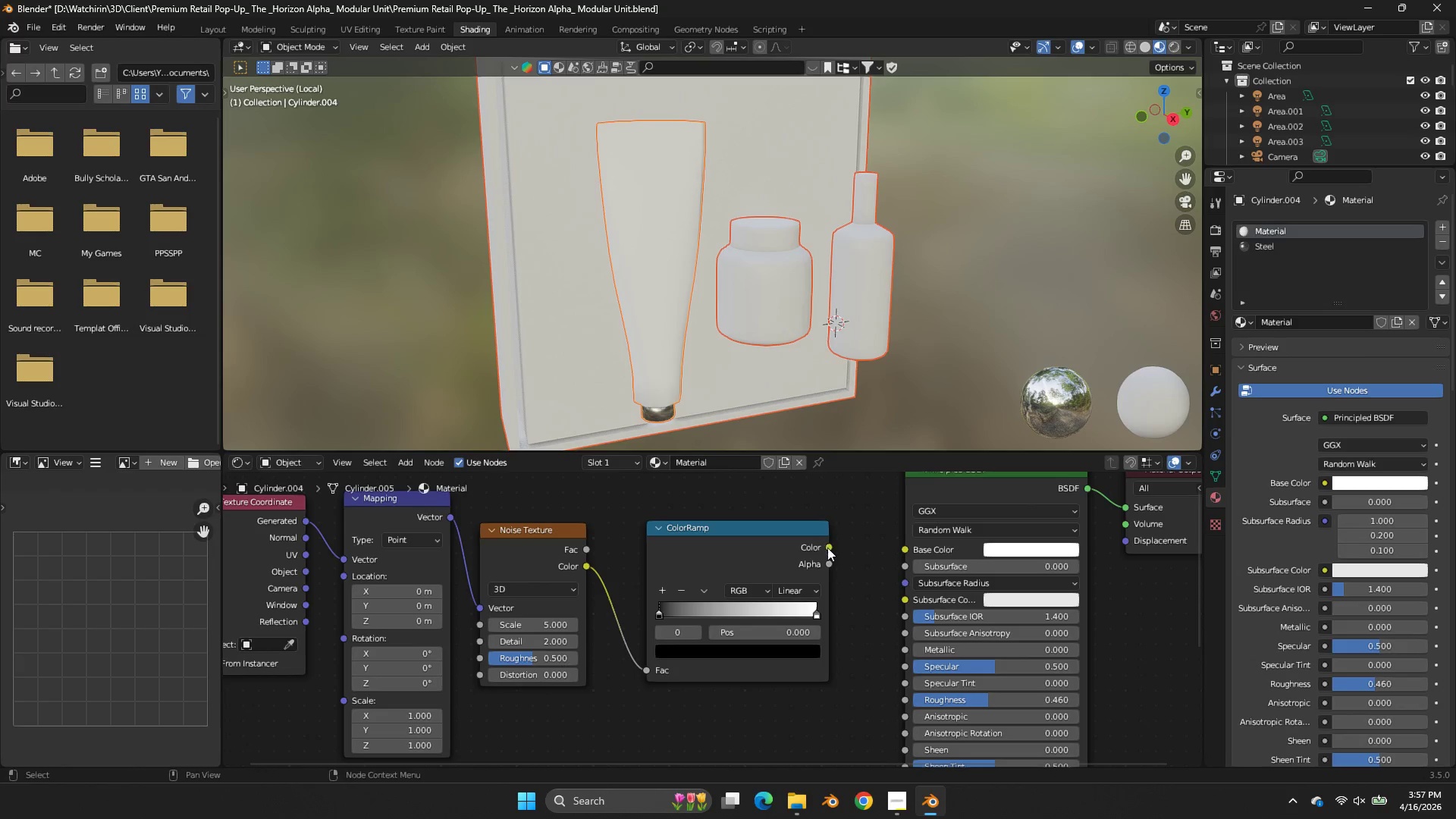 
left_click_drag(start_coordinate=[828, 551], to_coordinate=[912, 552])
 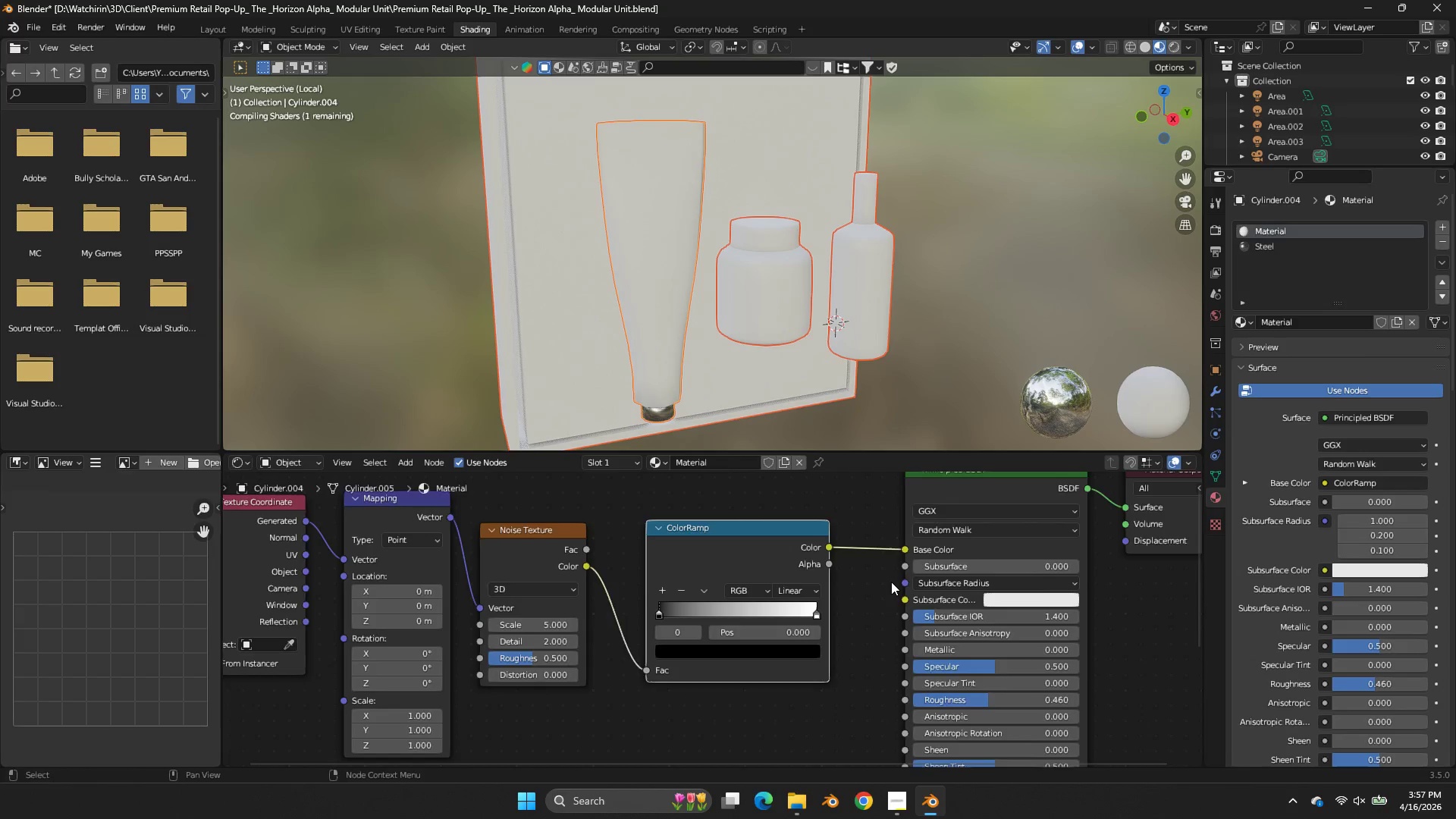 
scroll: coordinate [874, 410], scroll_direction: up, amount: 7.0
 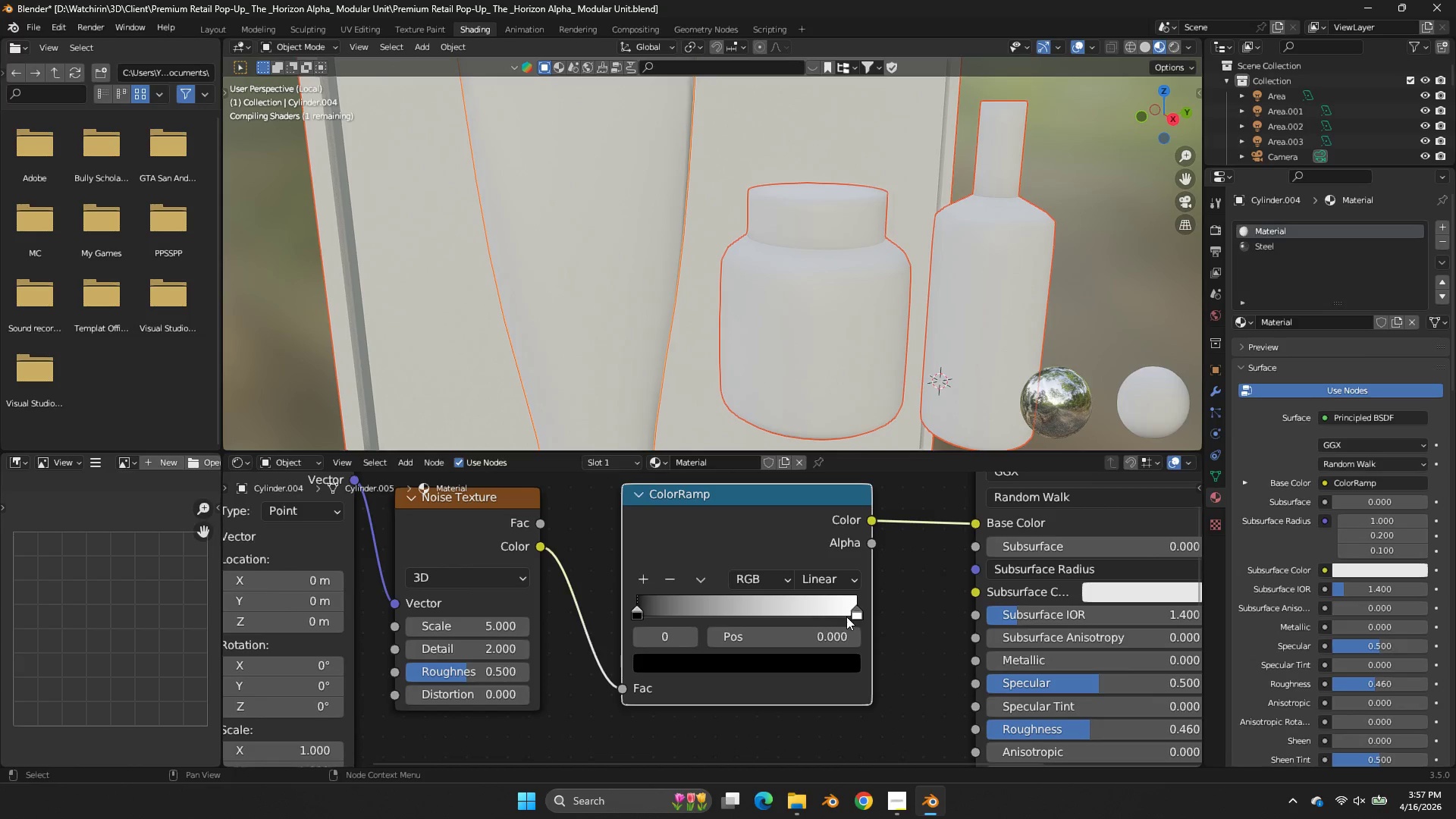 
left_click_drag(start_coordinate=[839, 610], to_coordinate=[824, 611])
 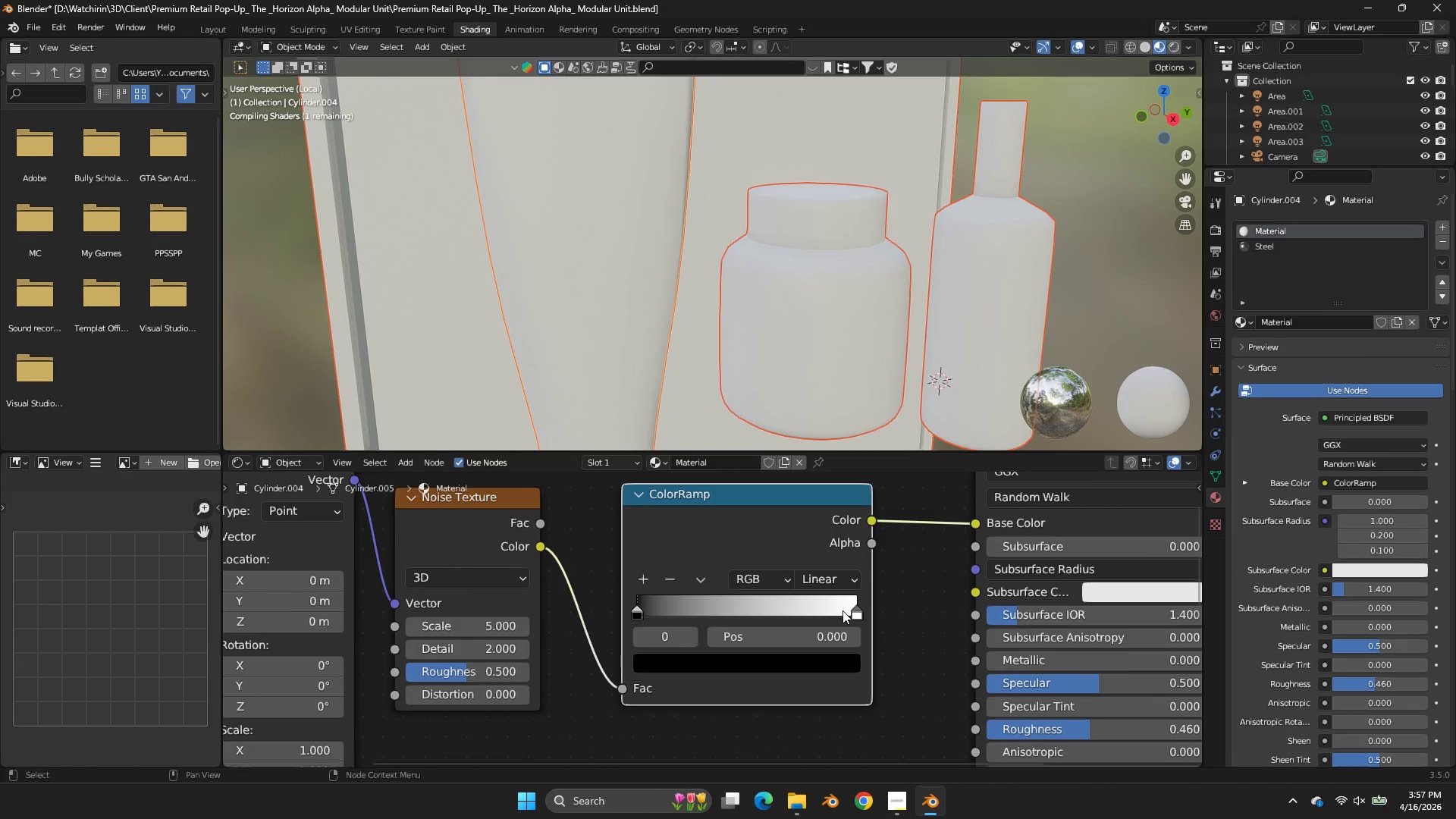 
left_click_drag(start_coordinate=[843, 610], to_coordinate=[827, 609])
 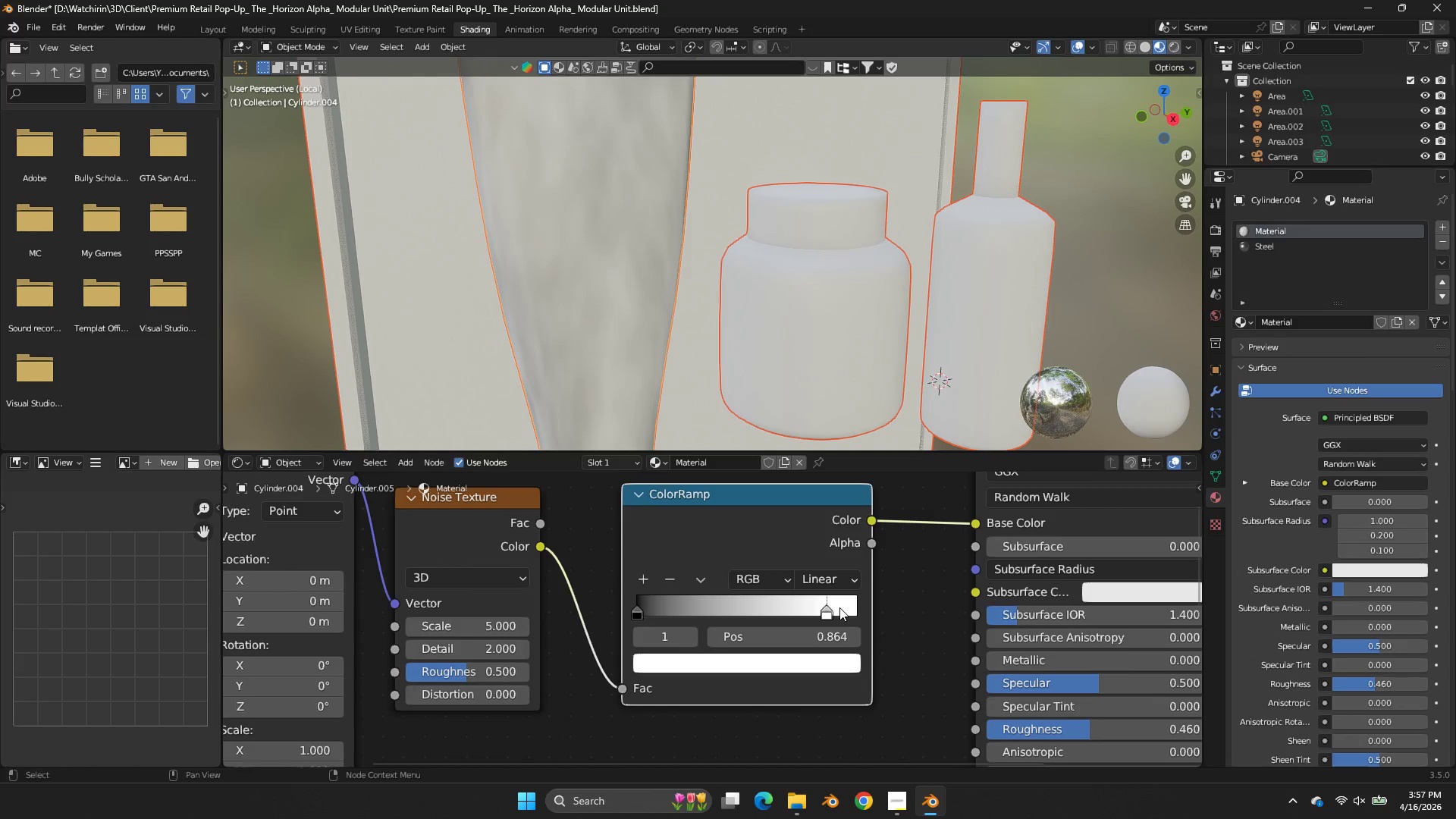 
left_click_drag(start_coordinate=[840, 607], to_coordinate=[865, 607])
 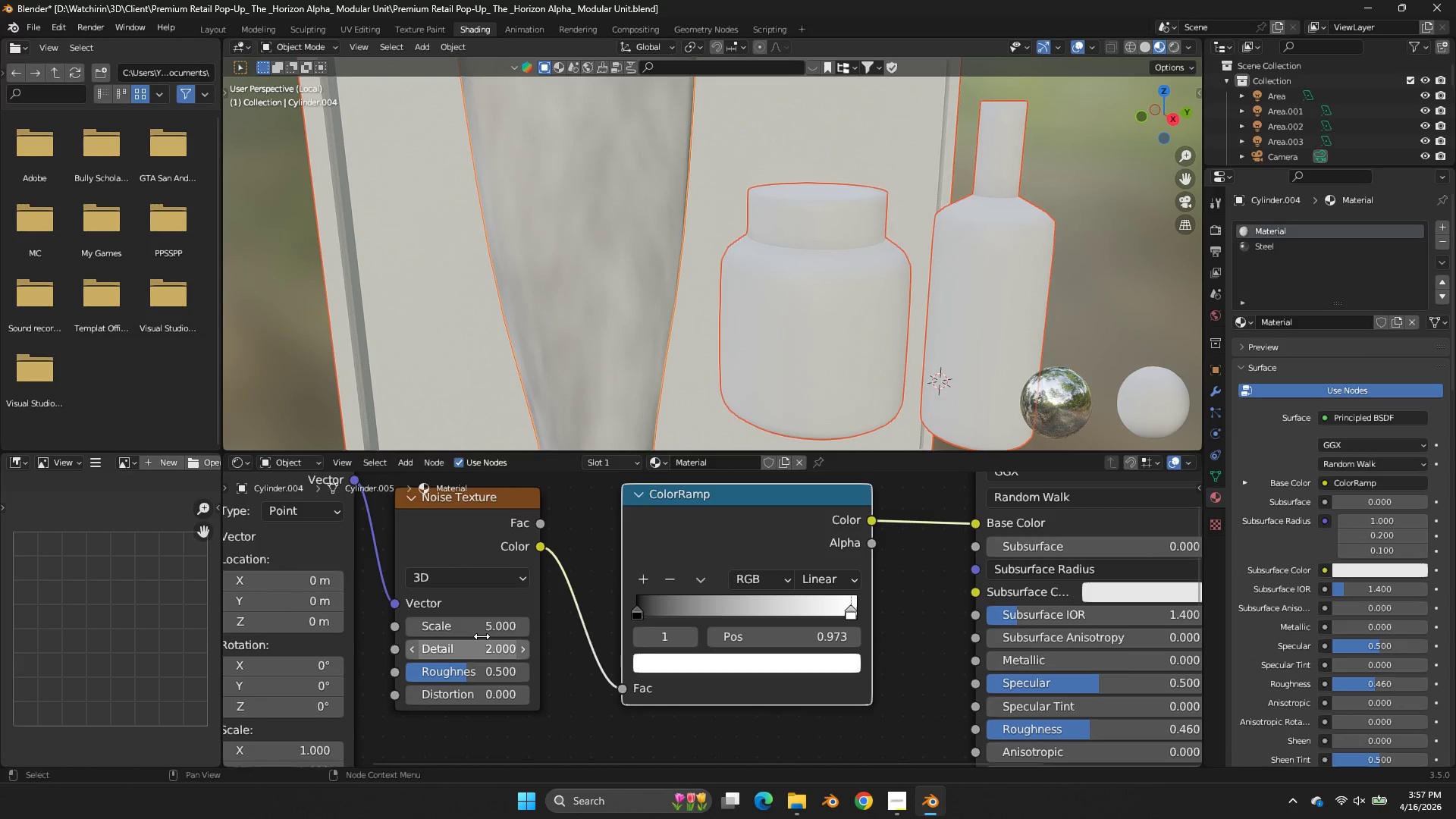 
left_click_drag(start_coordinate=[478, 633], to_coordinate=[807, 451])
 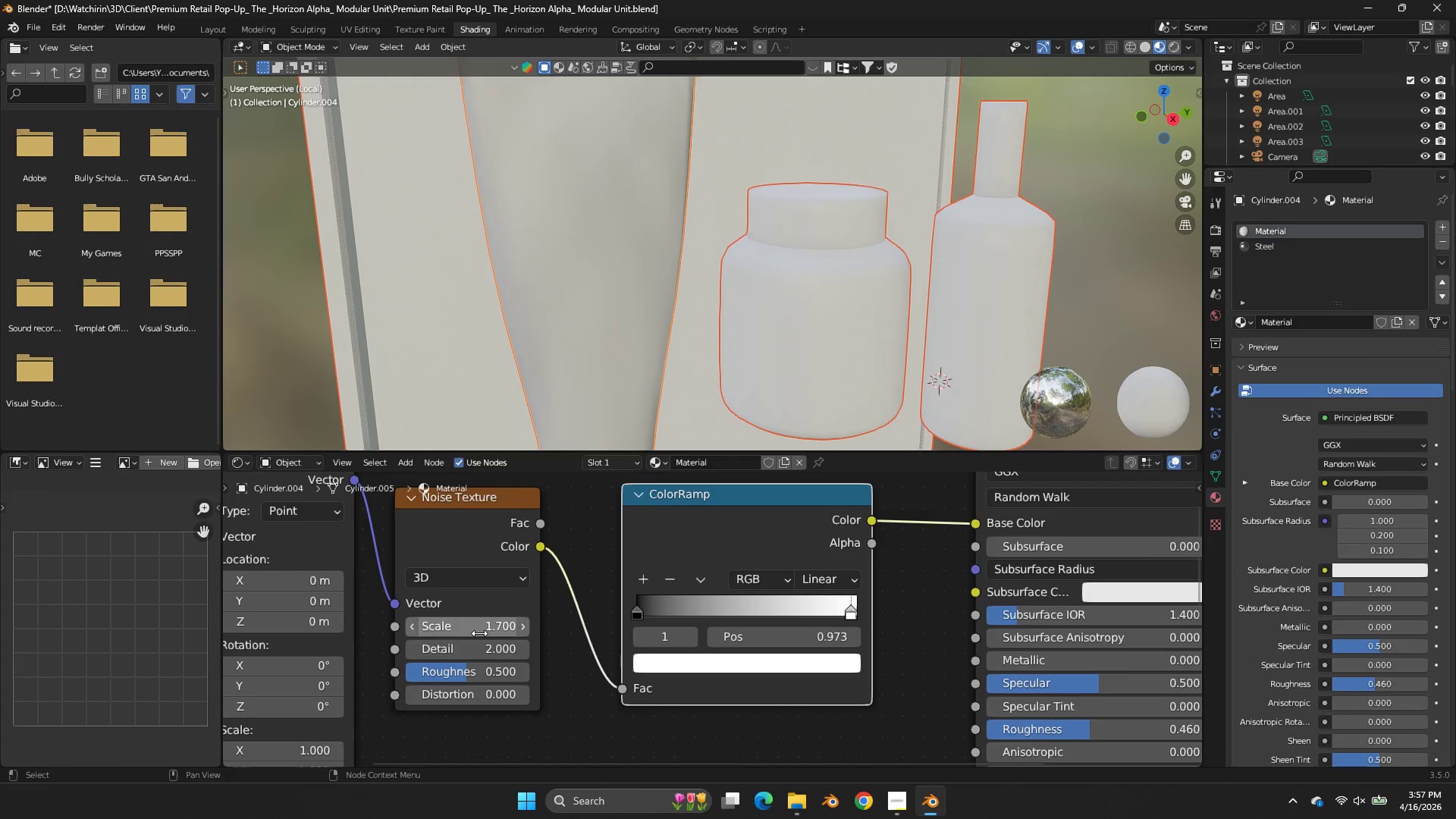 
left_click([479, 633])
 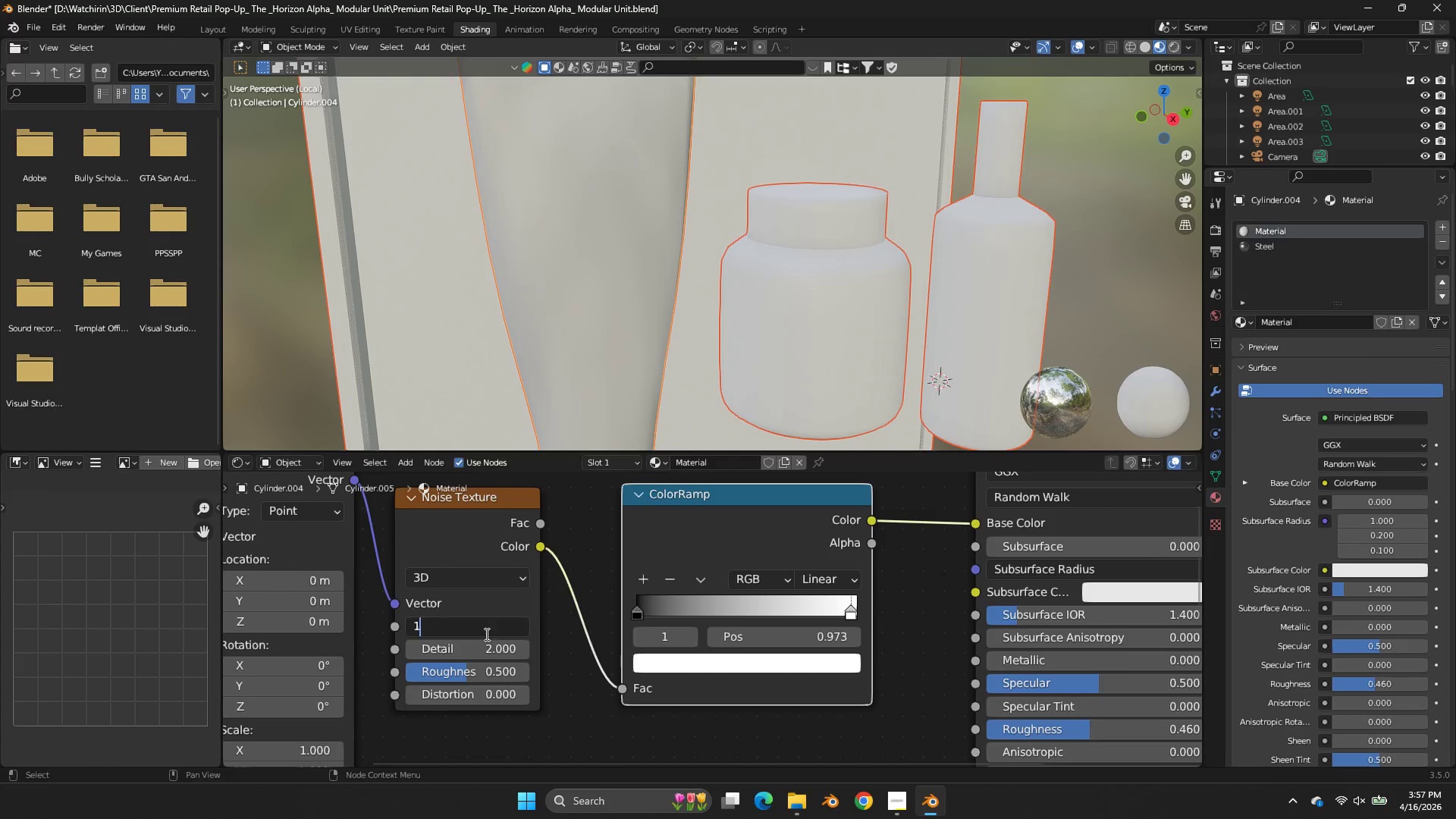 
key(1)
 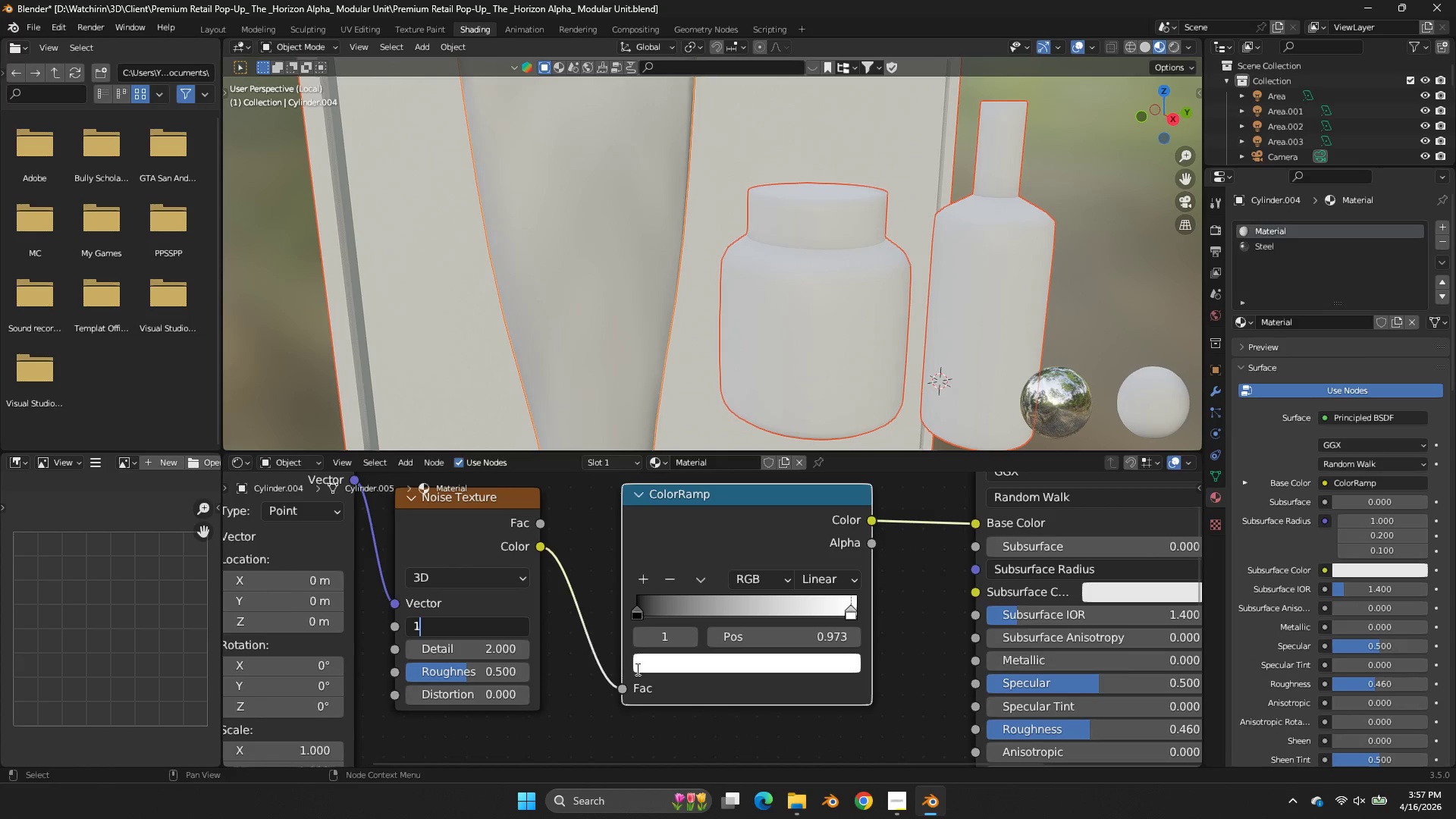 
double_click([636, 669])
 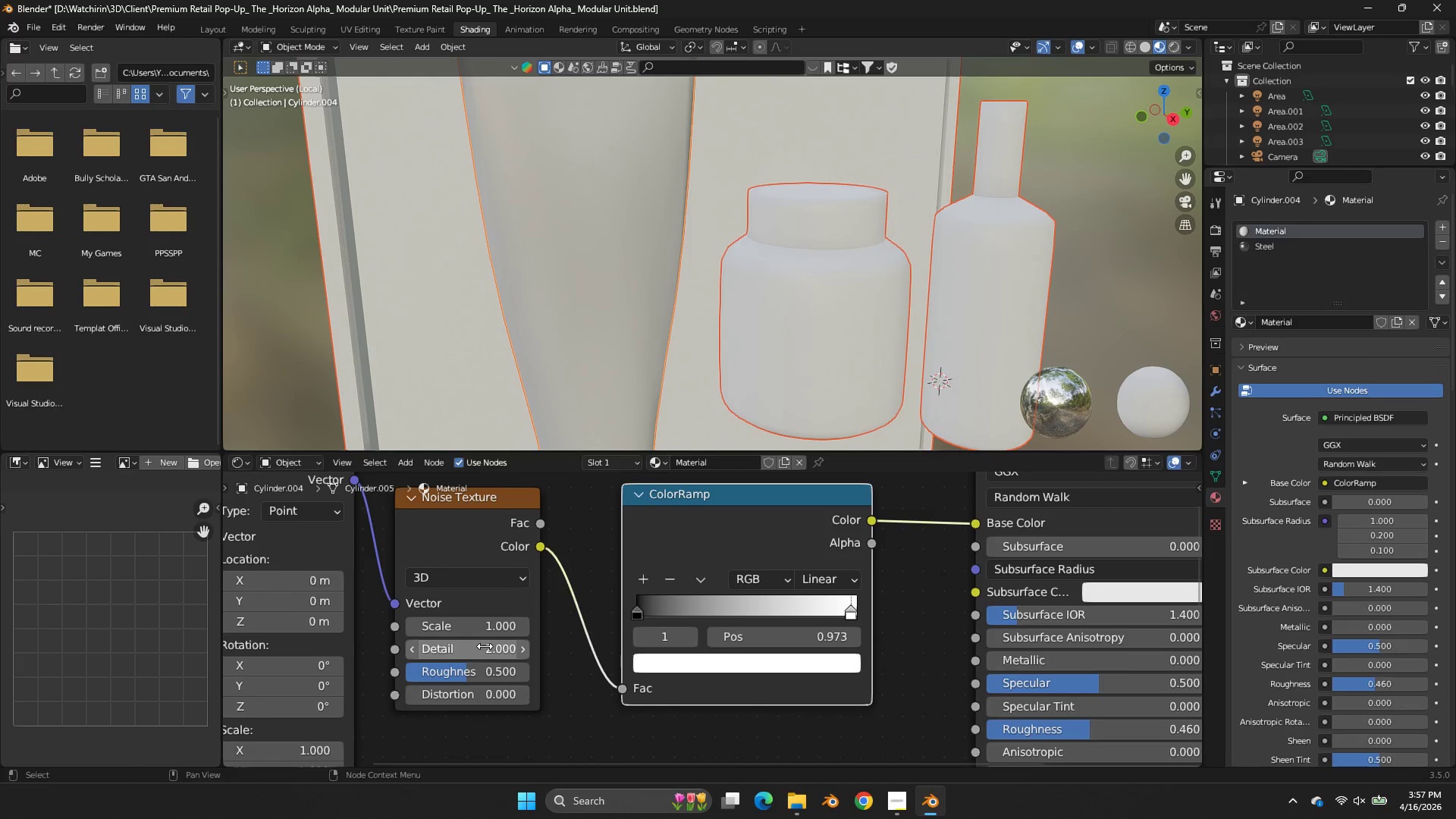 
left_click_drag(start_coordinate=[485, 646], to_coordinate=[881, 464])
 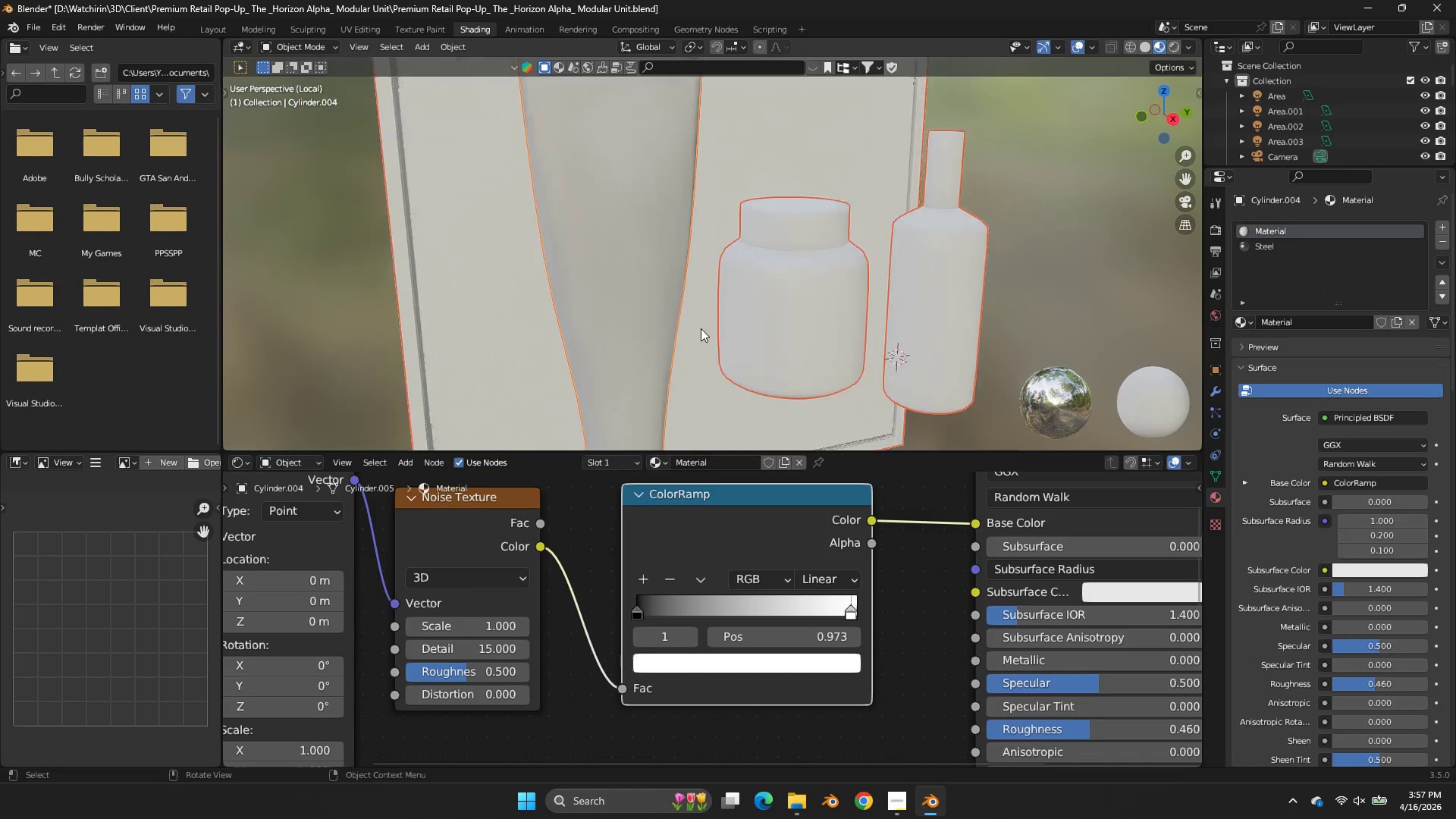 
scroll: coordinate [701, 328], scroll_direction: down, amount: 5.0
 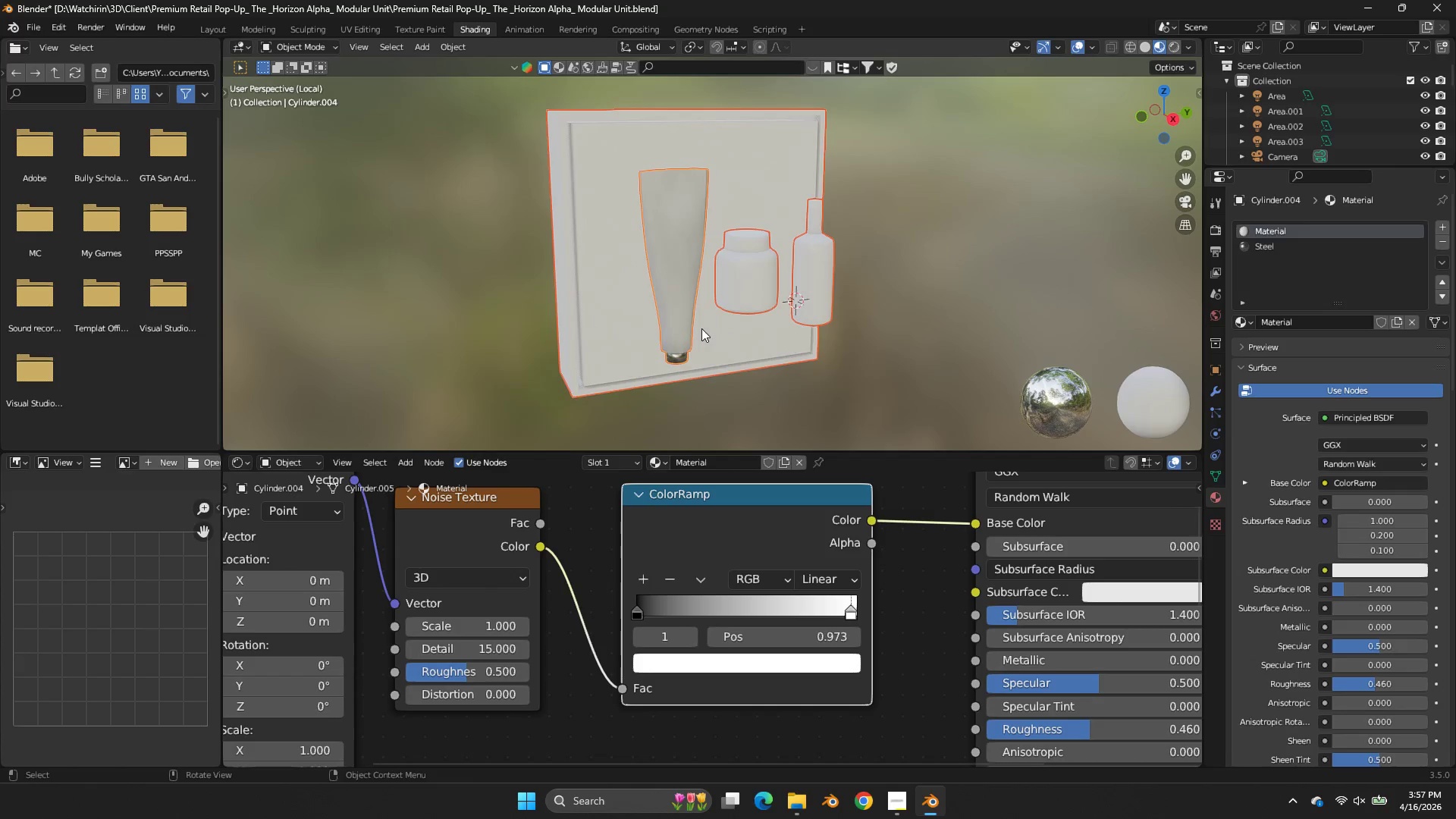 
scroll: coordinate [701, 330], scroll_direction: up, amount: 2.0
 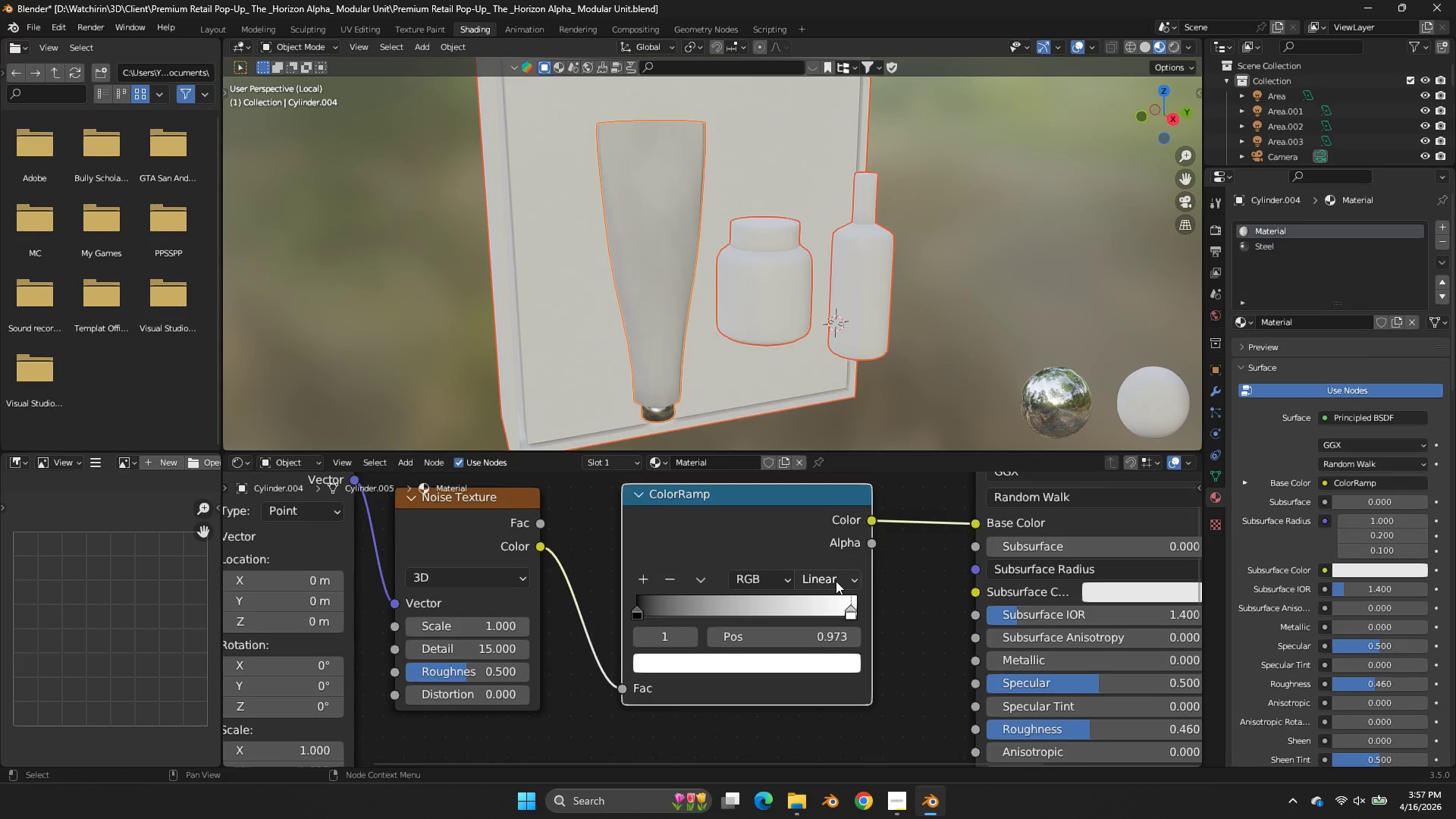 
scroll: coordinate [836, 581], scroll_direction: down, amount: 3.0
 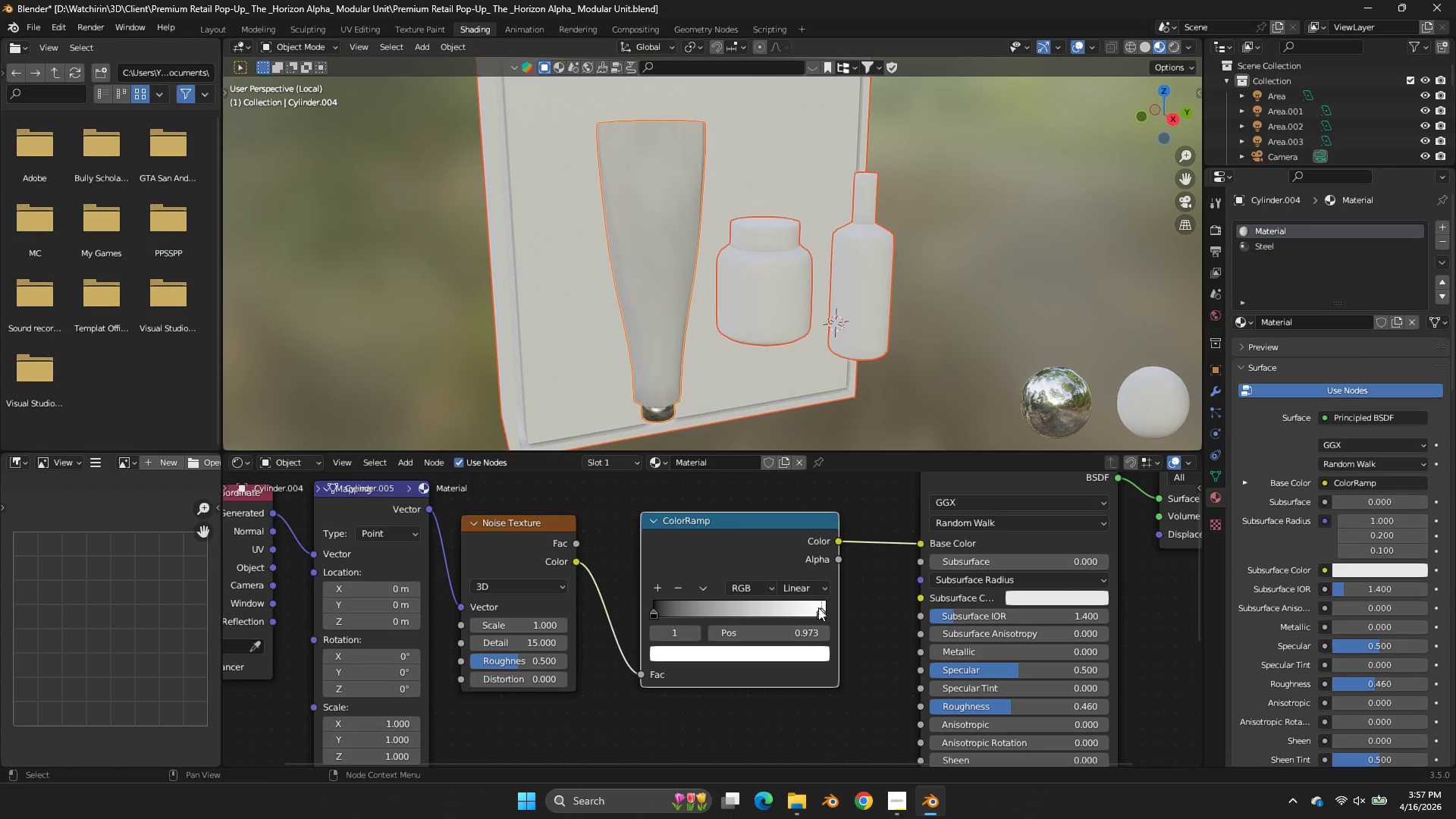 
left_click_drag(start_coordinate=[818, 607], to_coordinate=[783, 613])
 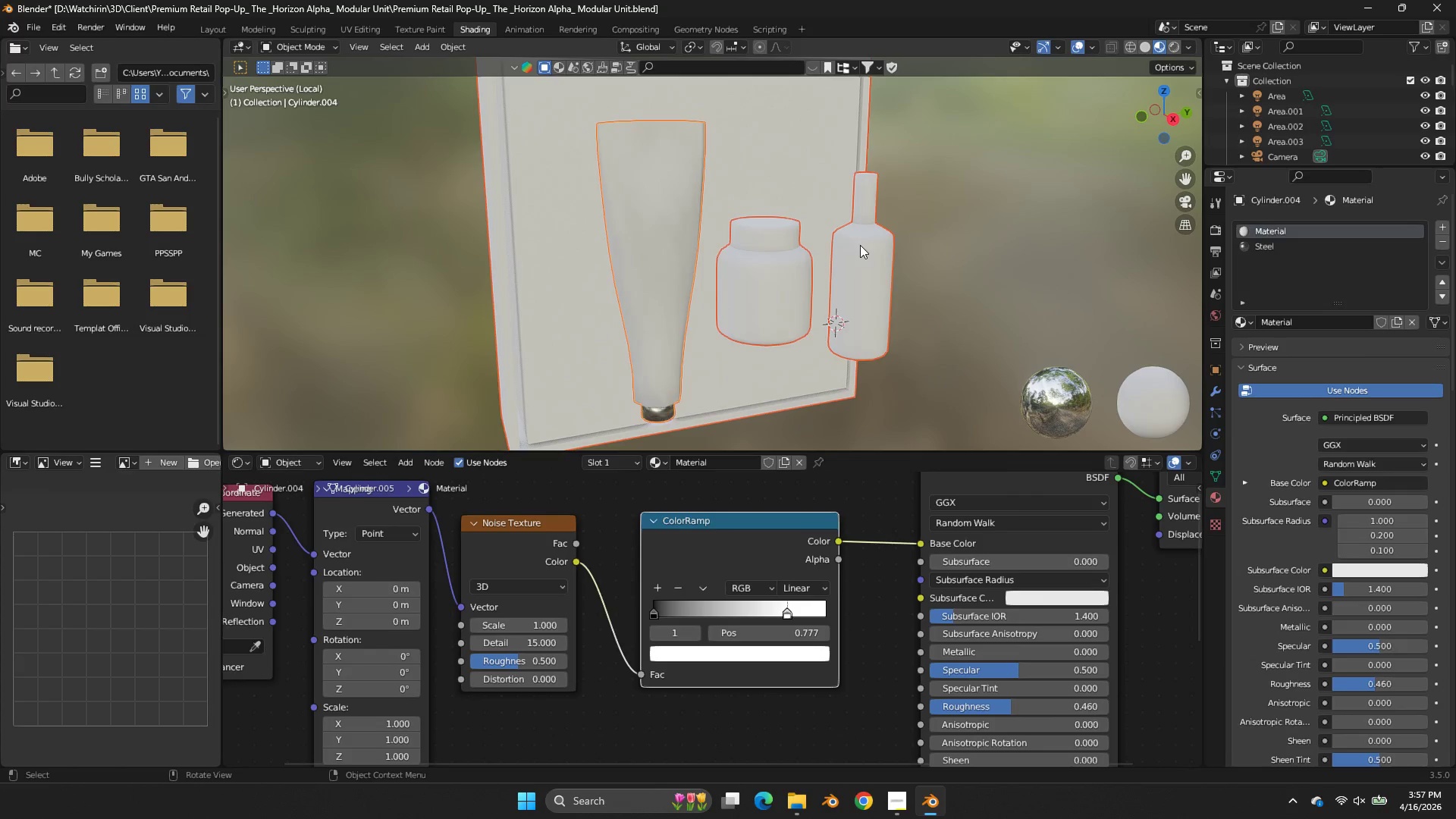 
scroll: coordinate [860, 245], scroll_direction: up, amount: 1.0
 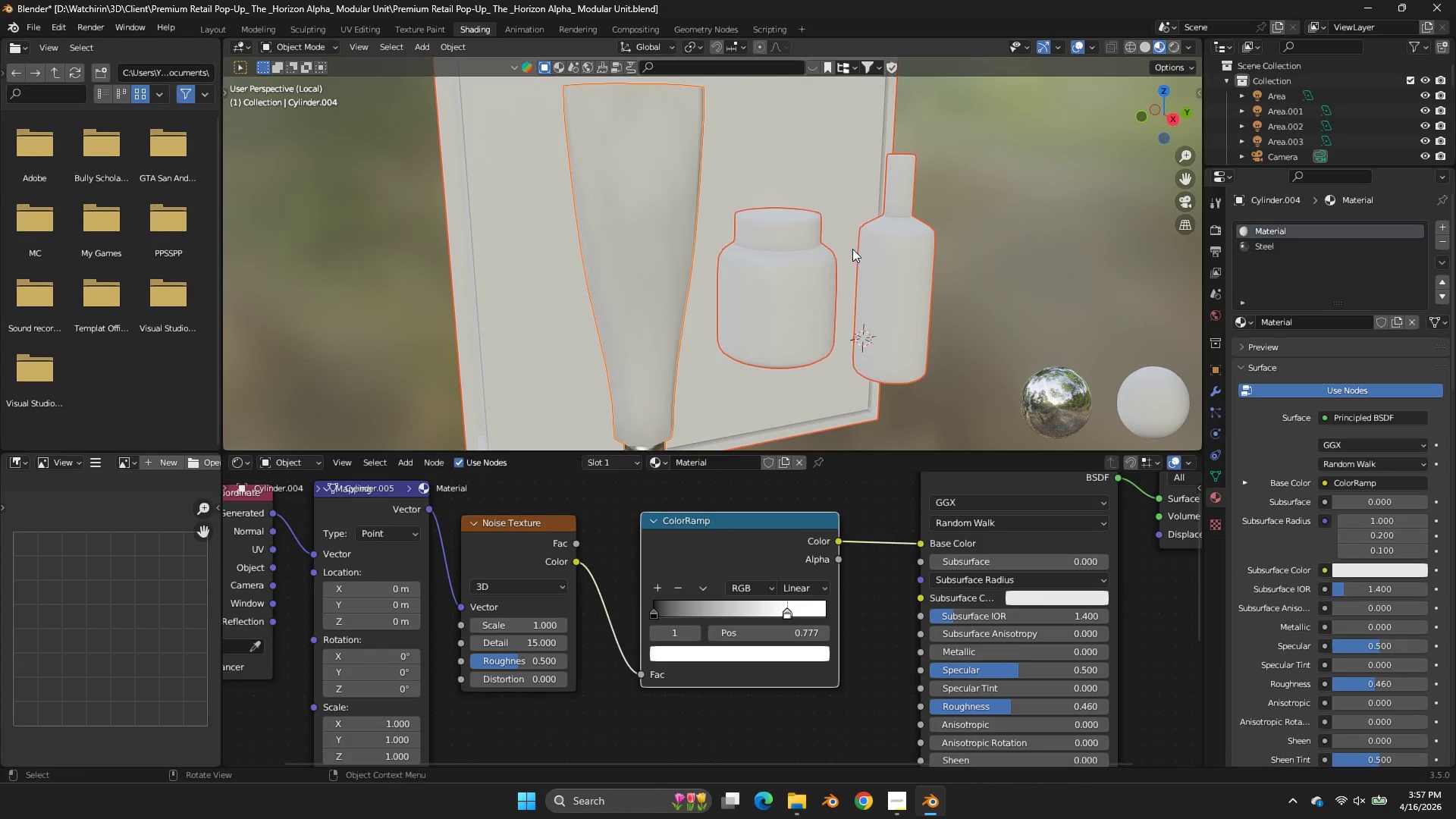 
key(Control+S)
 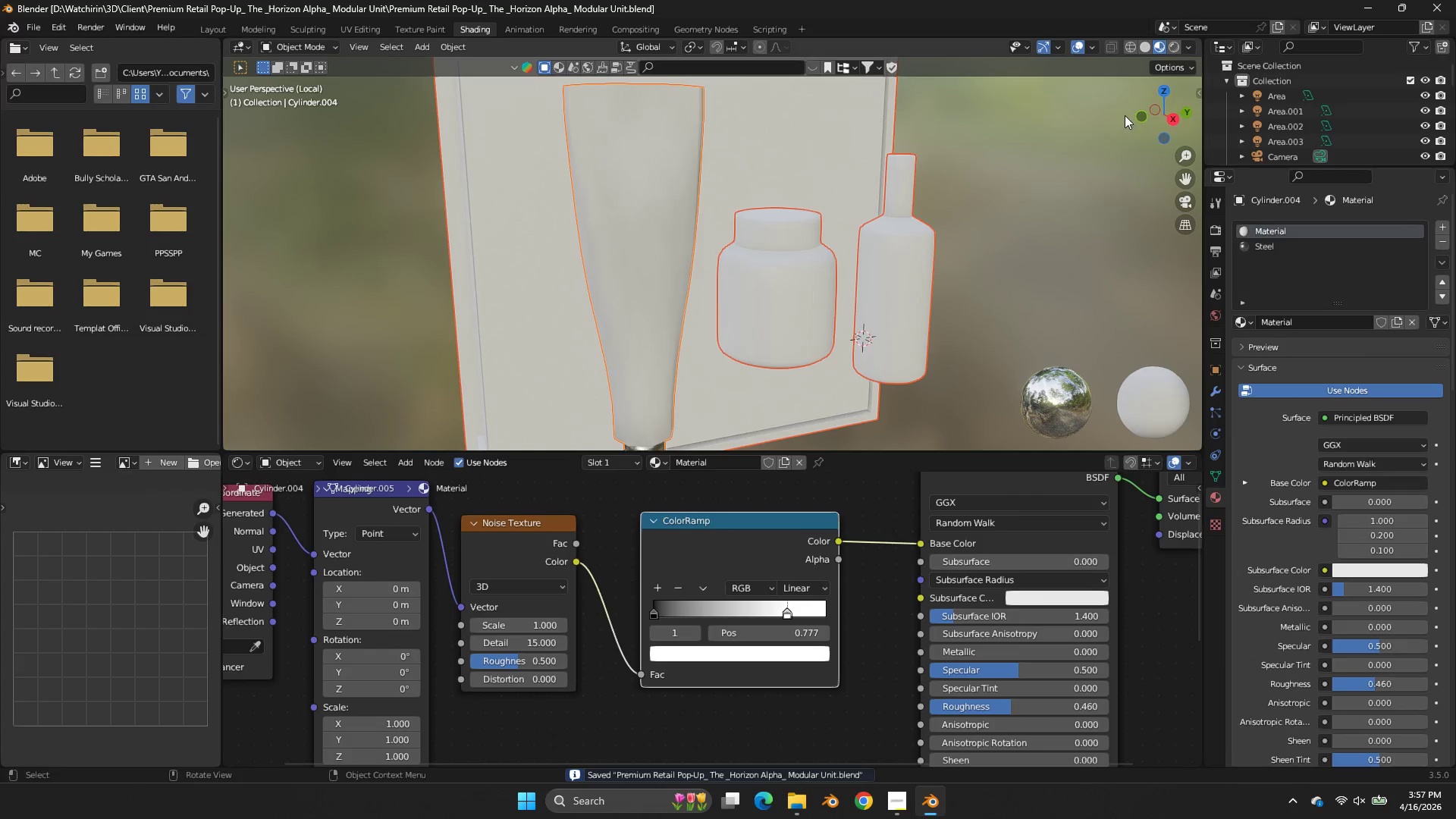 
left_click_drag(start_coordinate=[1154, 114], to_coordinate=[253, 127])
 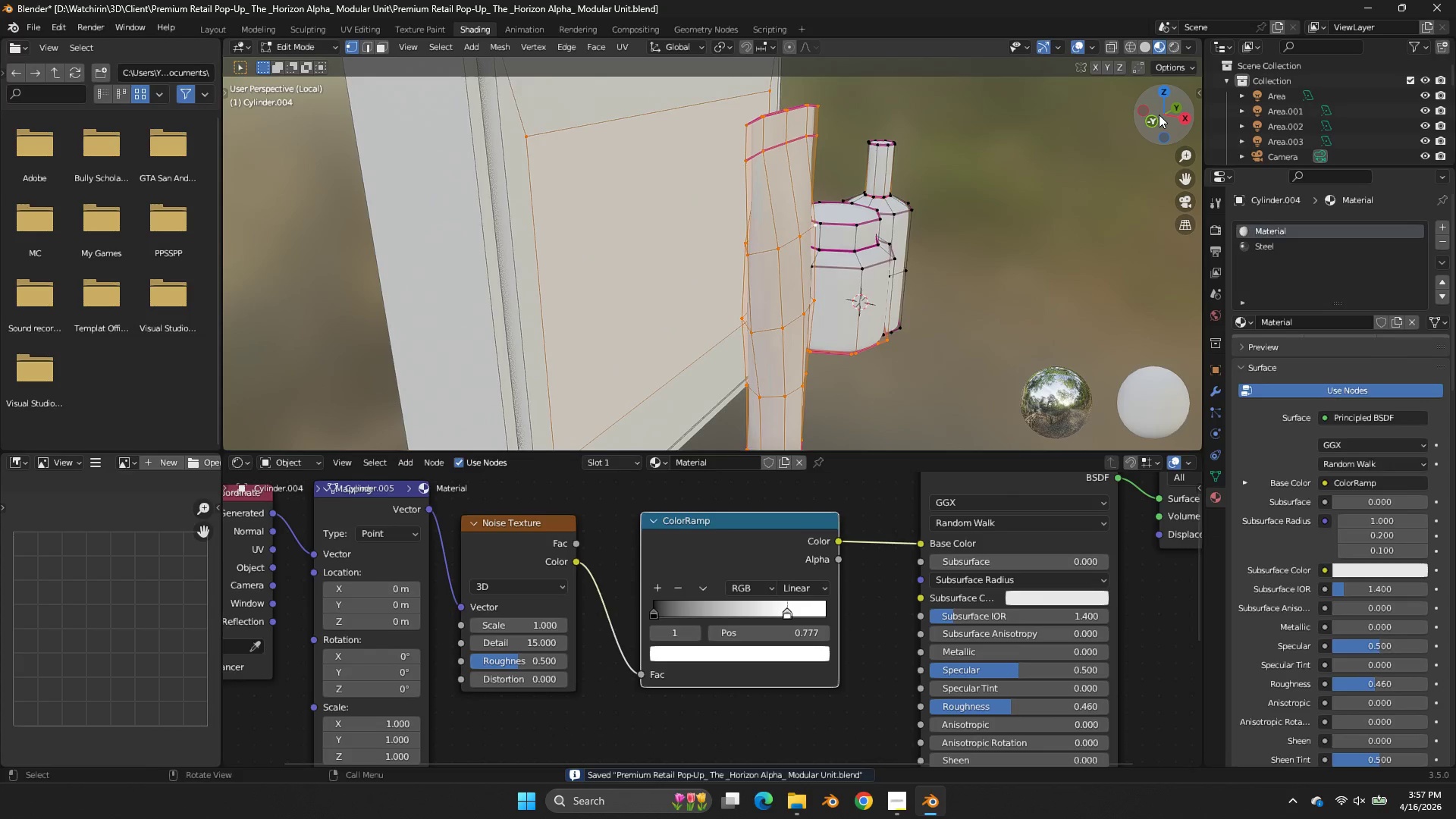 
key(Tab)
 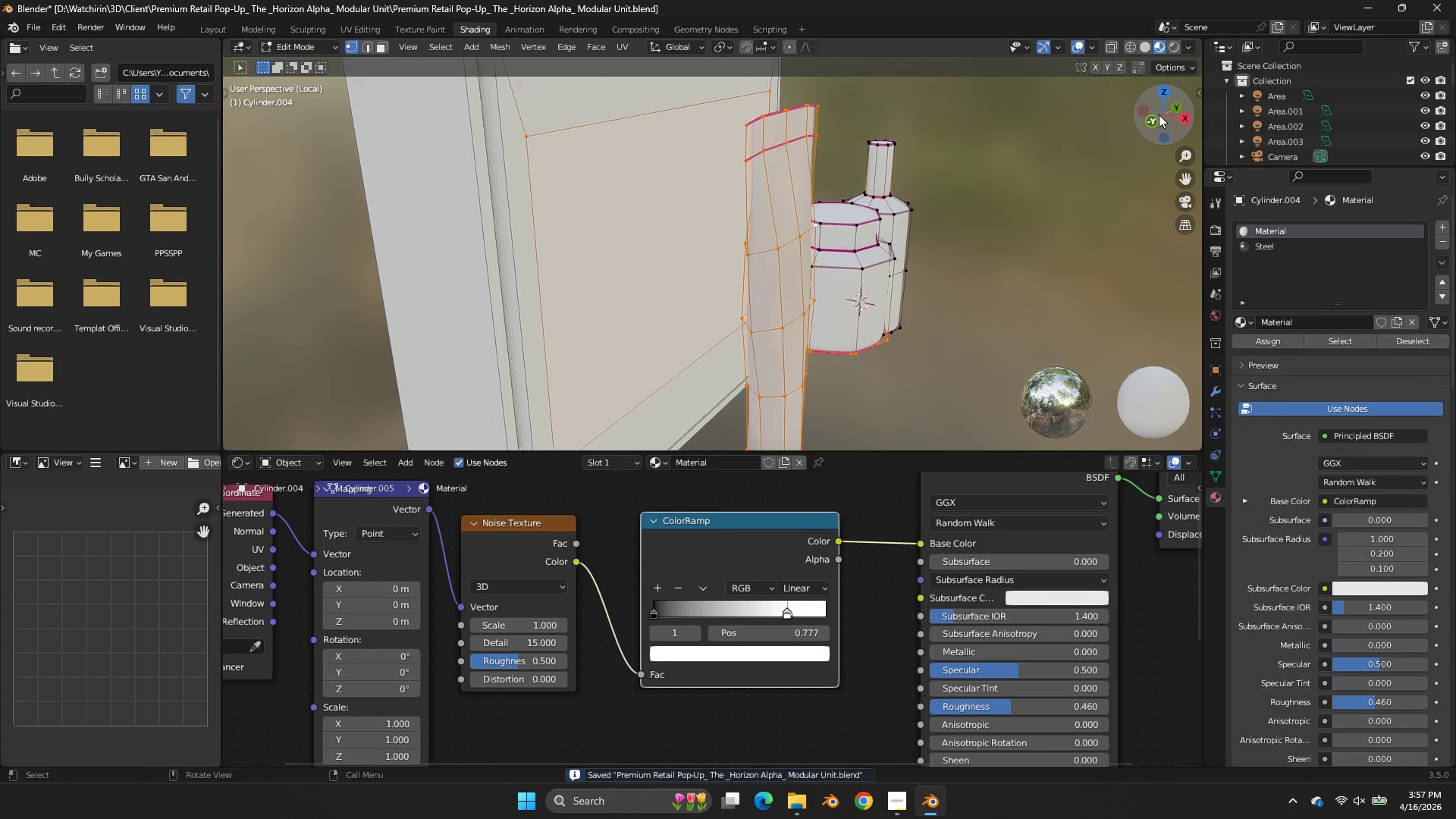 
left_click_drag(start_coordinate=[1159, 115], to_coordinate=[1059, 63])
 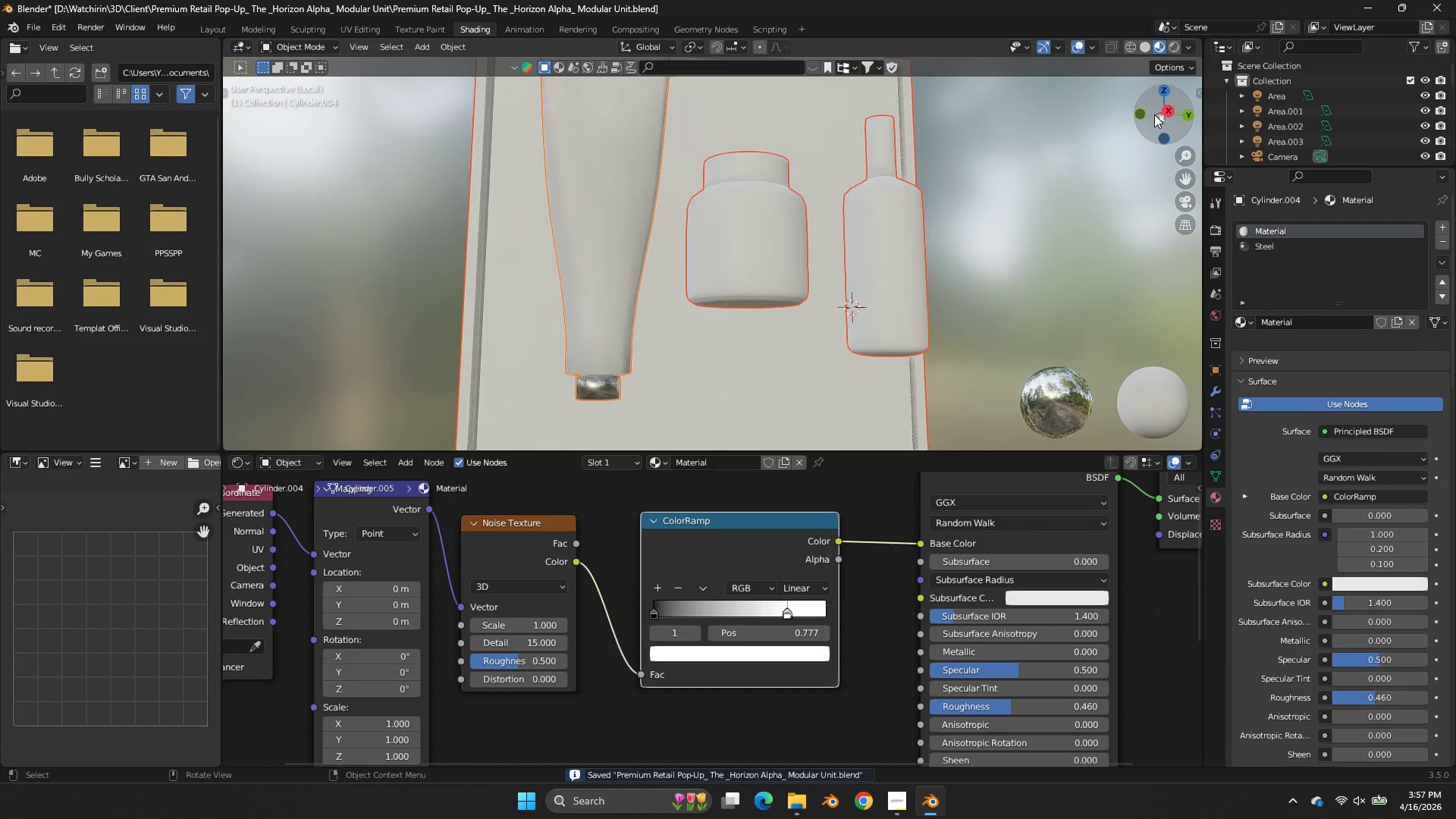 
key(Tab)
 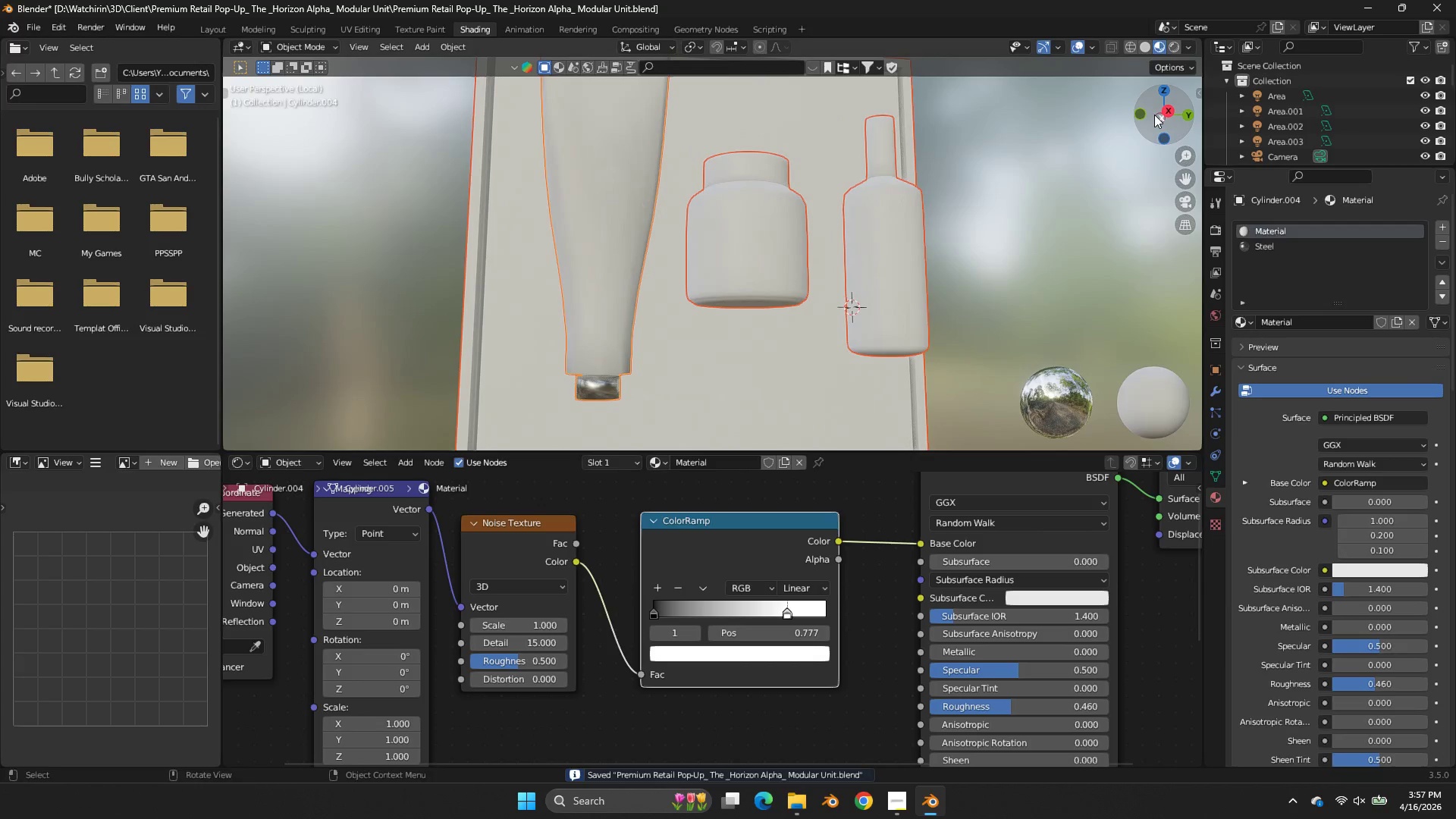 
left_click_drag(start_coordinate=[1154, 115], to_coordinate=[1170, 102])
 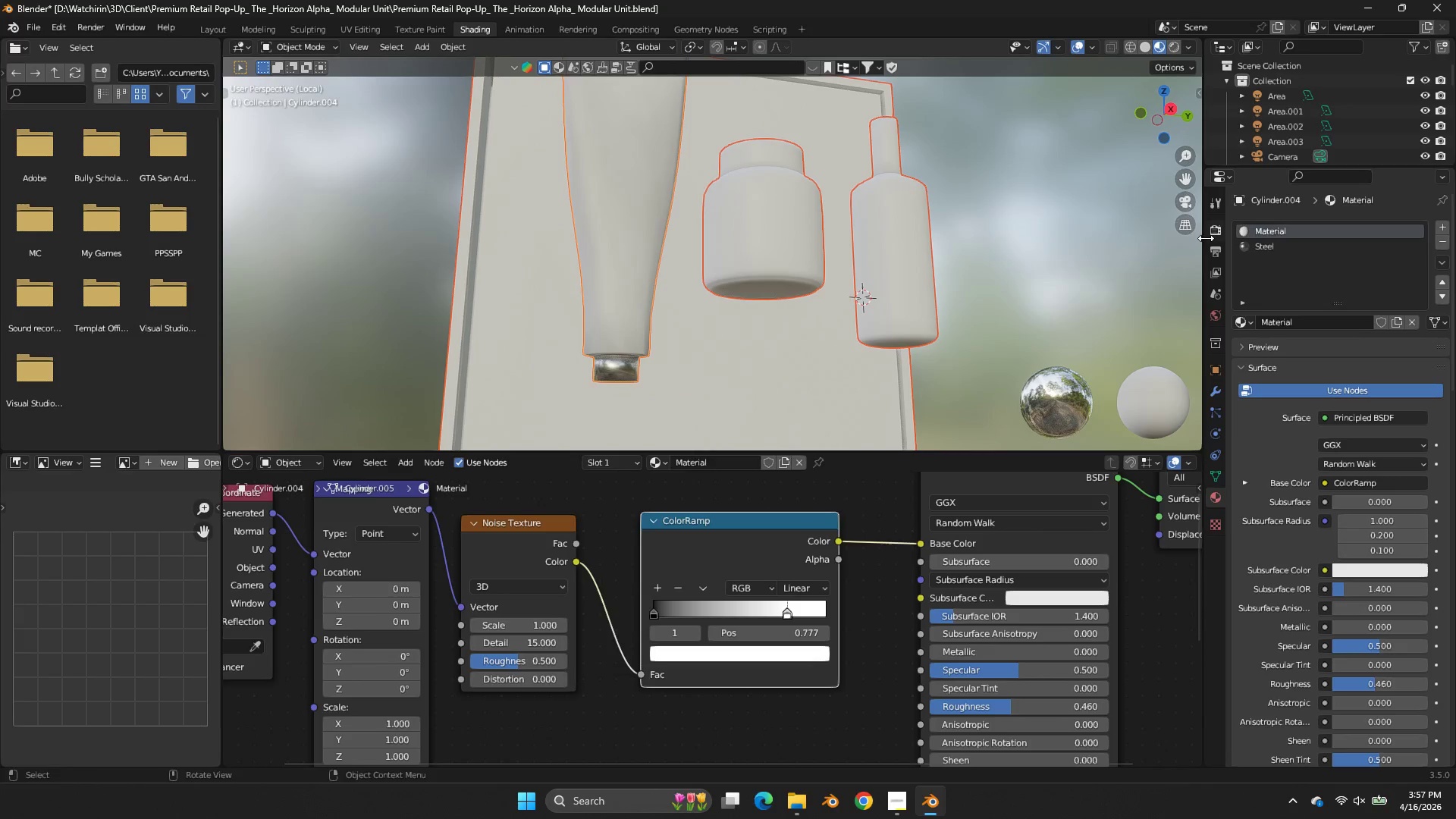 
left_click([1275, 243])
 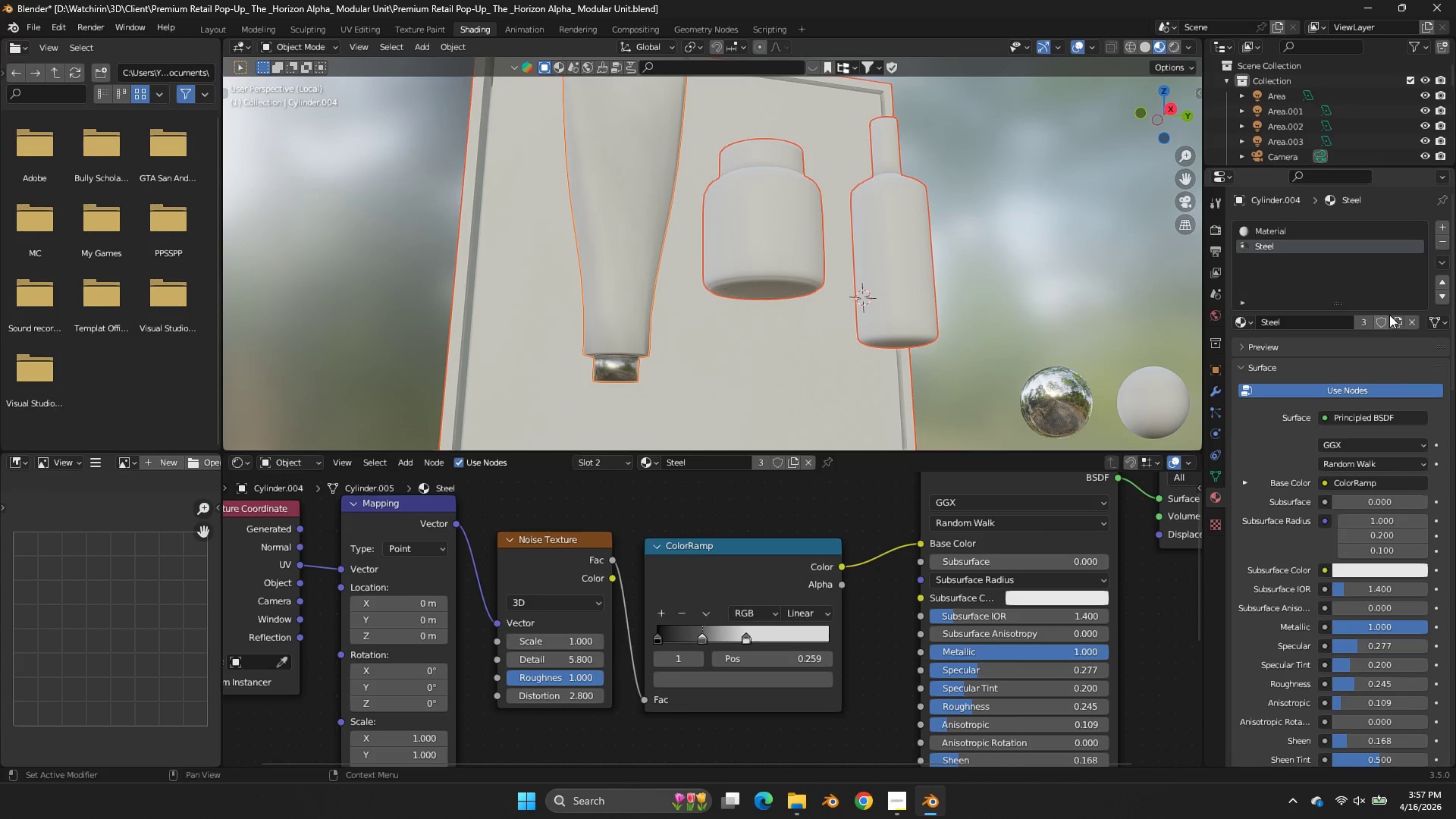 
left_click([1398, 323])
 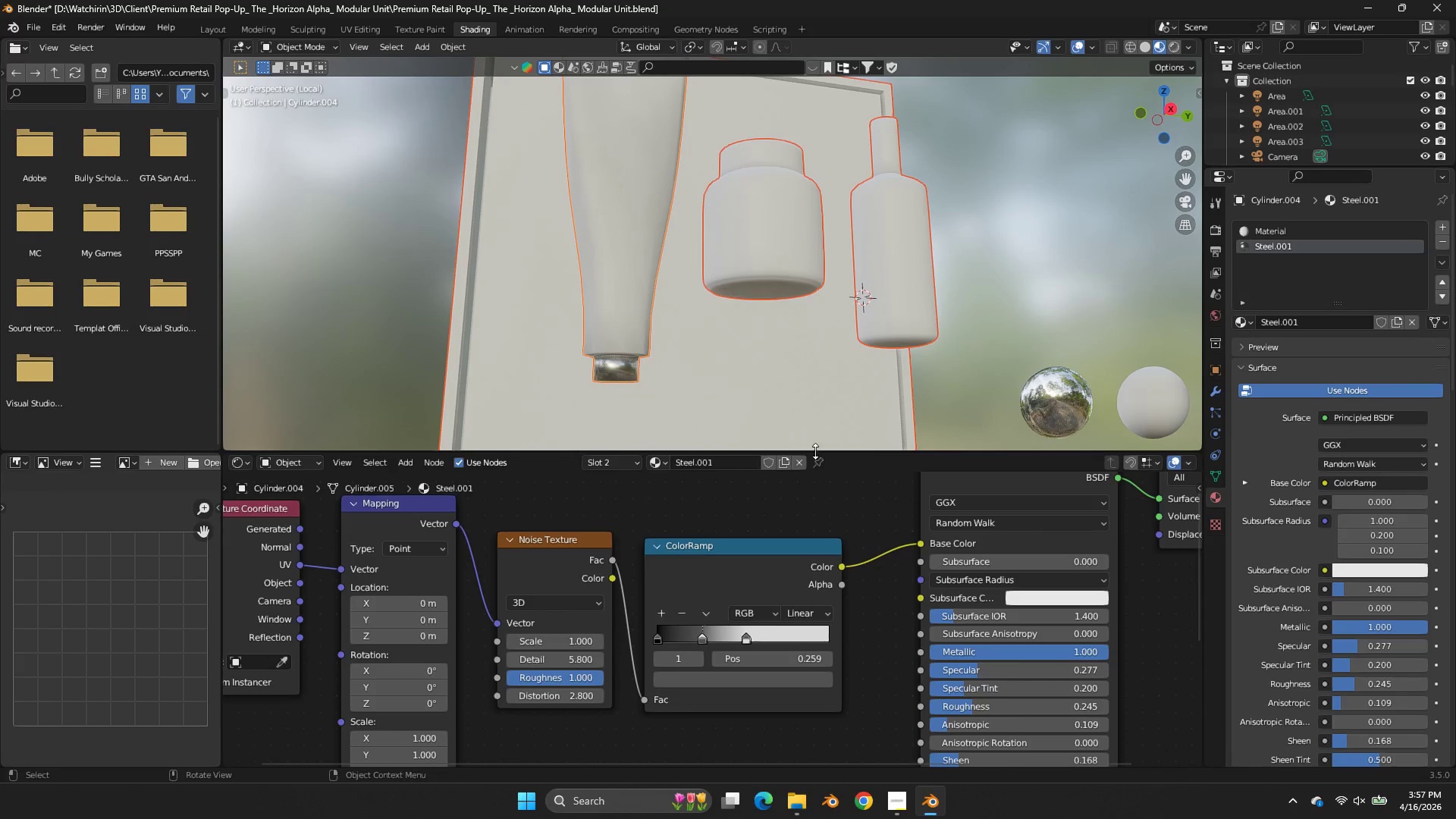 
left_click([742, 461])
 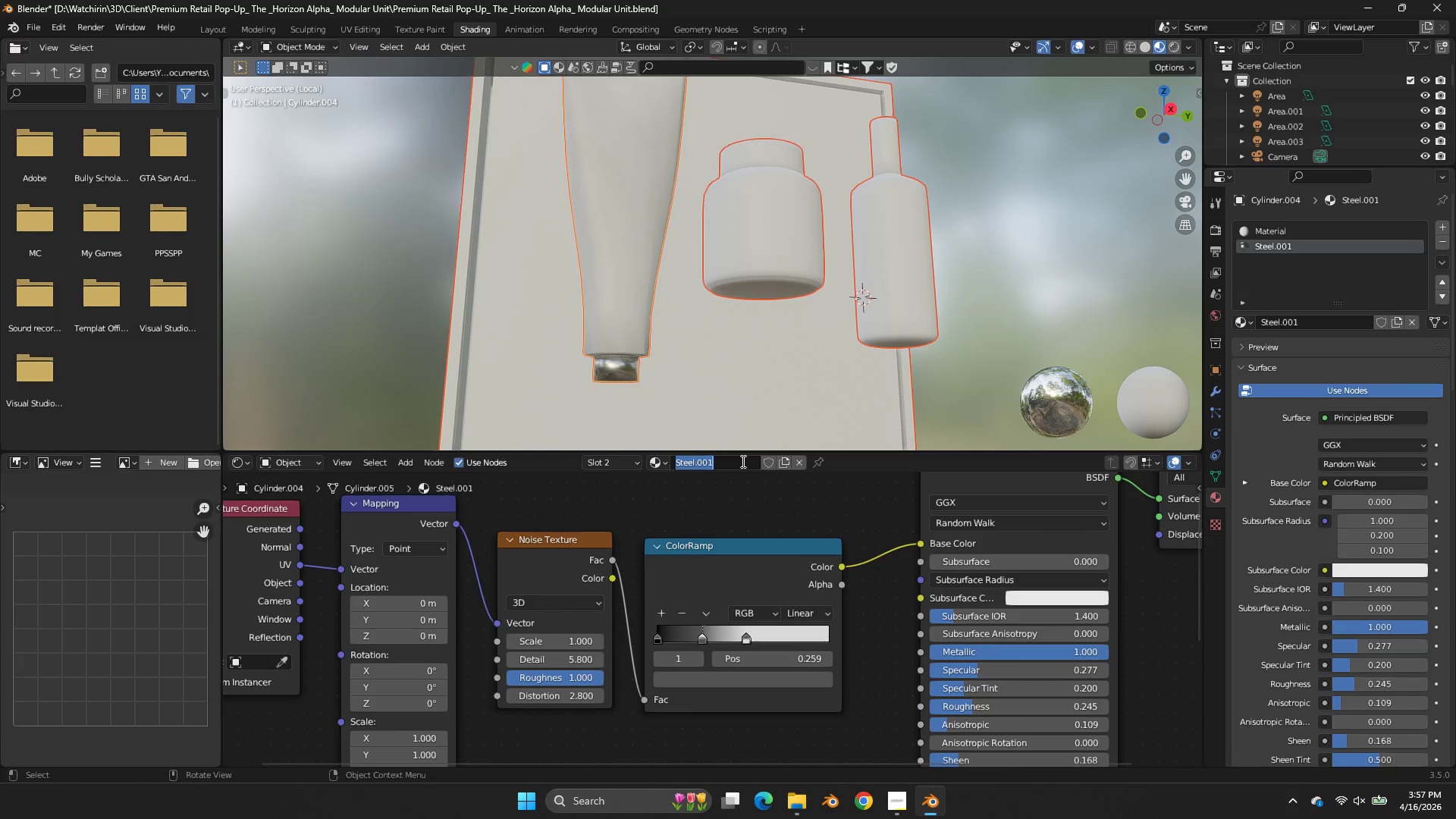 
type(Steel Gold)
 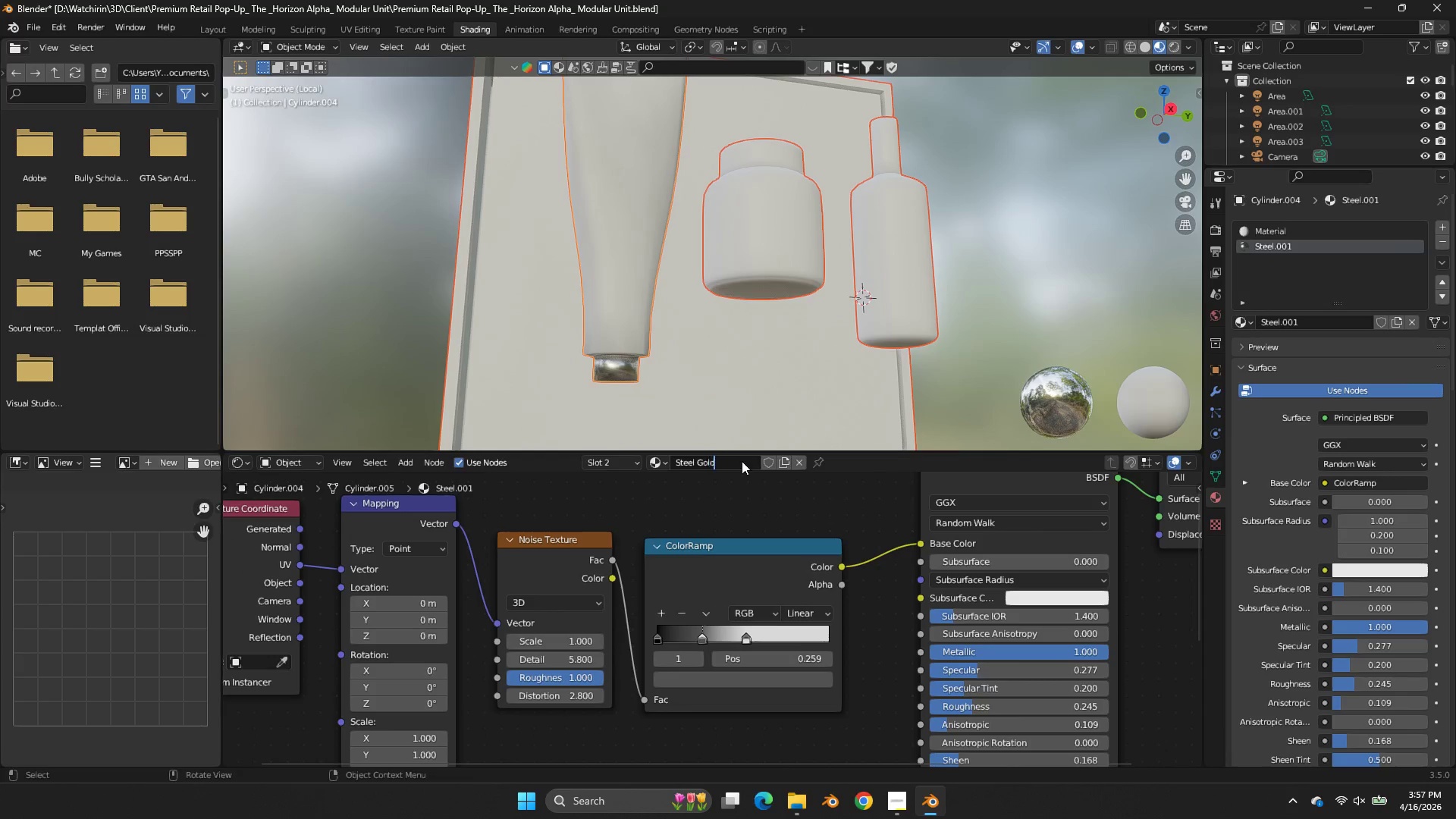 
key(Enter)
 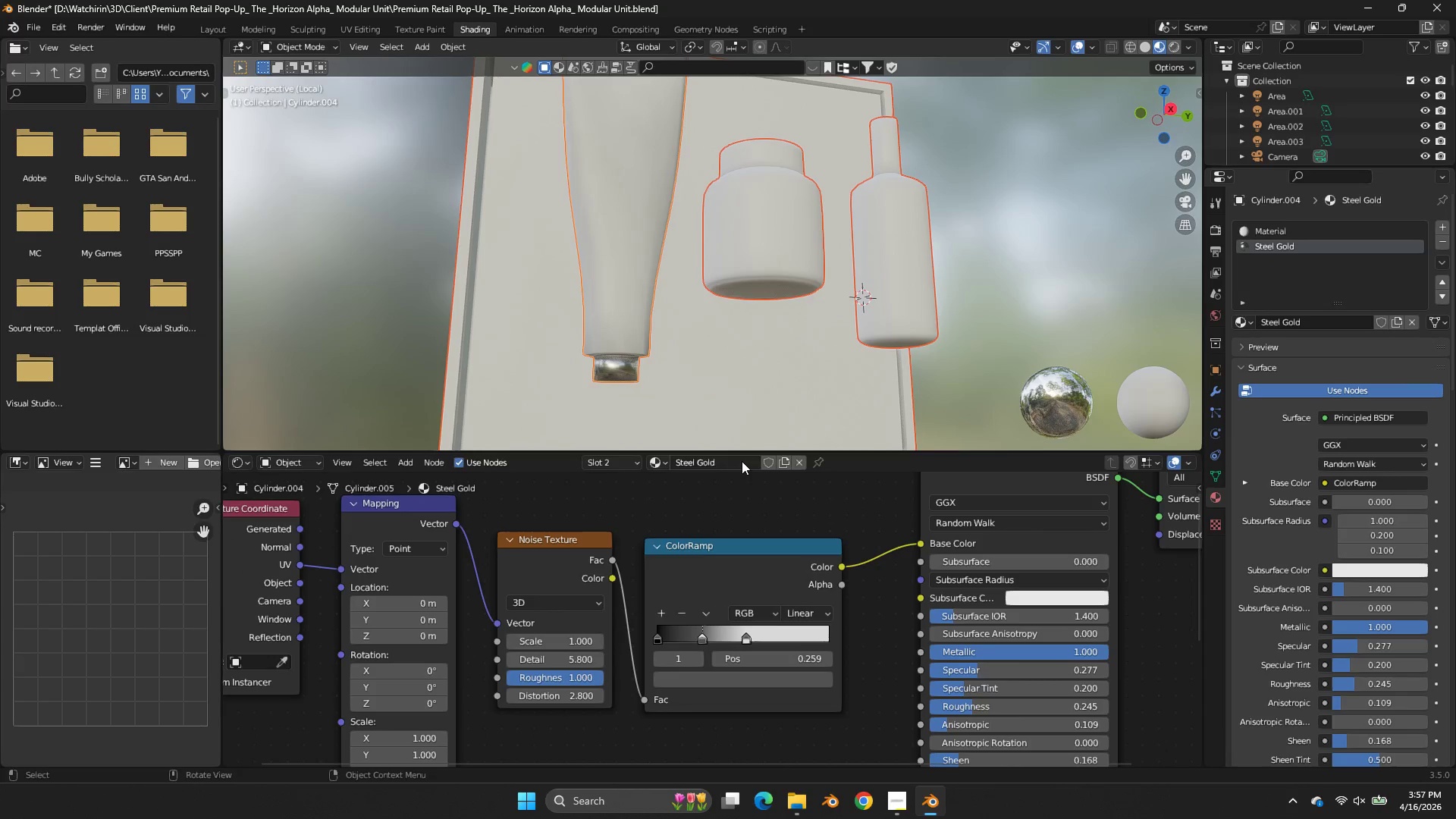 
key(Control+S)
 